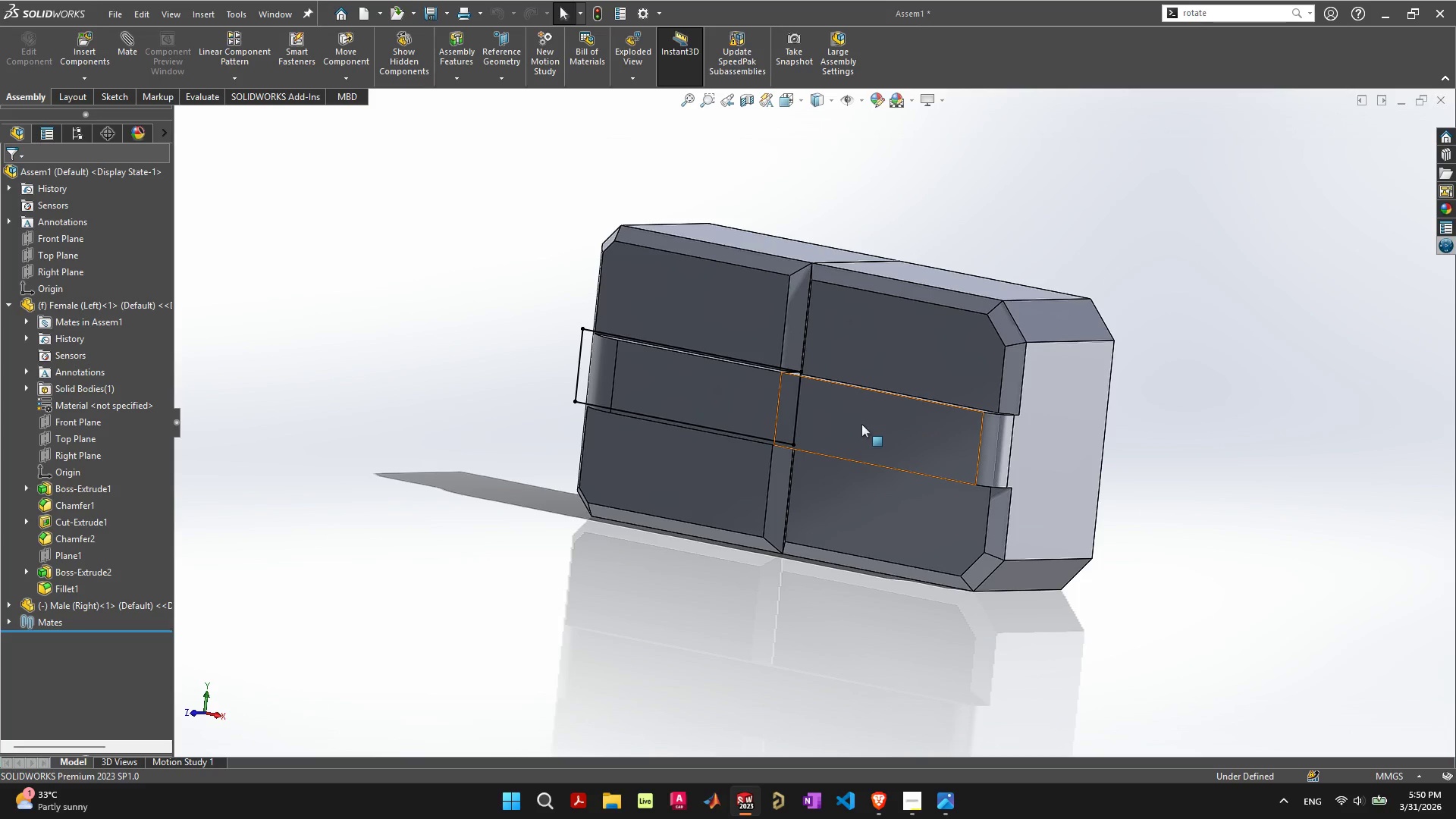 
scroll: coordinate [822, 434], scroll_direction: up, amount: 3.0
 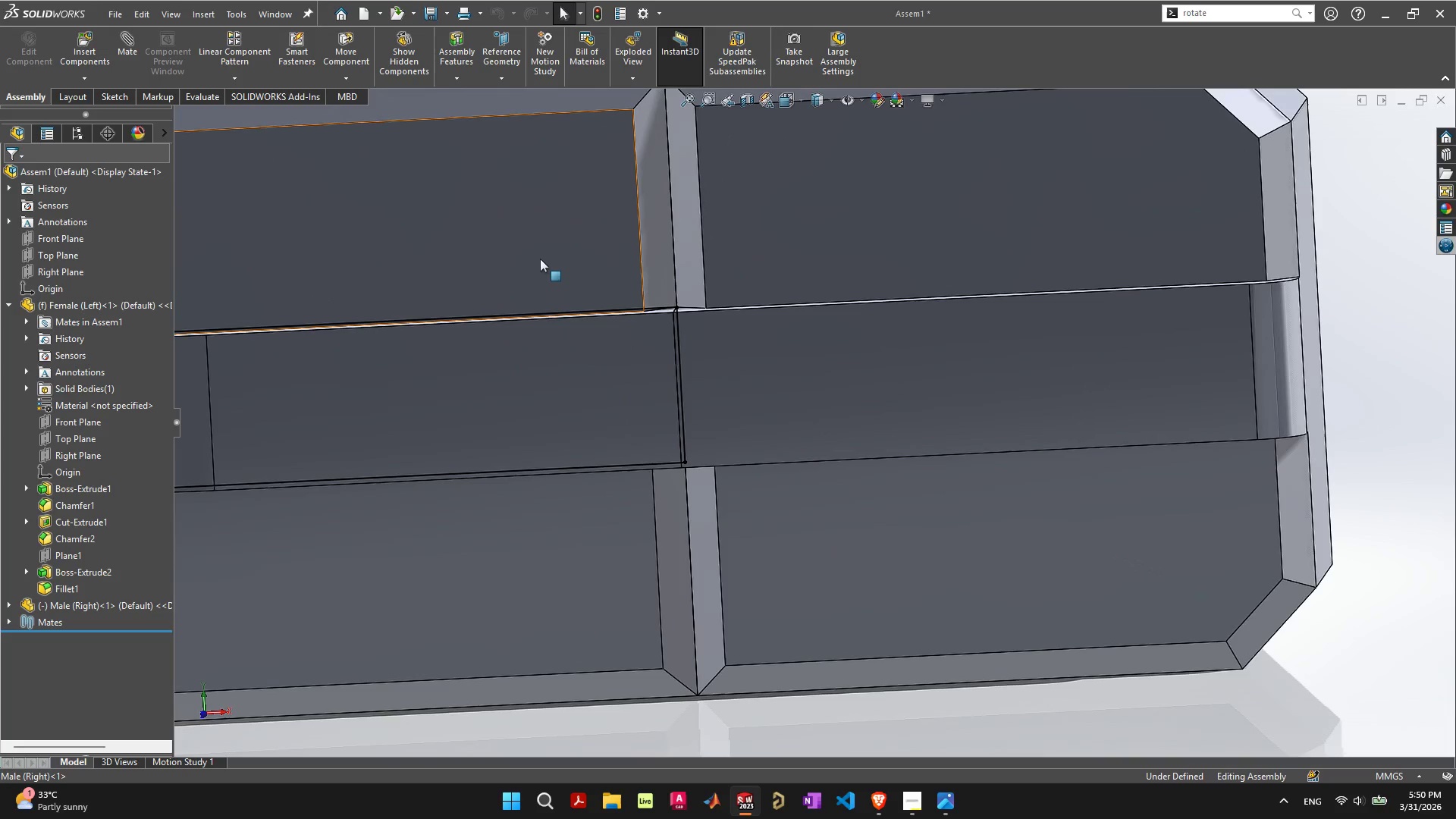 
left_click([475, 205])
 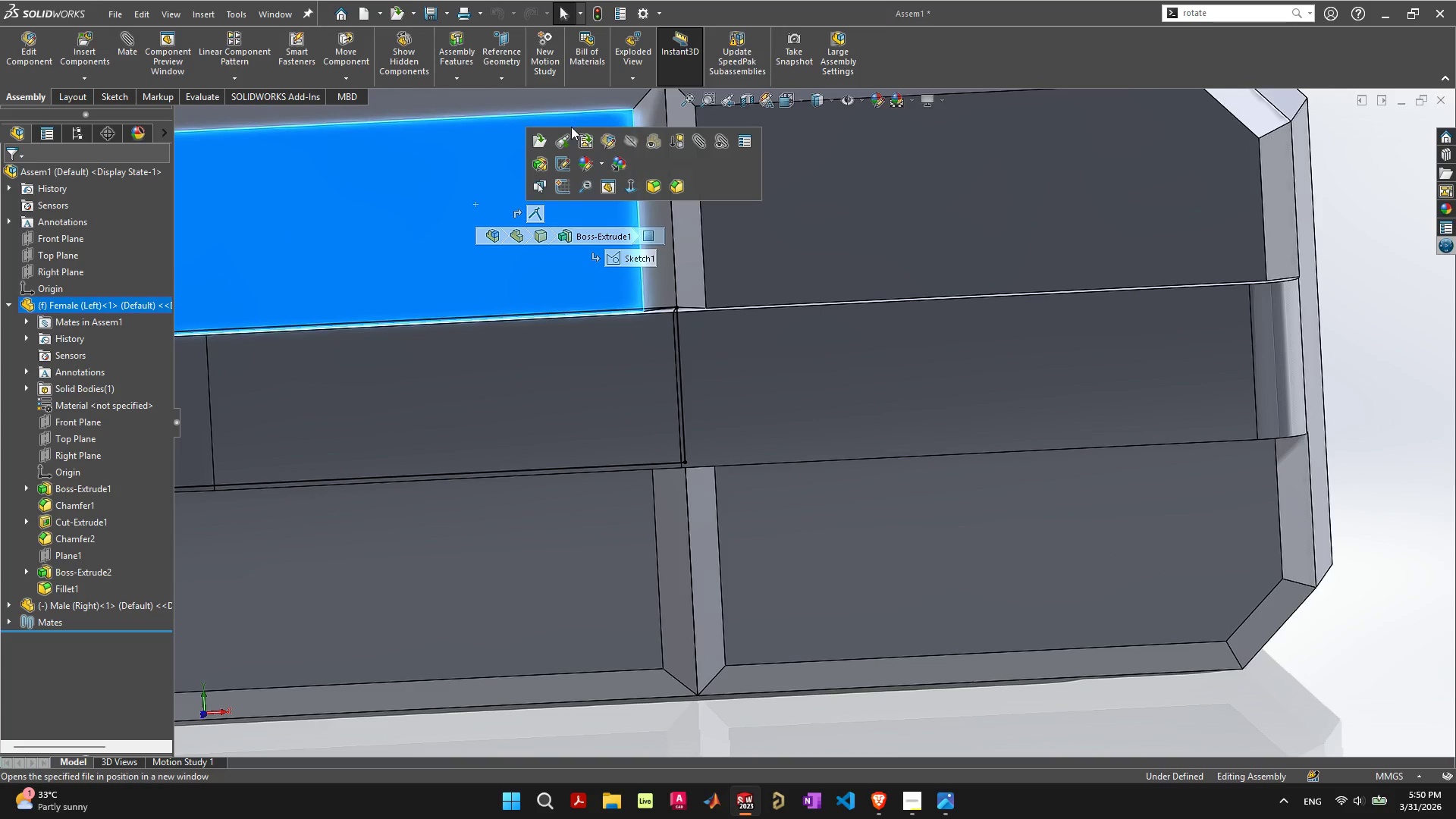 
left_click([567, 137])
 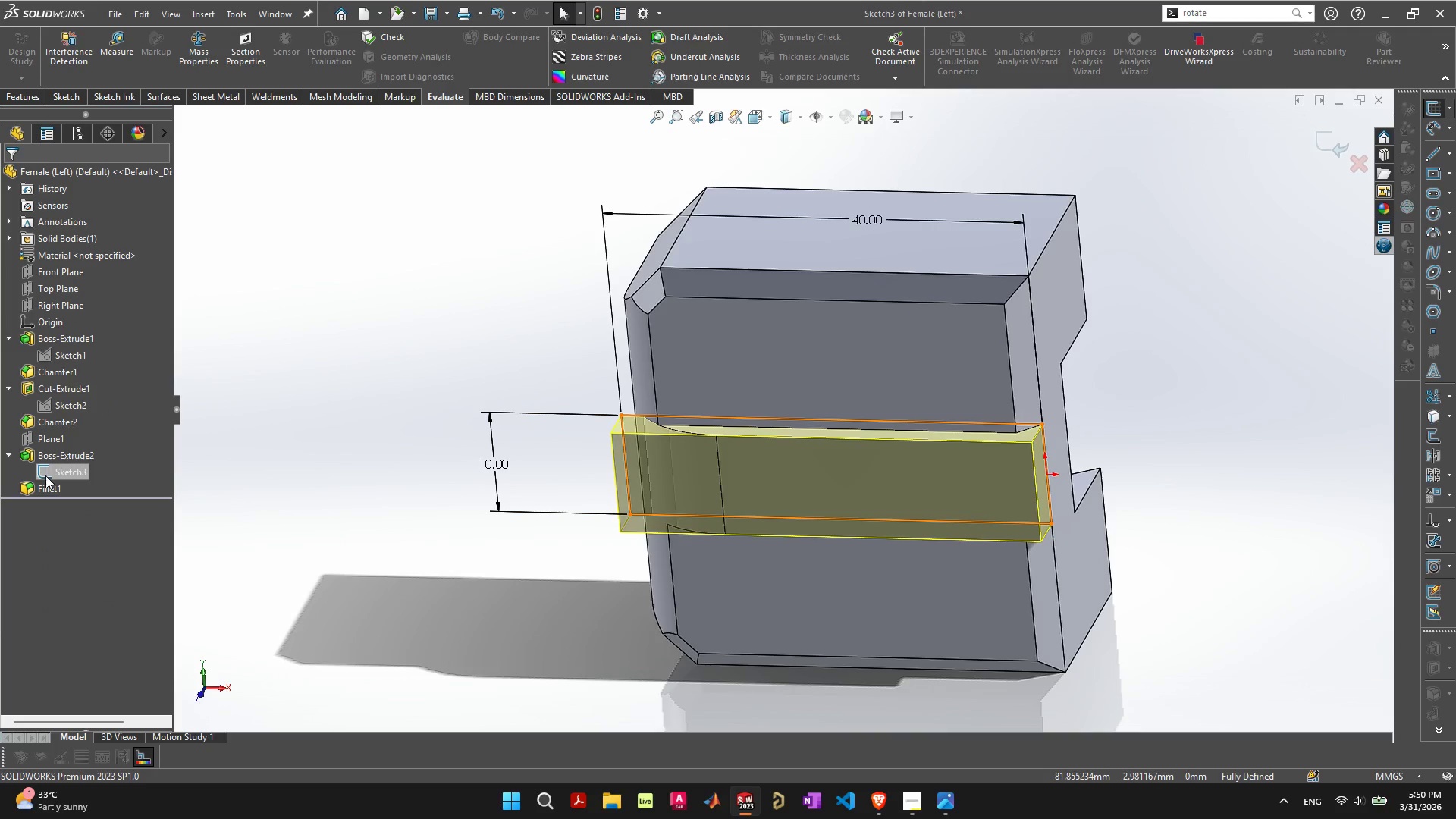 
wait(7.19)
 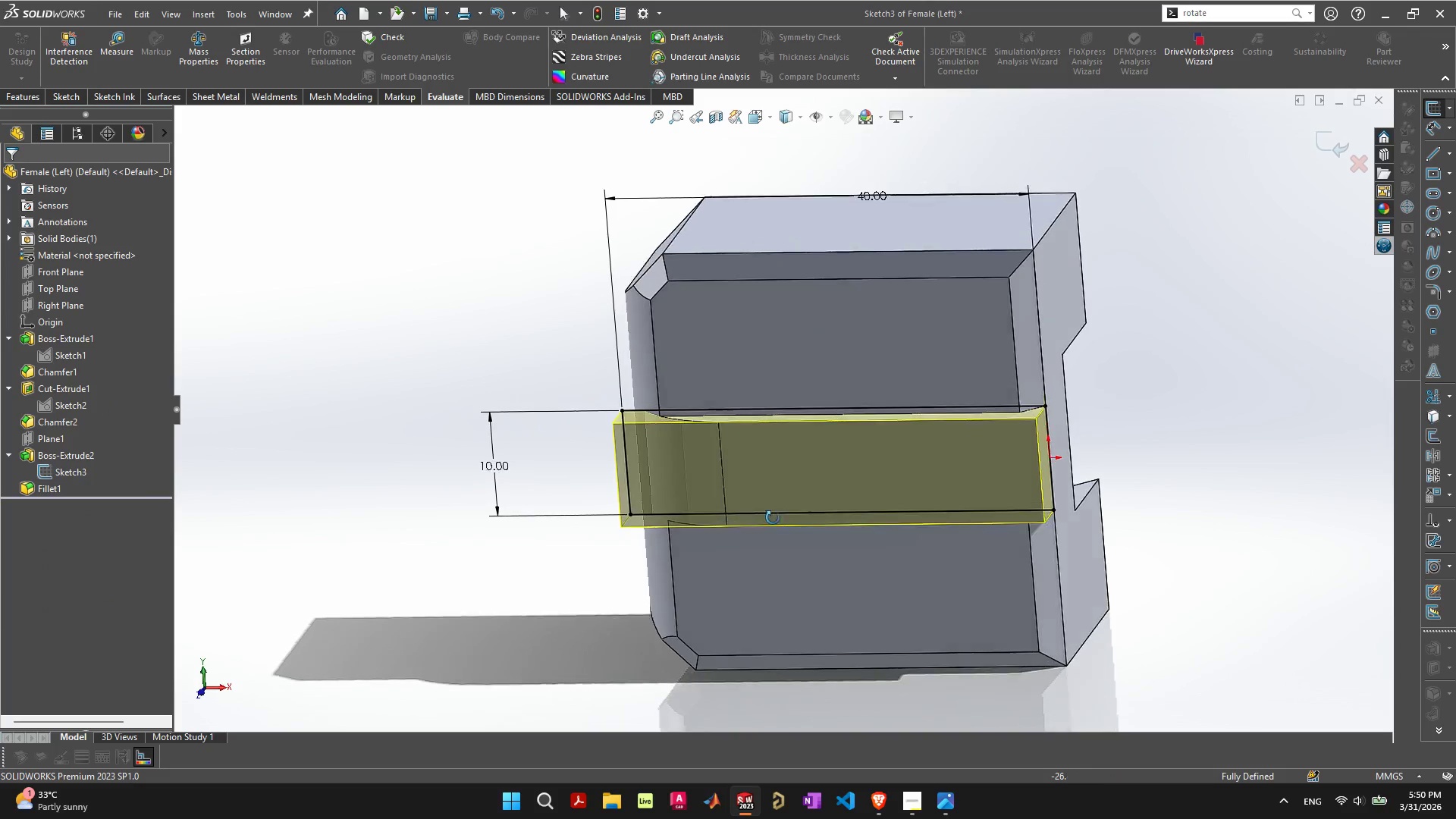 
left_click([1249, 243])
 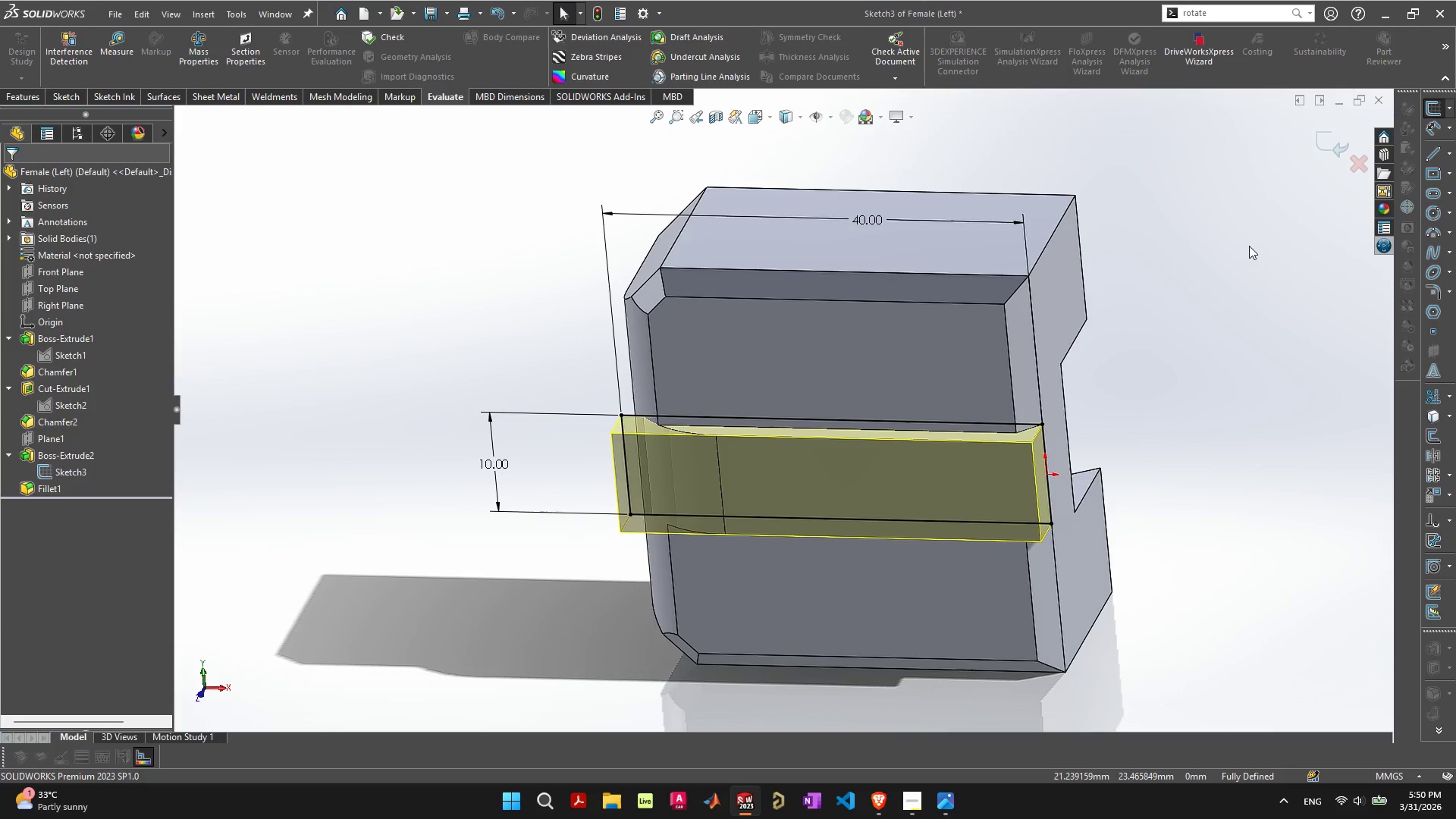 
key(Escape)
 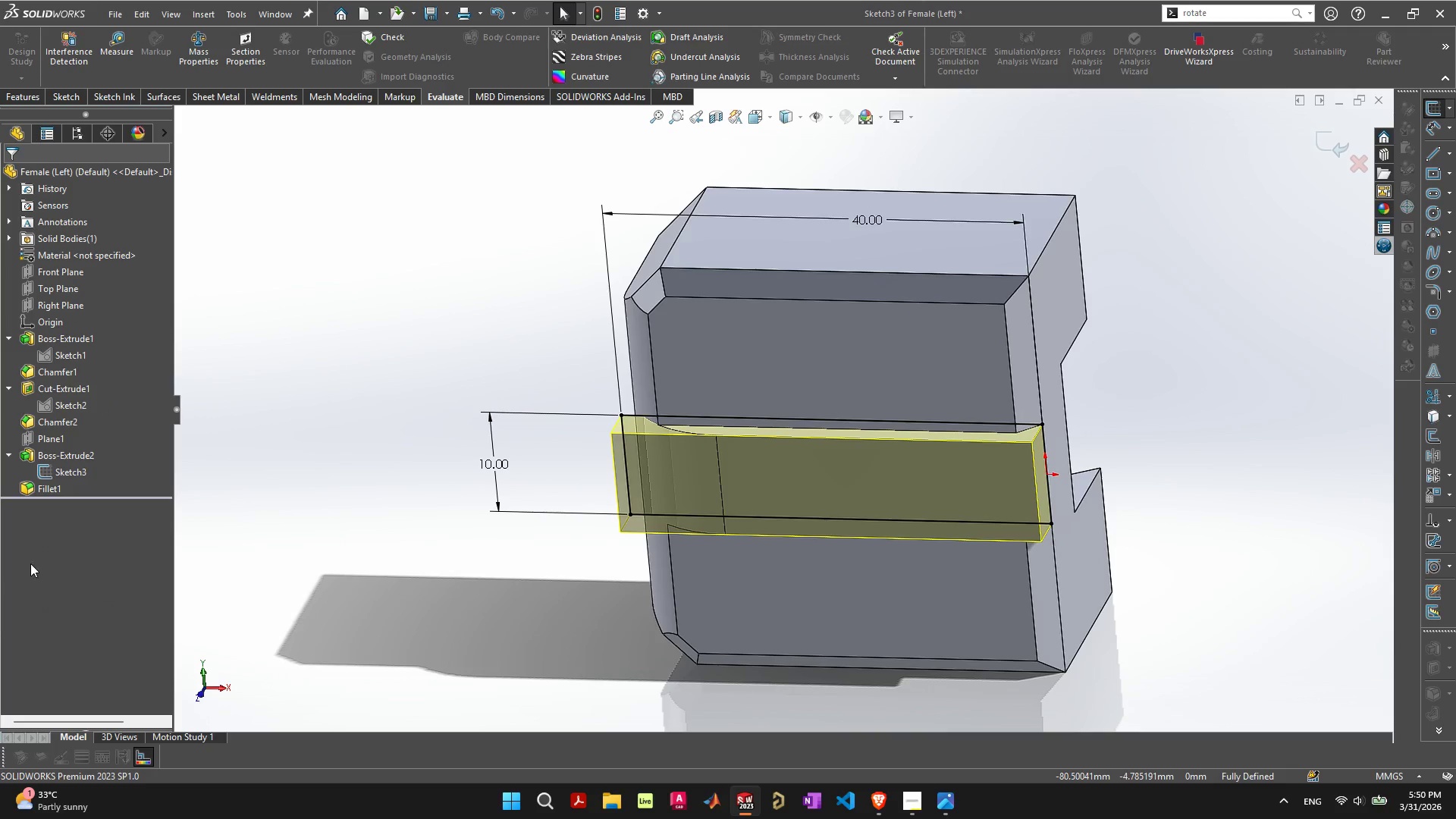 
key(Escape)
 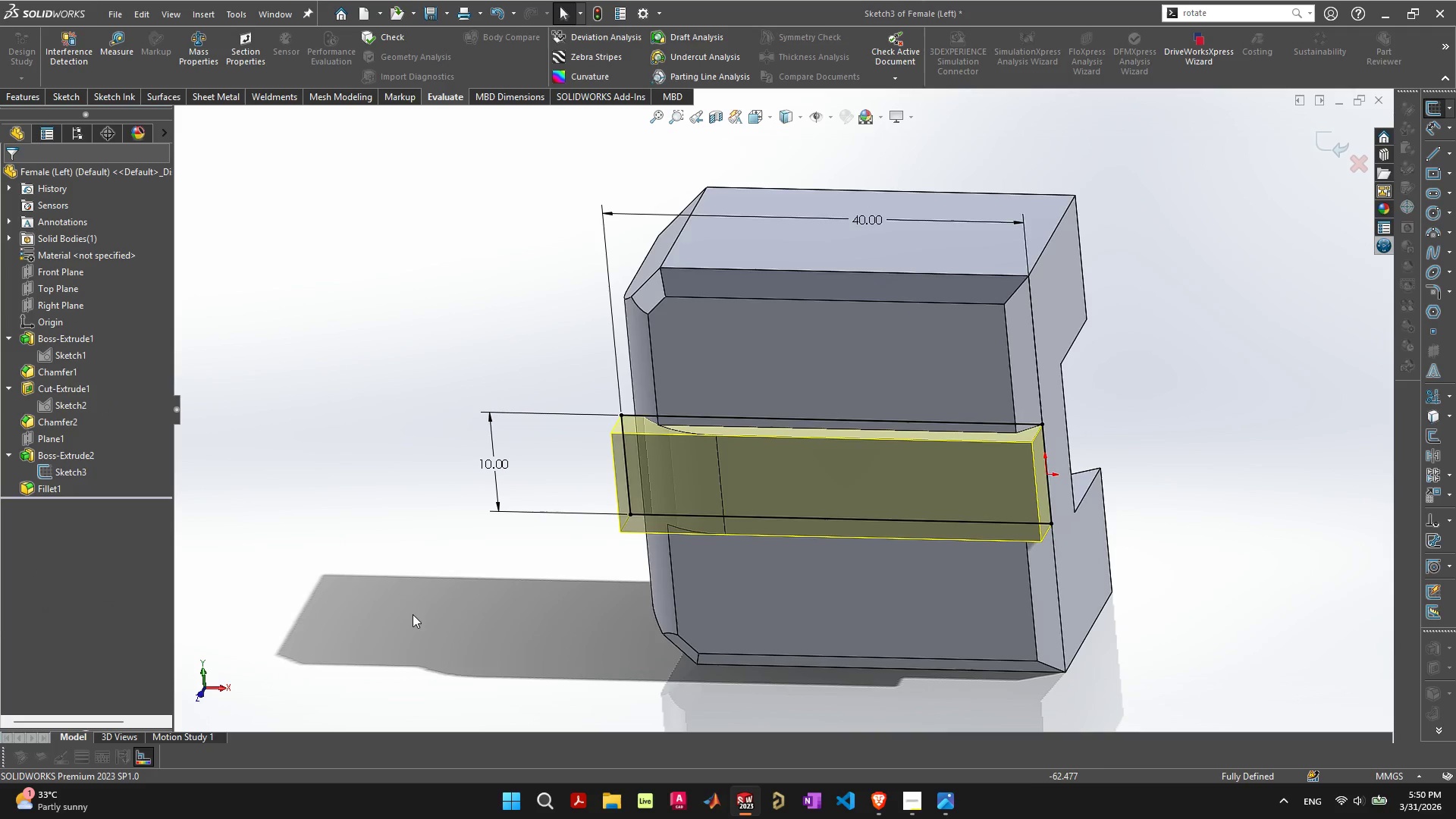 
left_click([379, 630])
 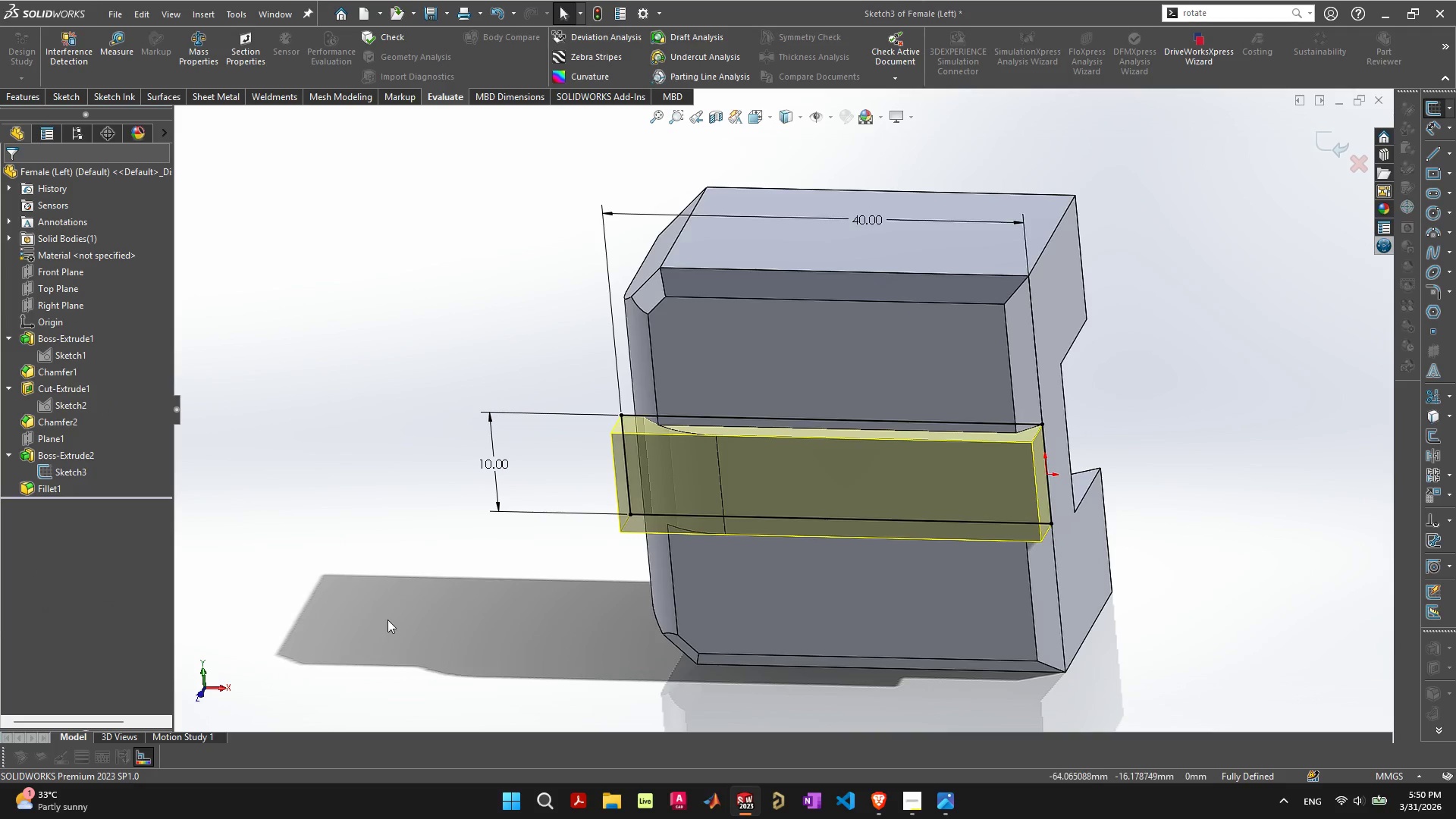 
key(Escape)
 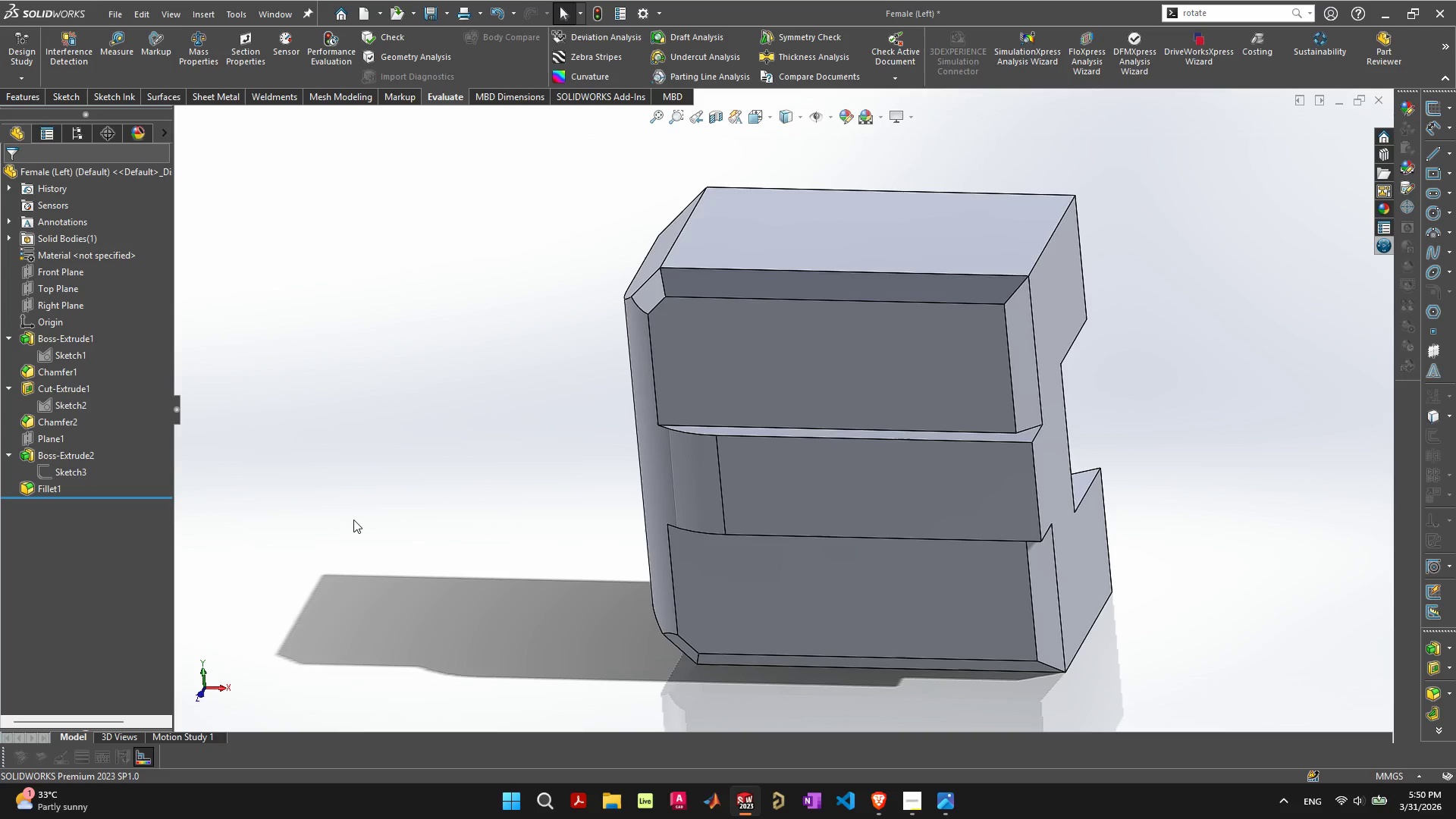 
left_click([33, 491])
 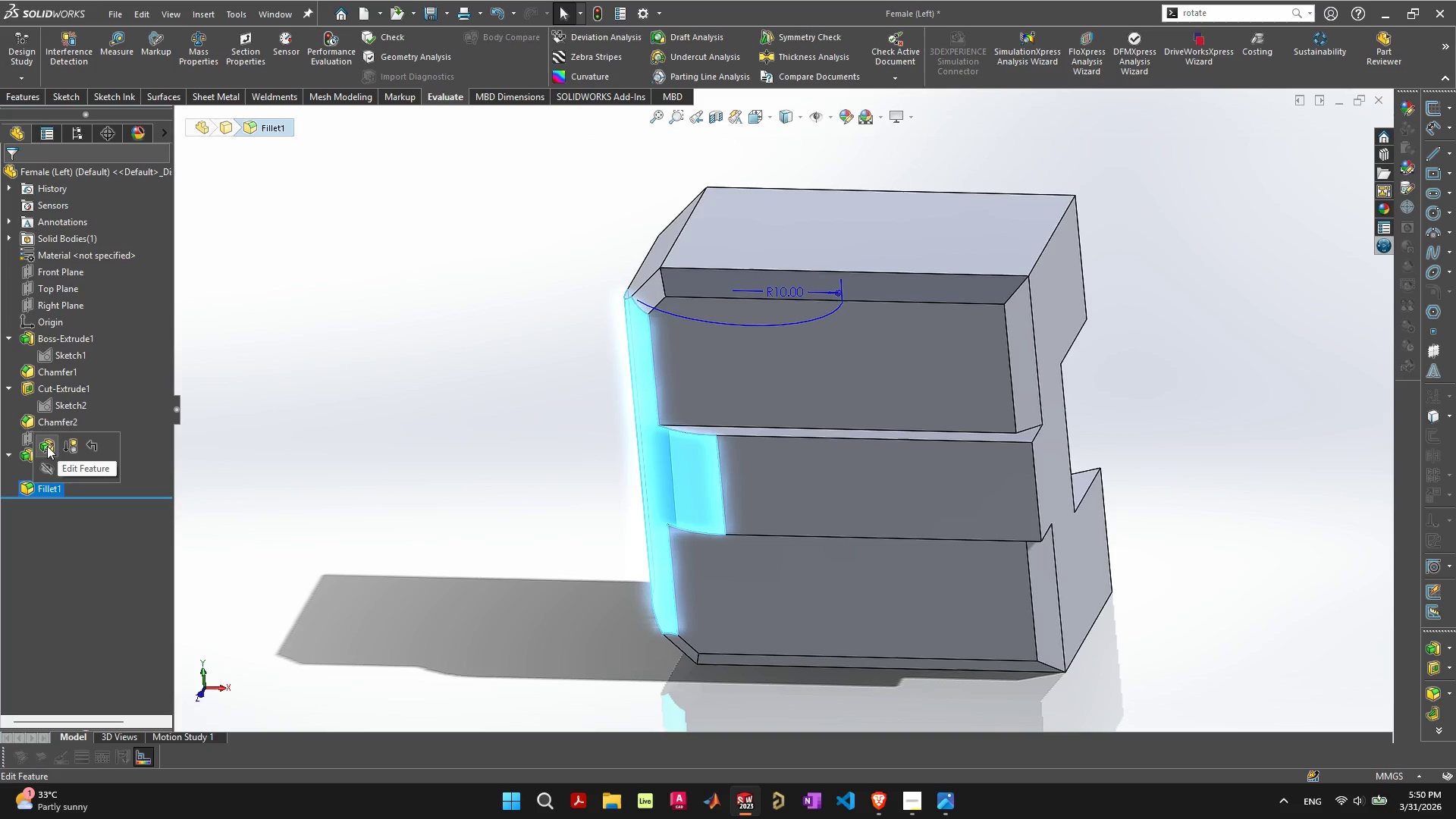 
left_click([46, 445])
 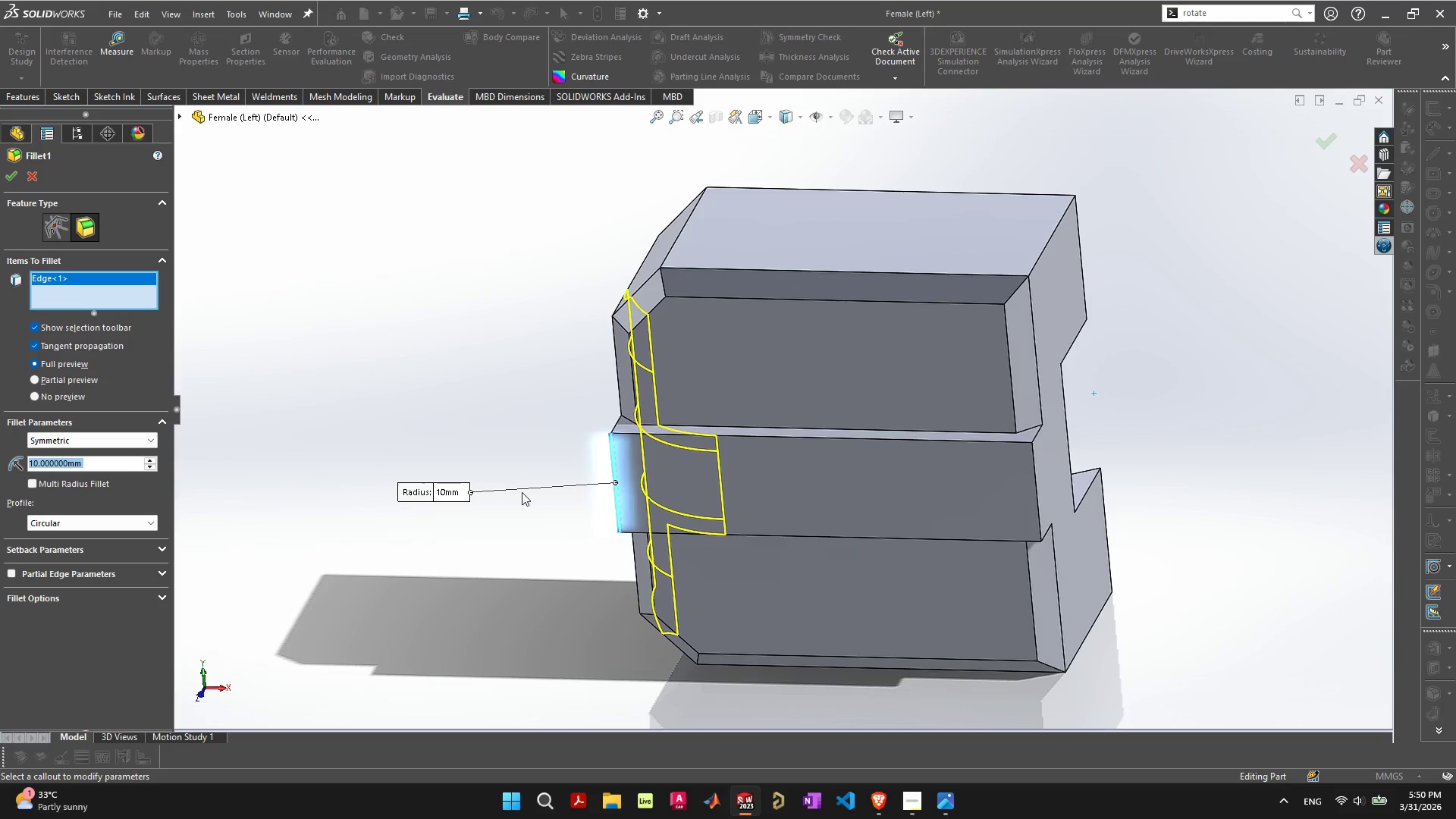 
left_click([434, 490])
 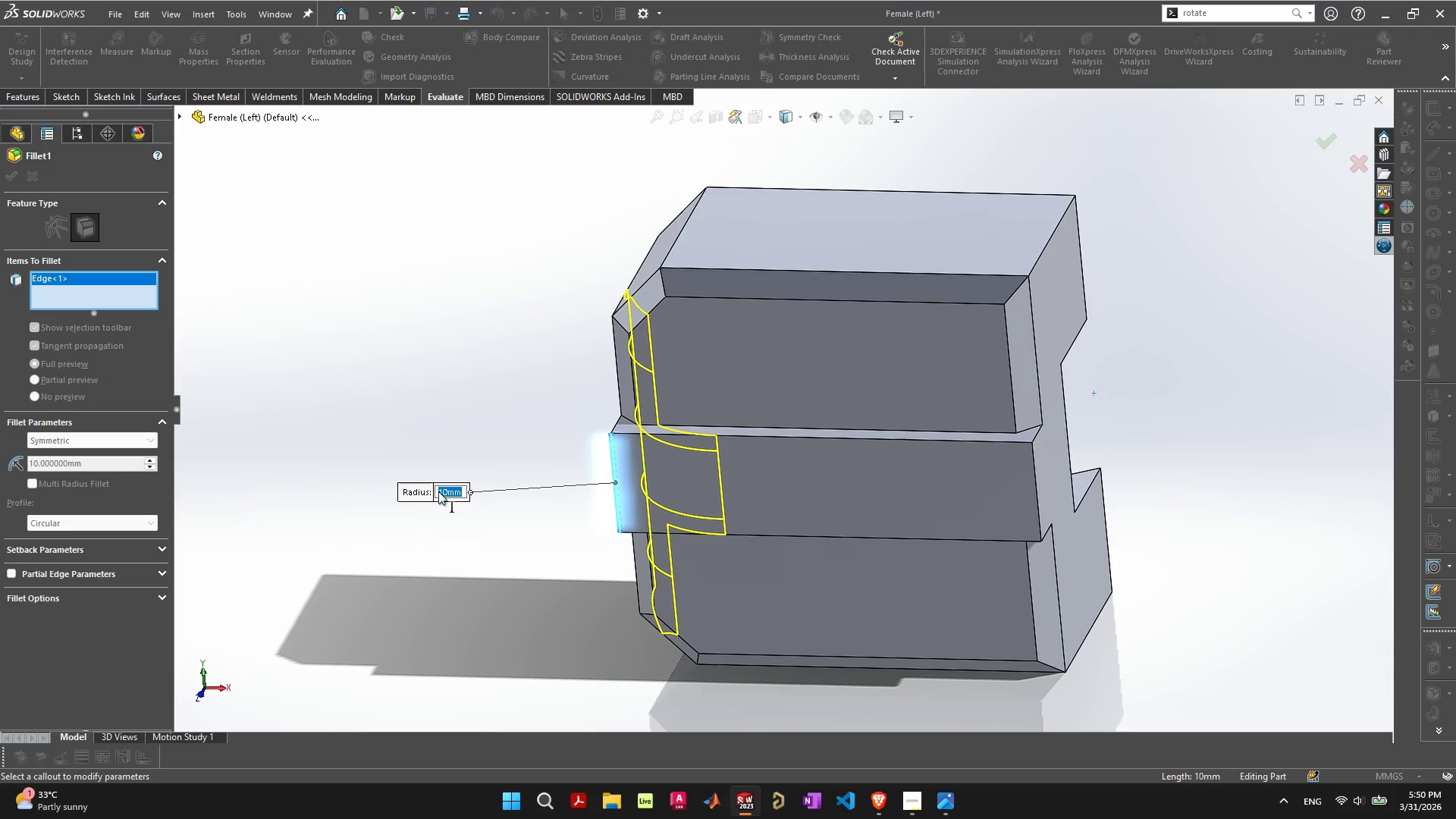 
key(3)
 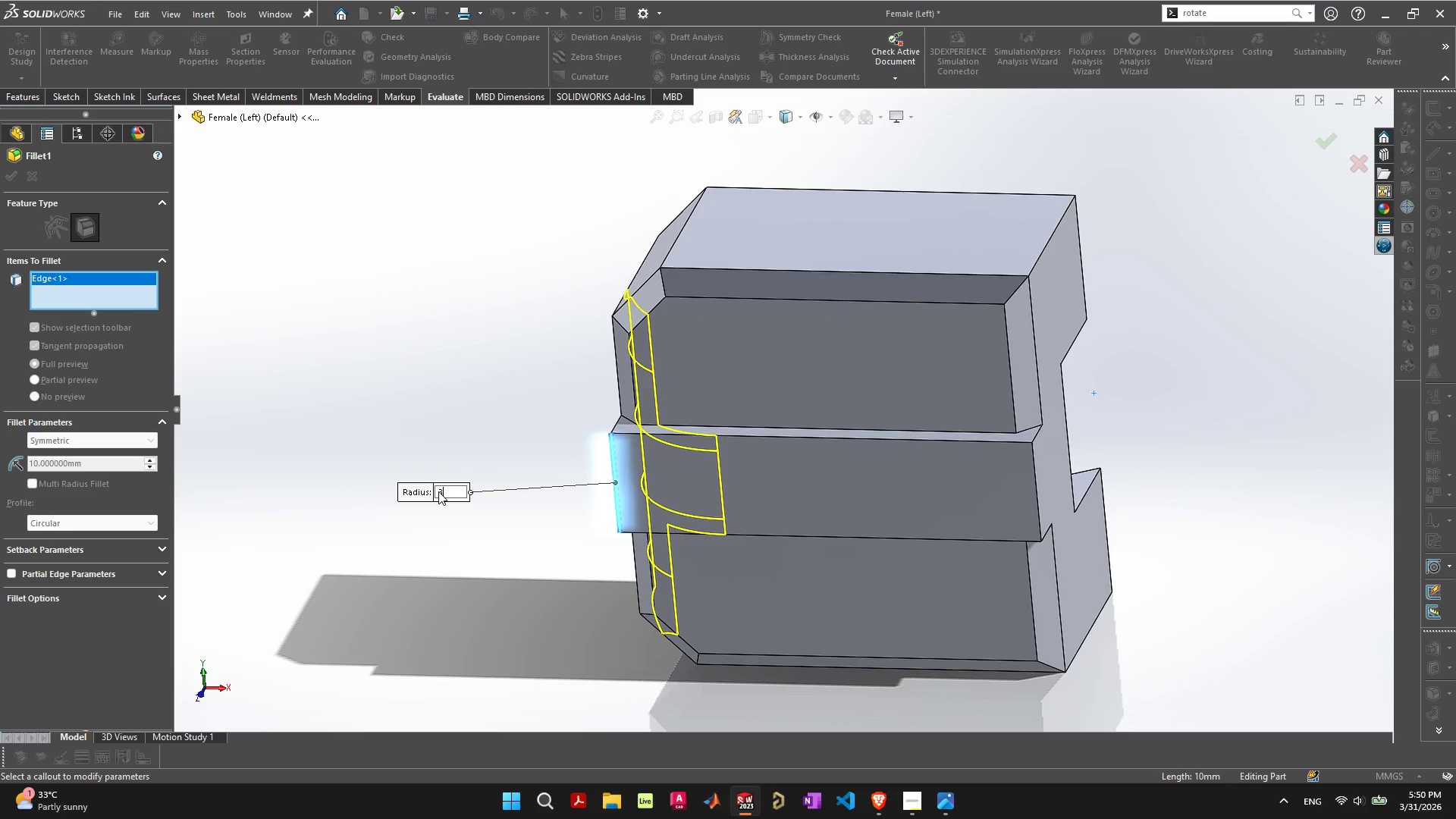 
key(Enter)
 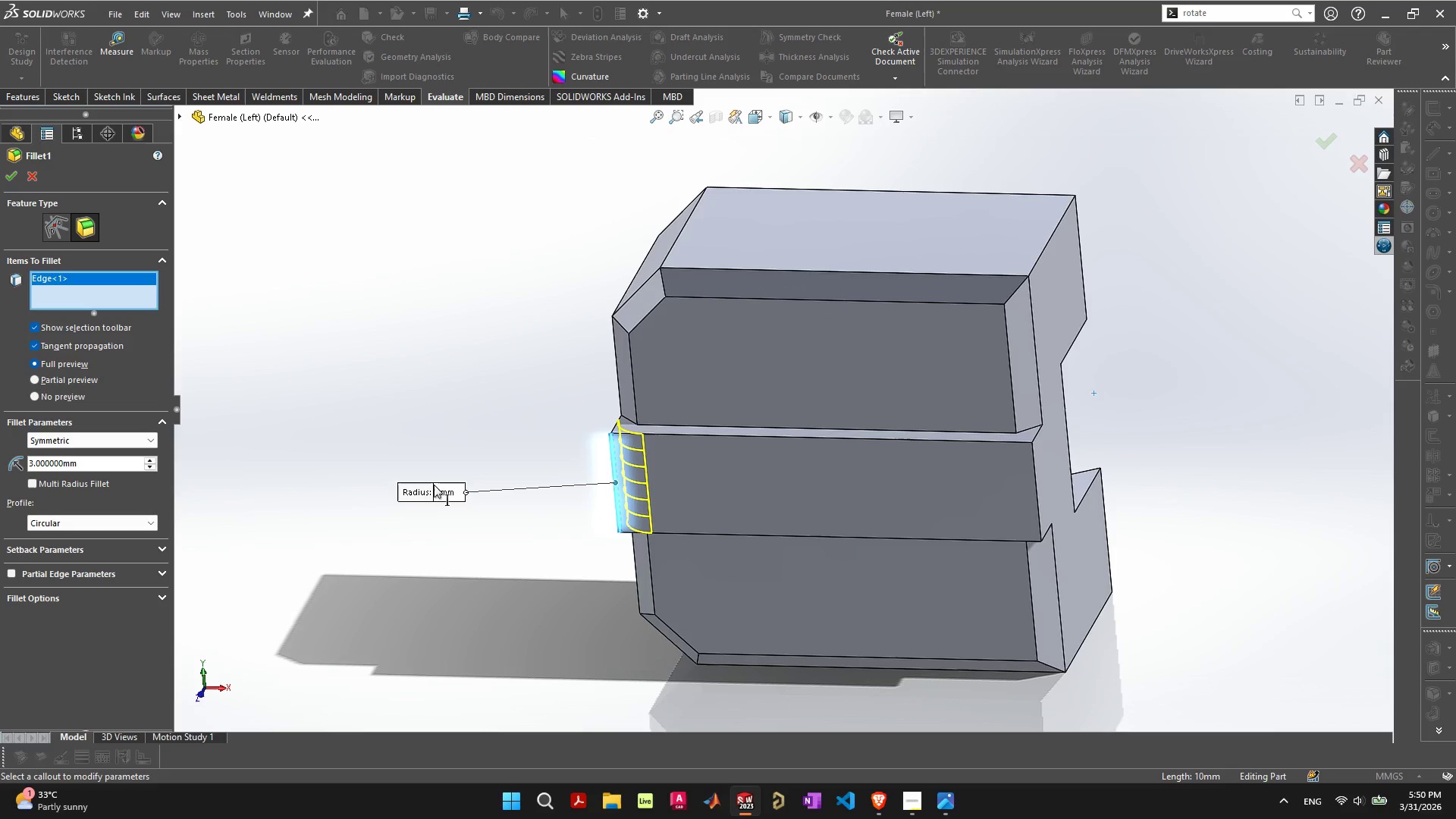 
key(Enter)
 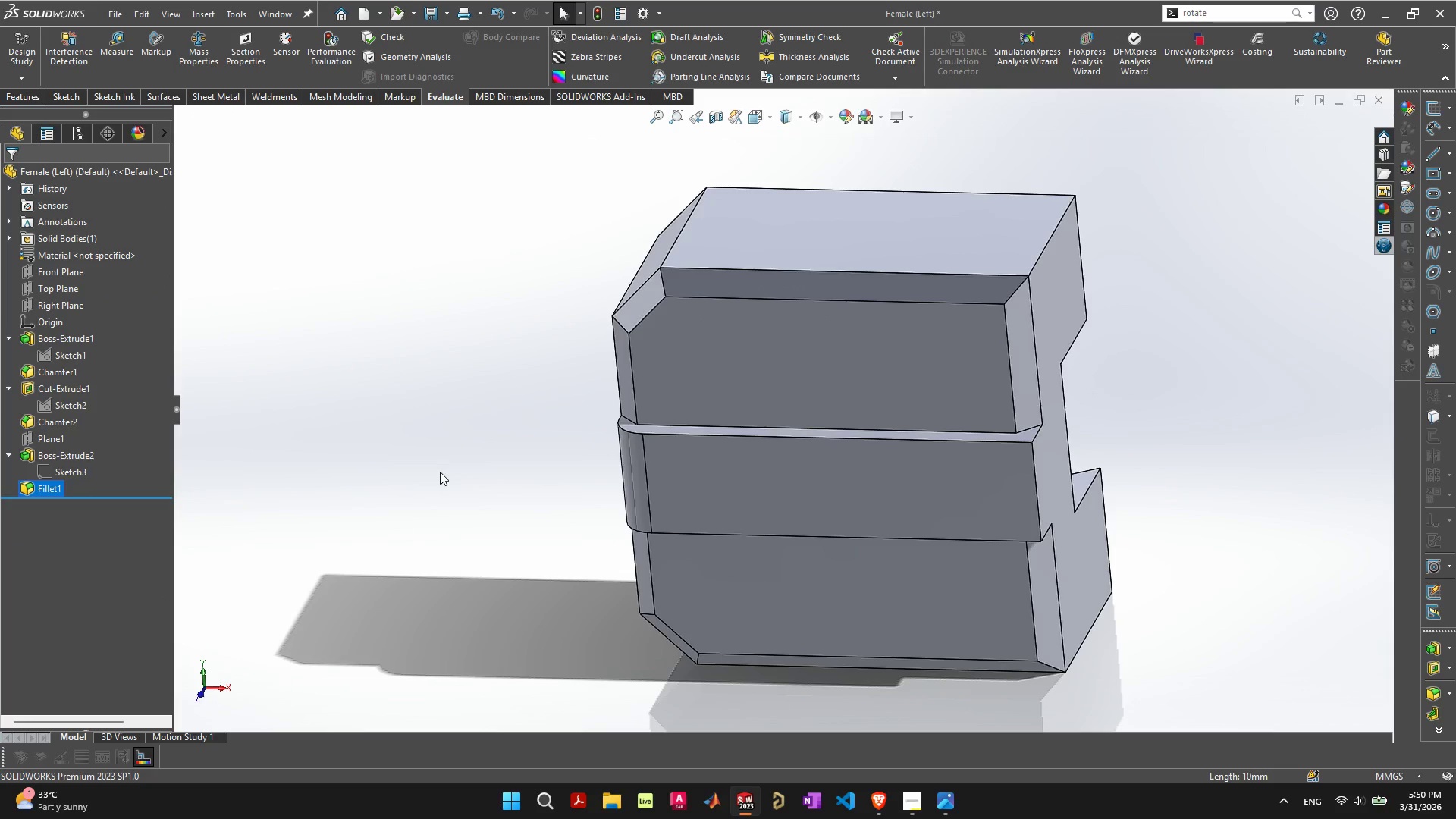 
left_click([485, 477])
 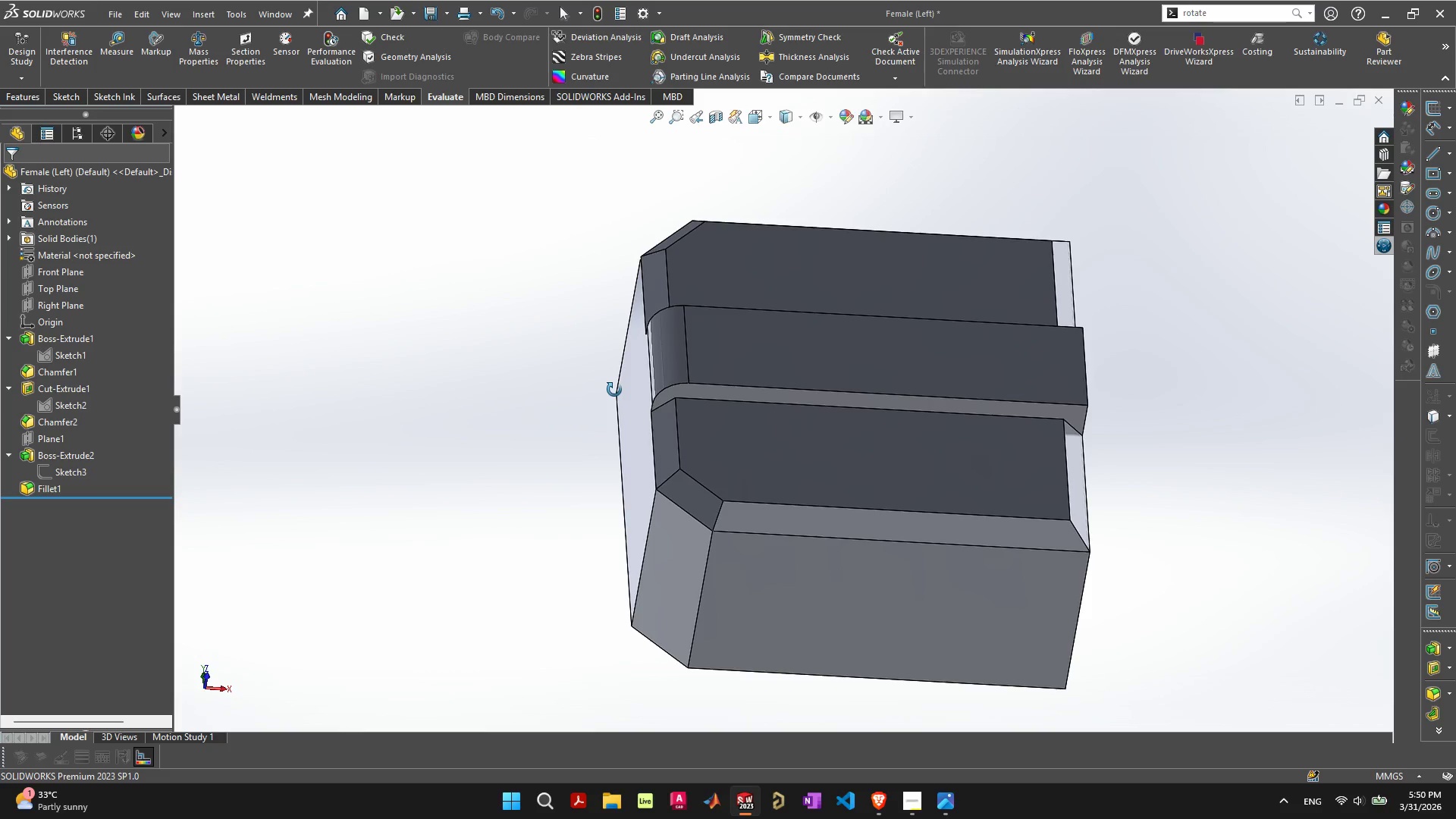 
wait(19.95)
 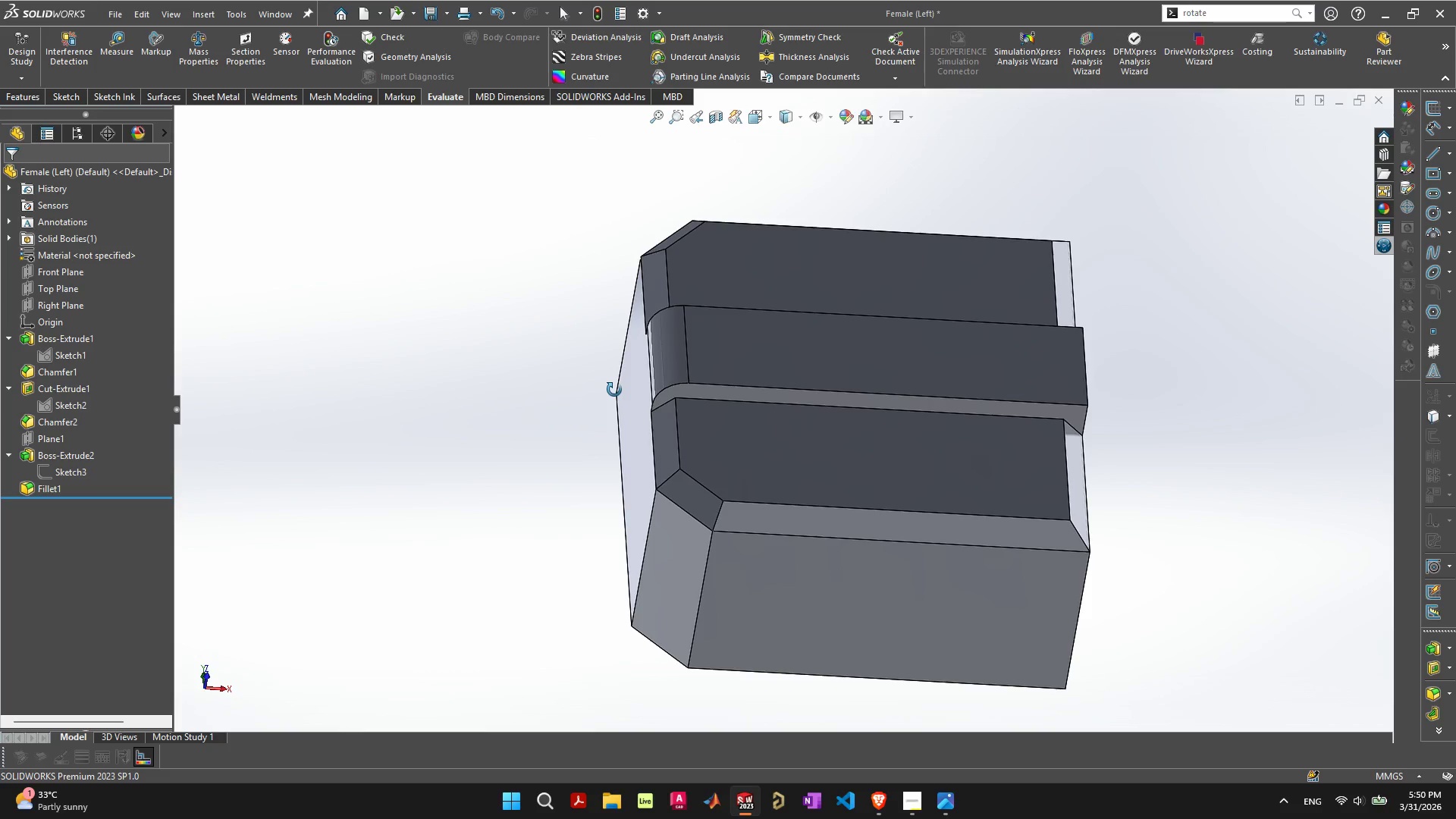 
left_click([799, 115])
 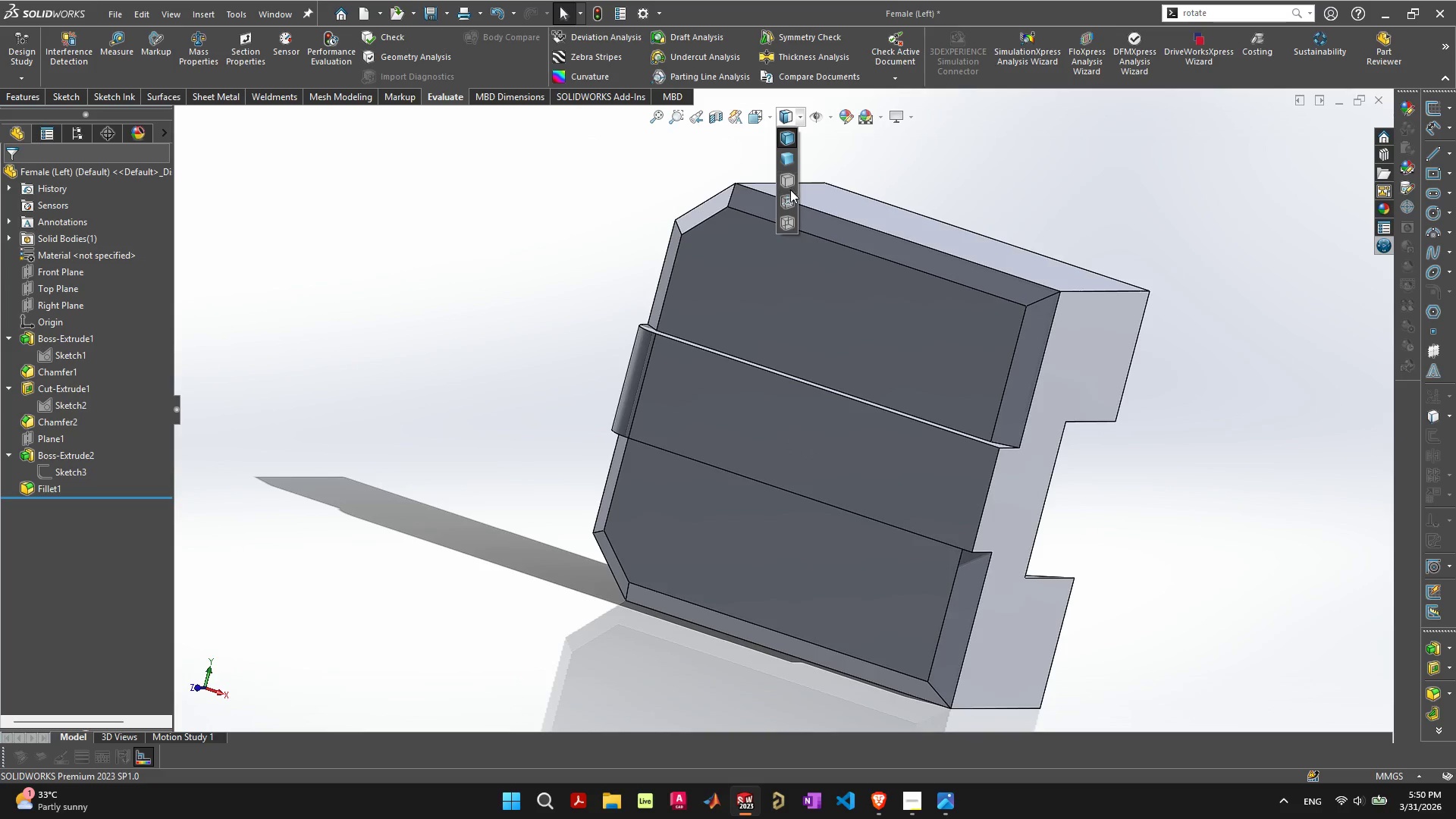 
left_click([791, 196])
 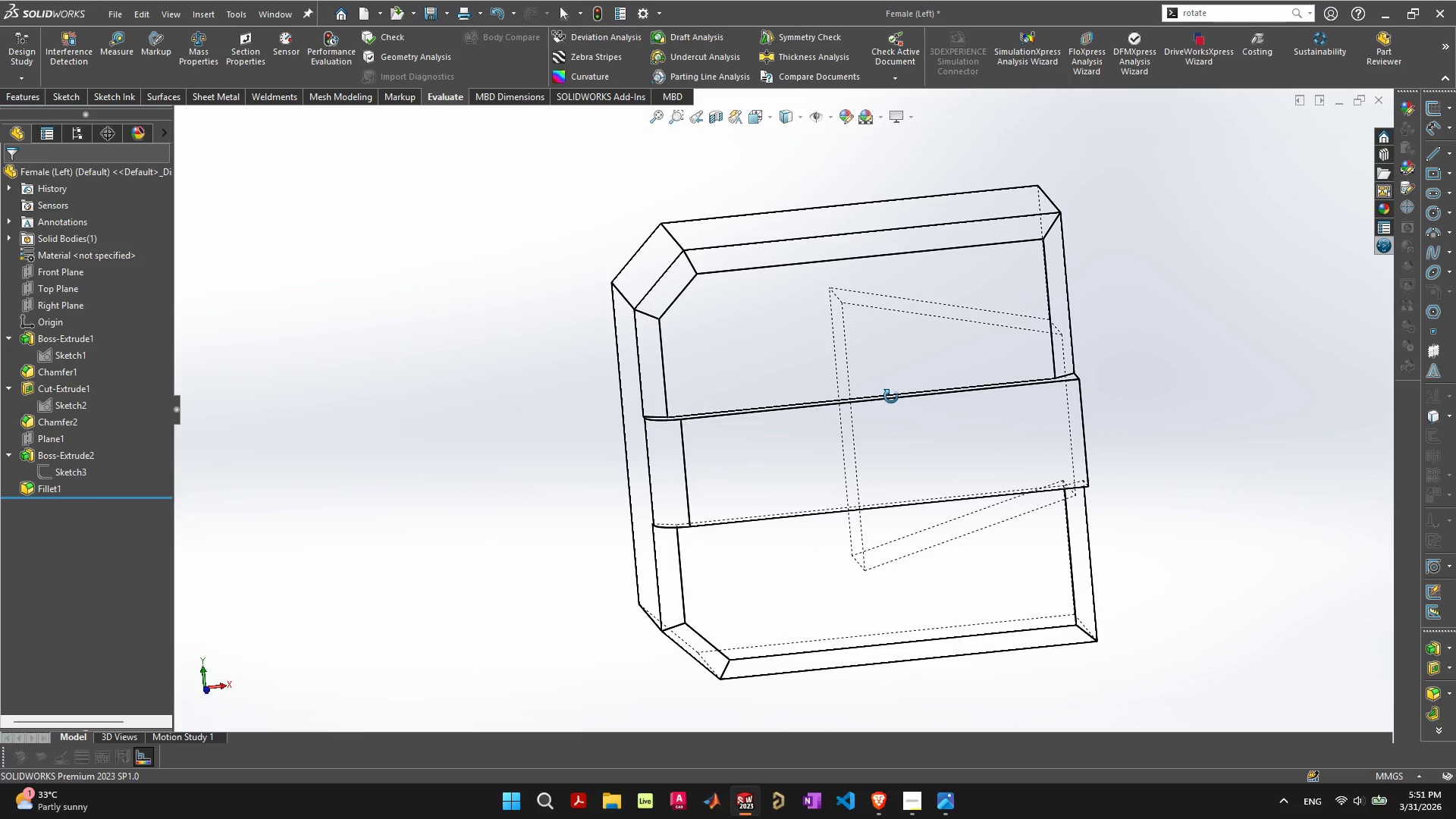 
wait(16.62)
 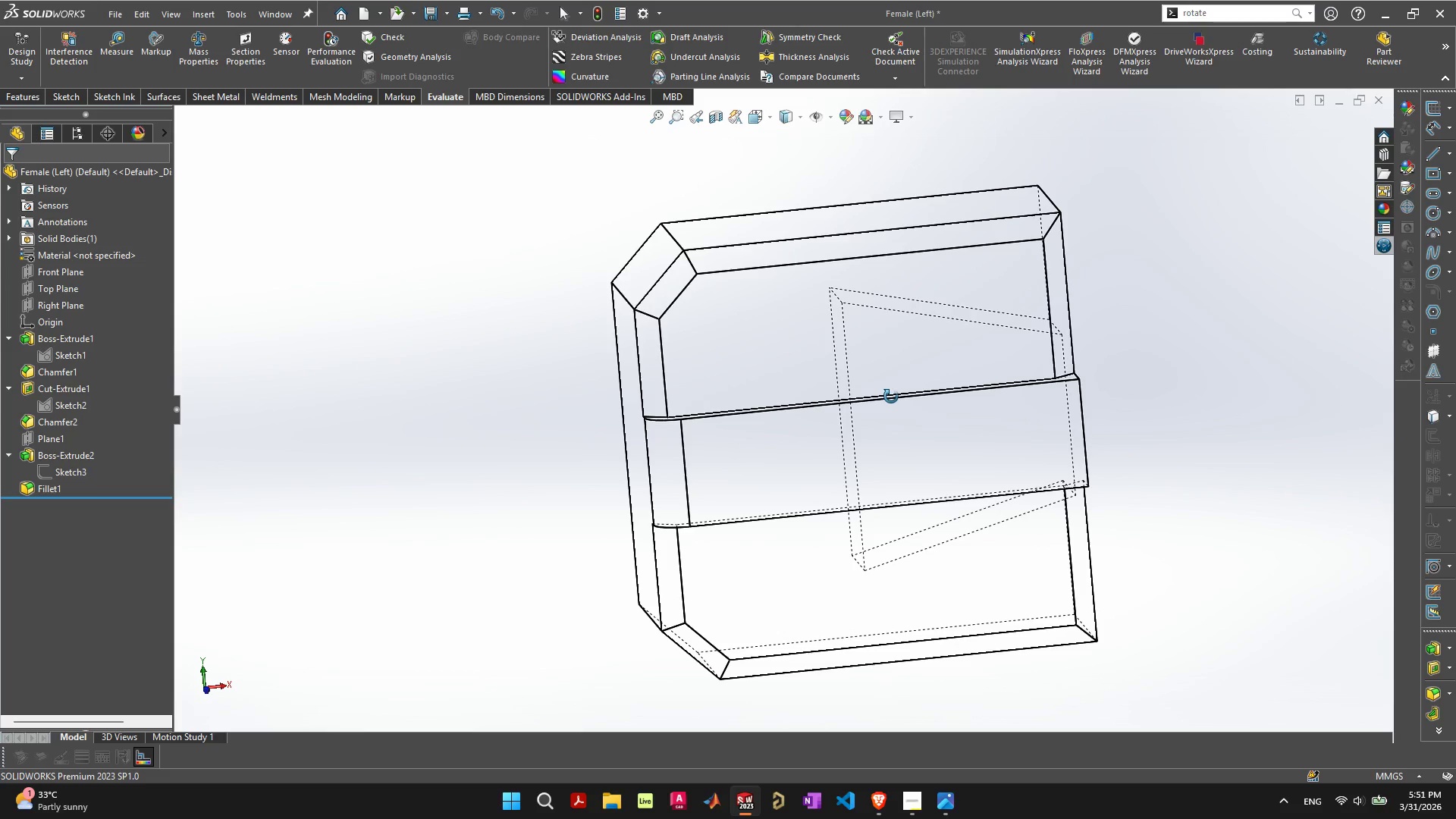 
left_click([1191, 231])
 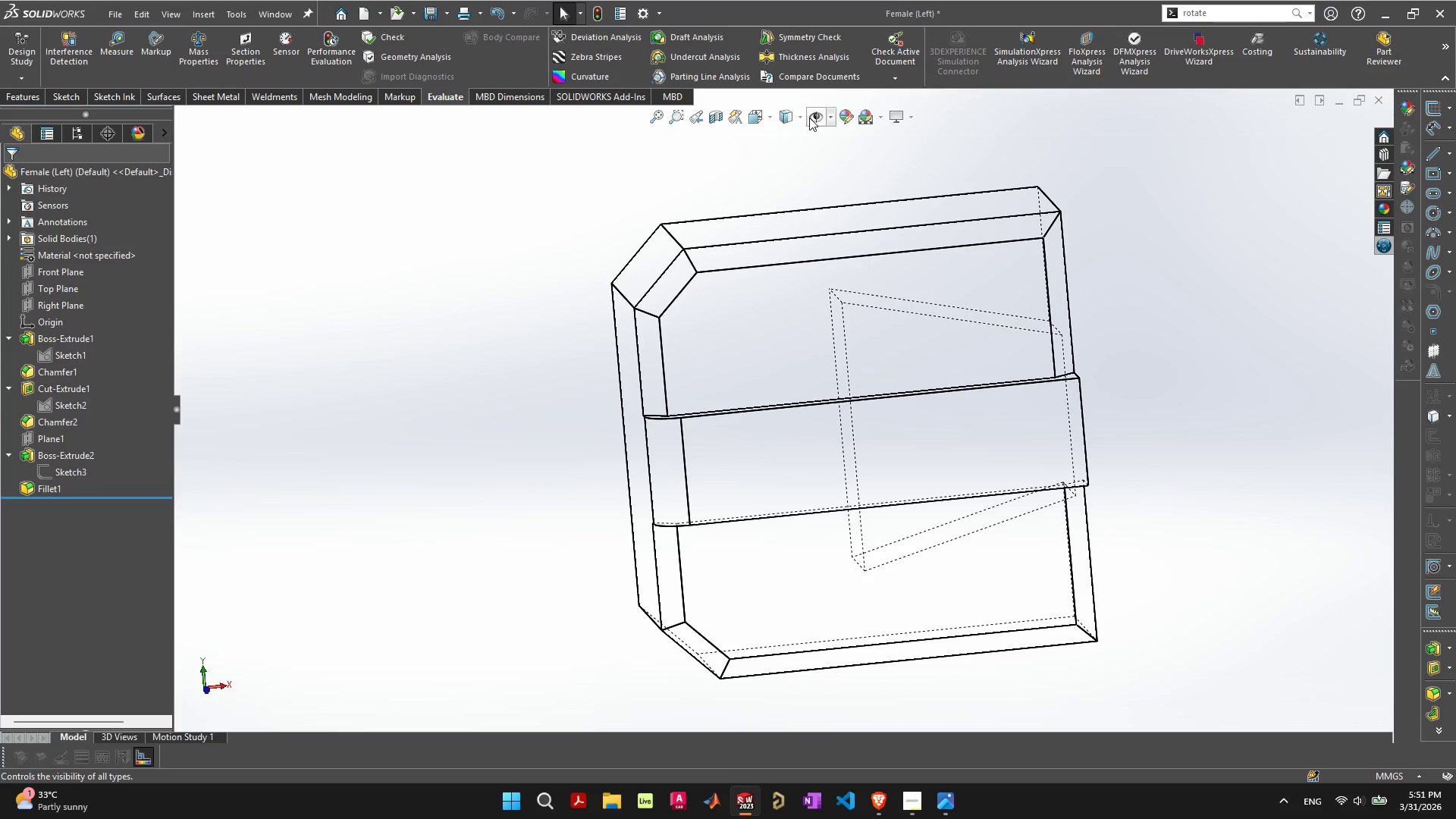 
mouse_move([827, 140])
 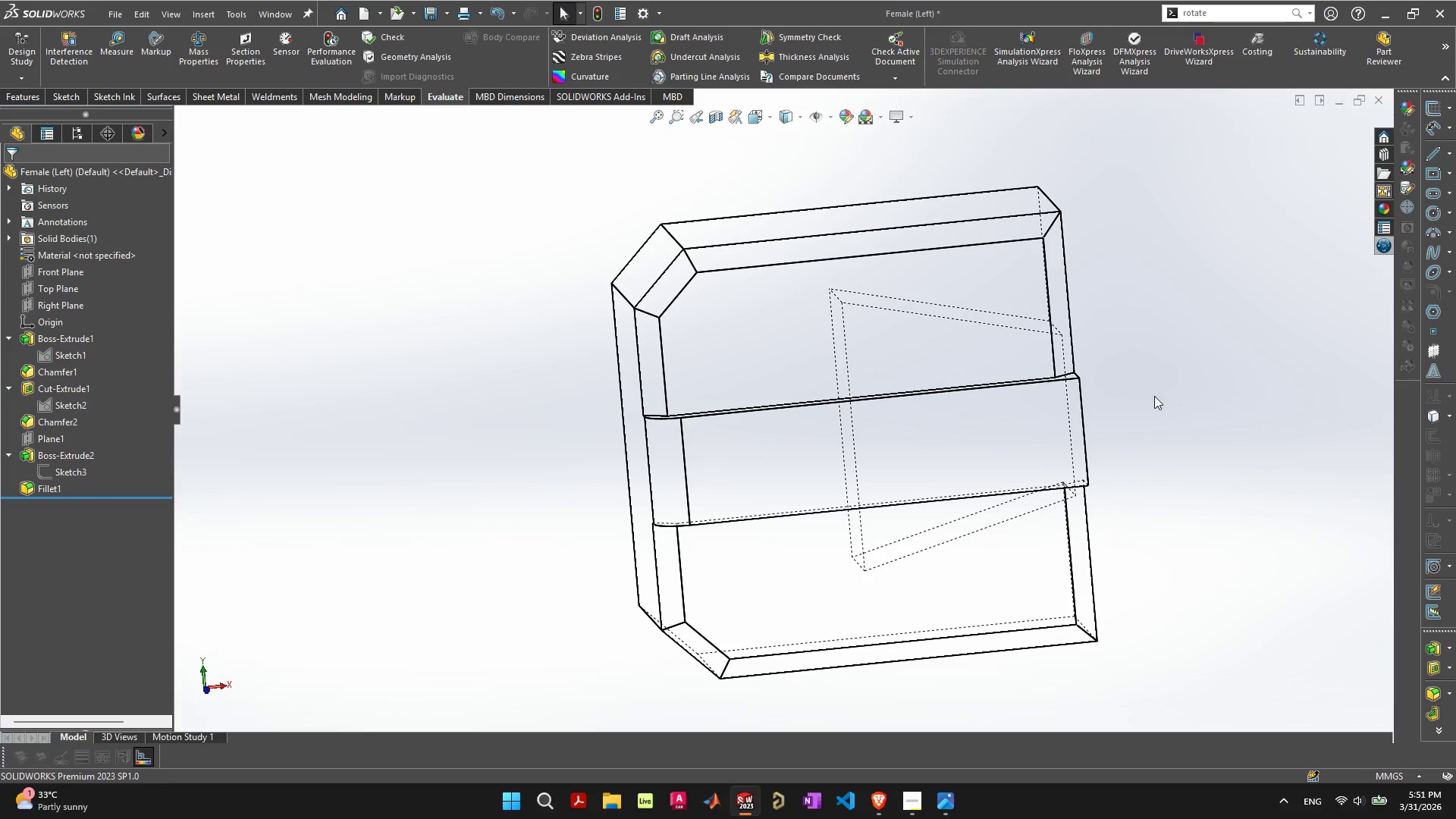 
left_click([1154, 396])
 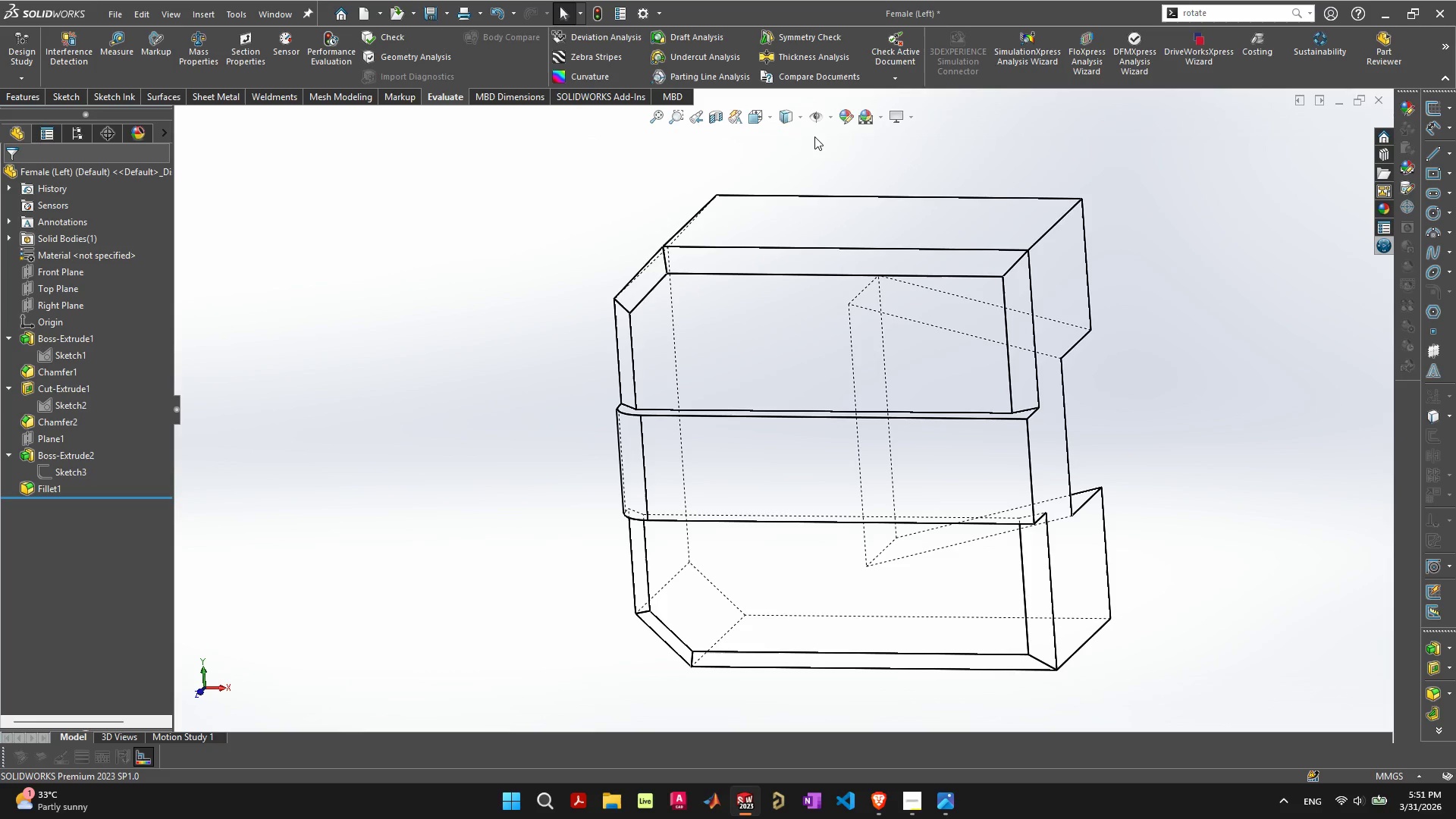 
left_click([802, 124])
 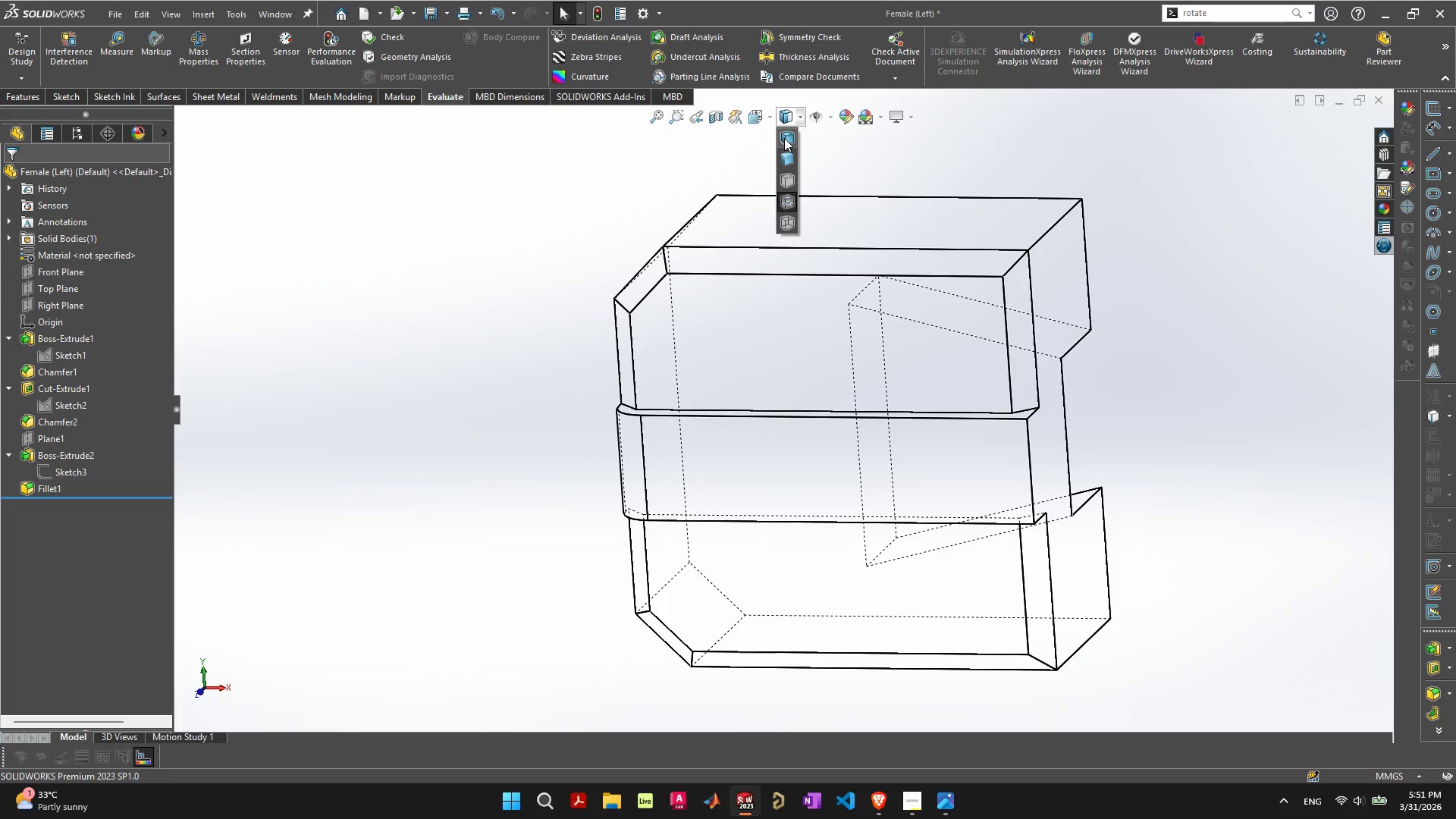 
left_click([787, 138])
 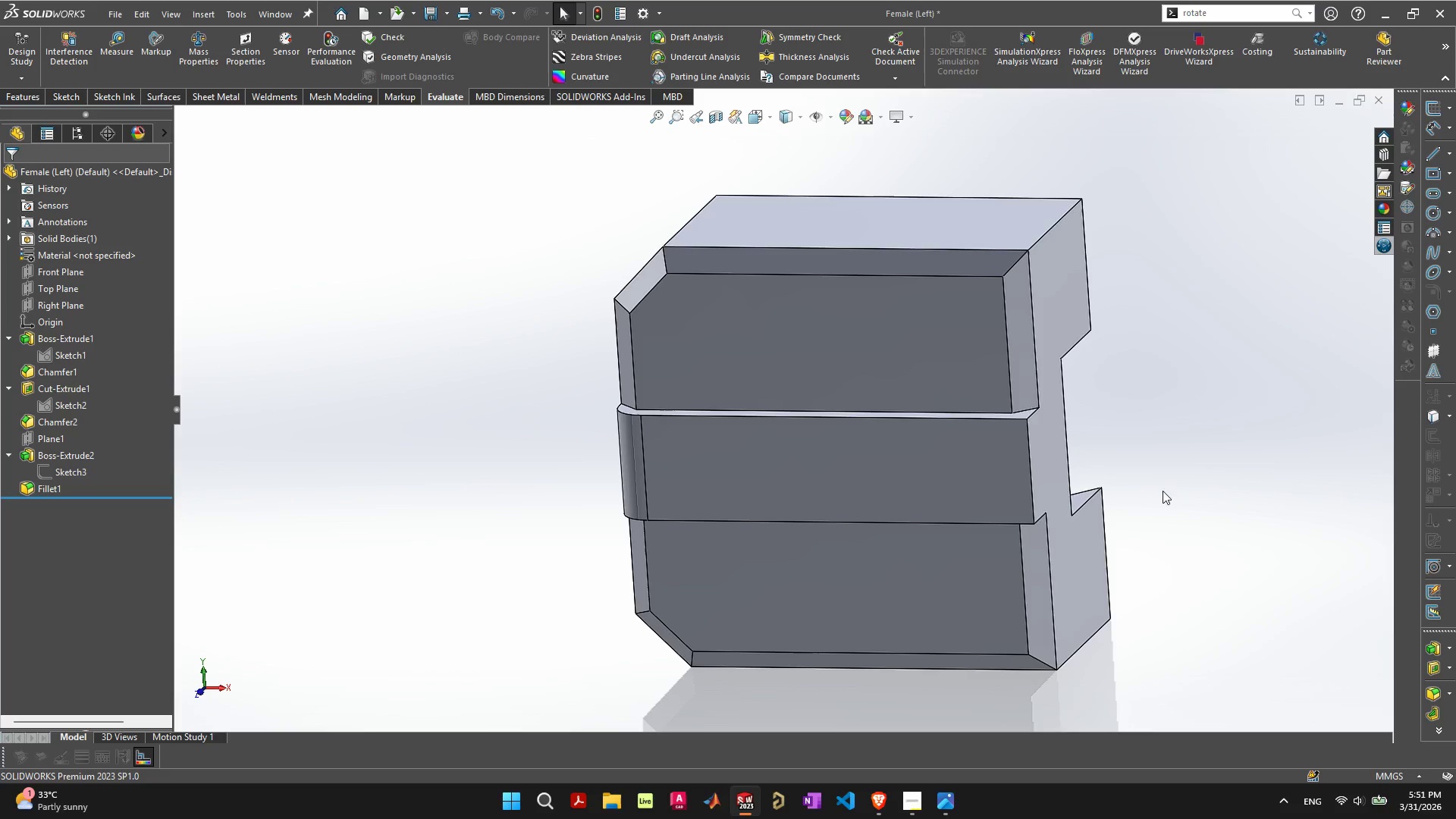 
left_click([1186, 425])
 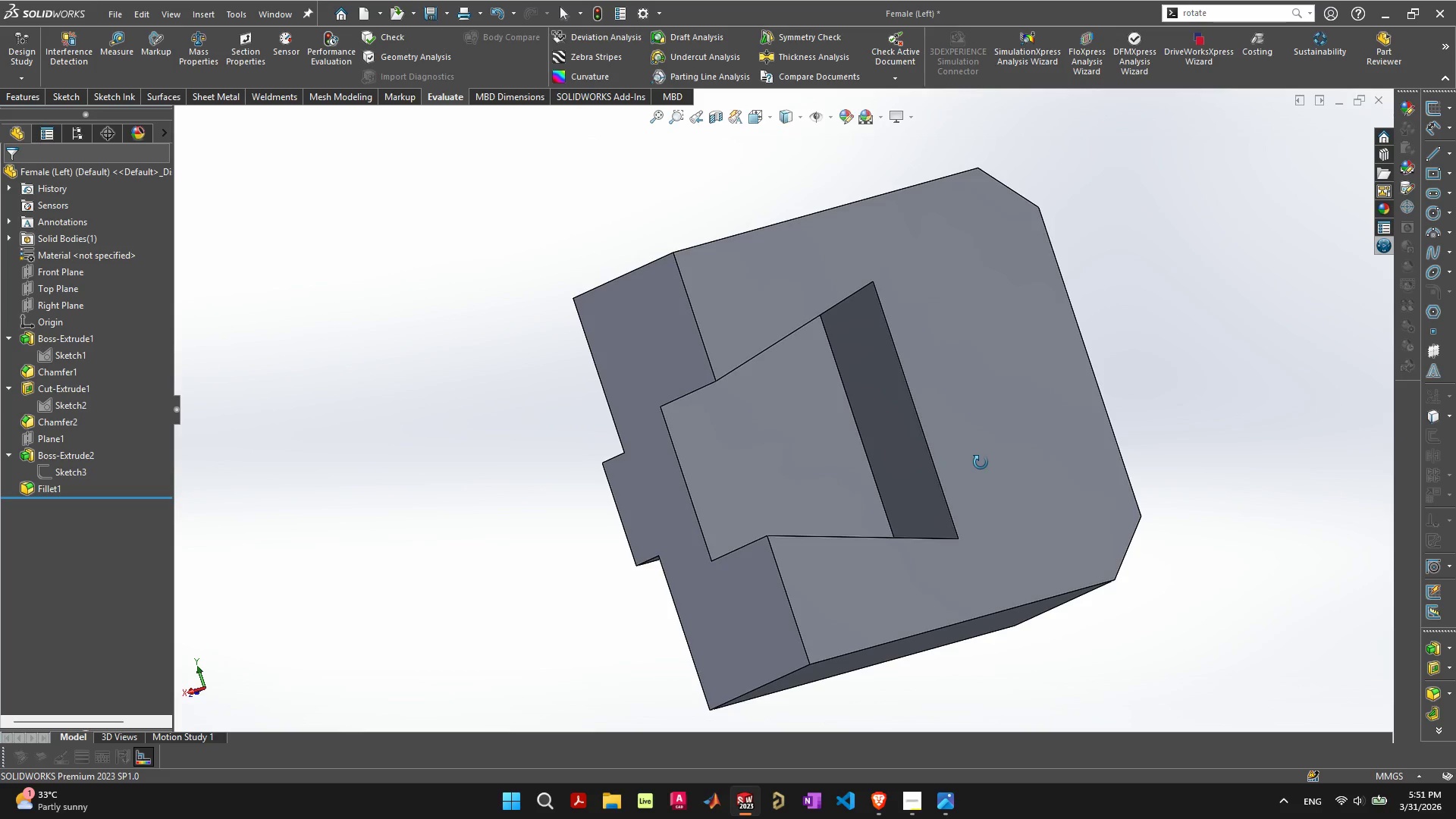 
wait(16.81)
 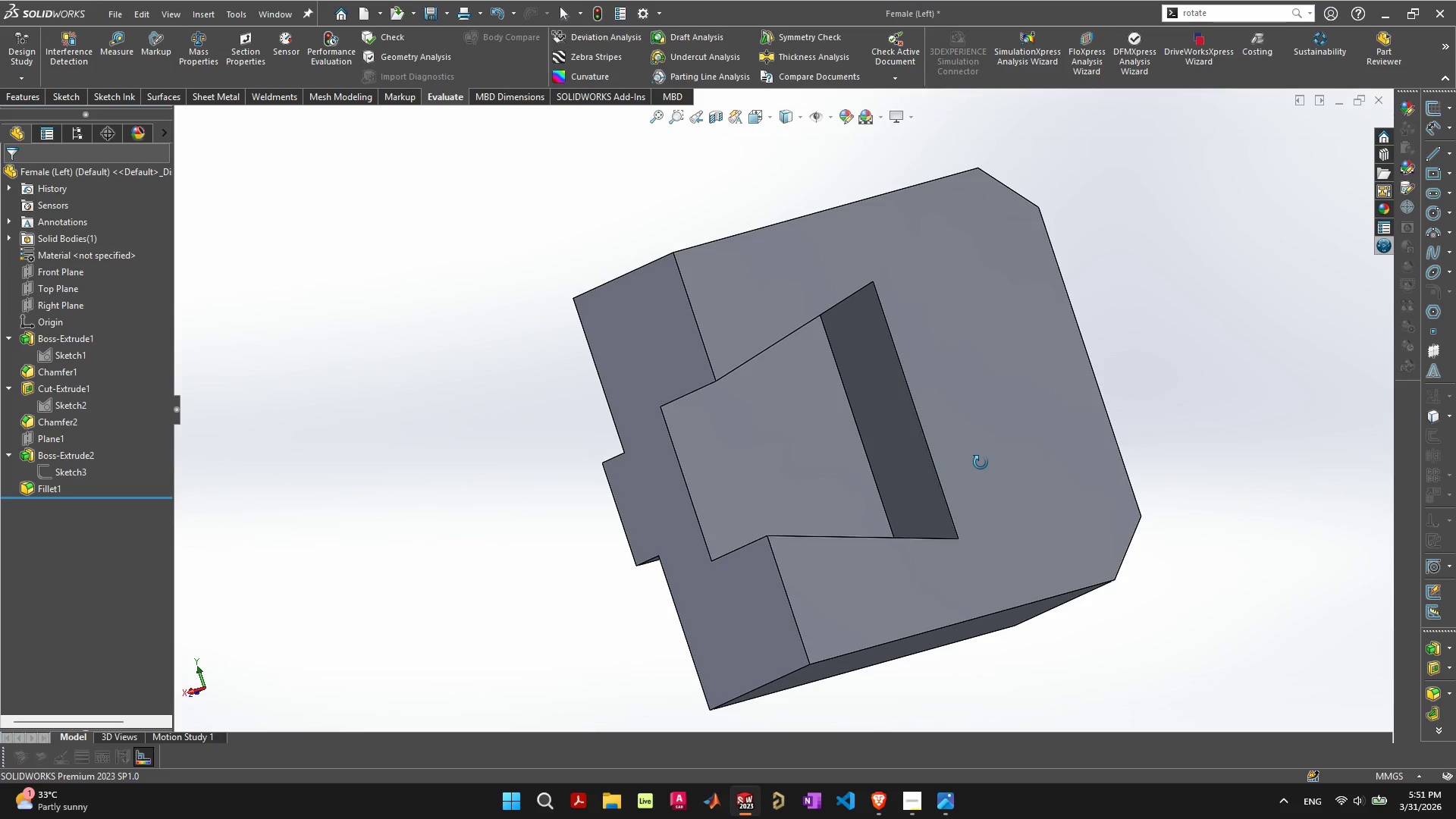 
left_click([1358, 97])
 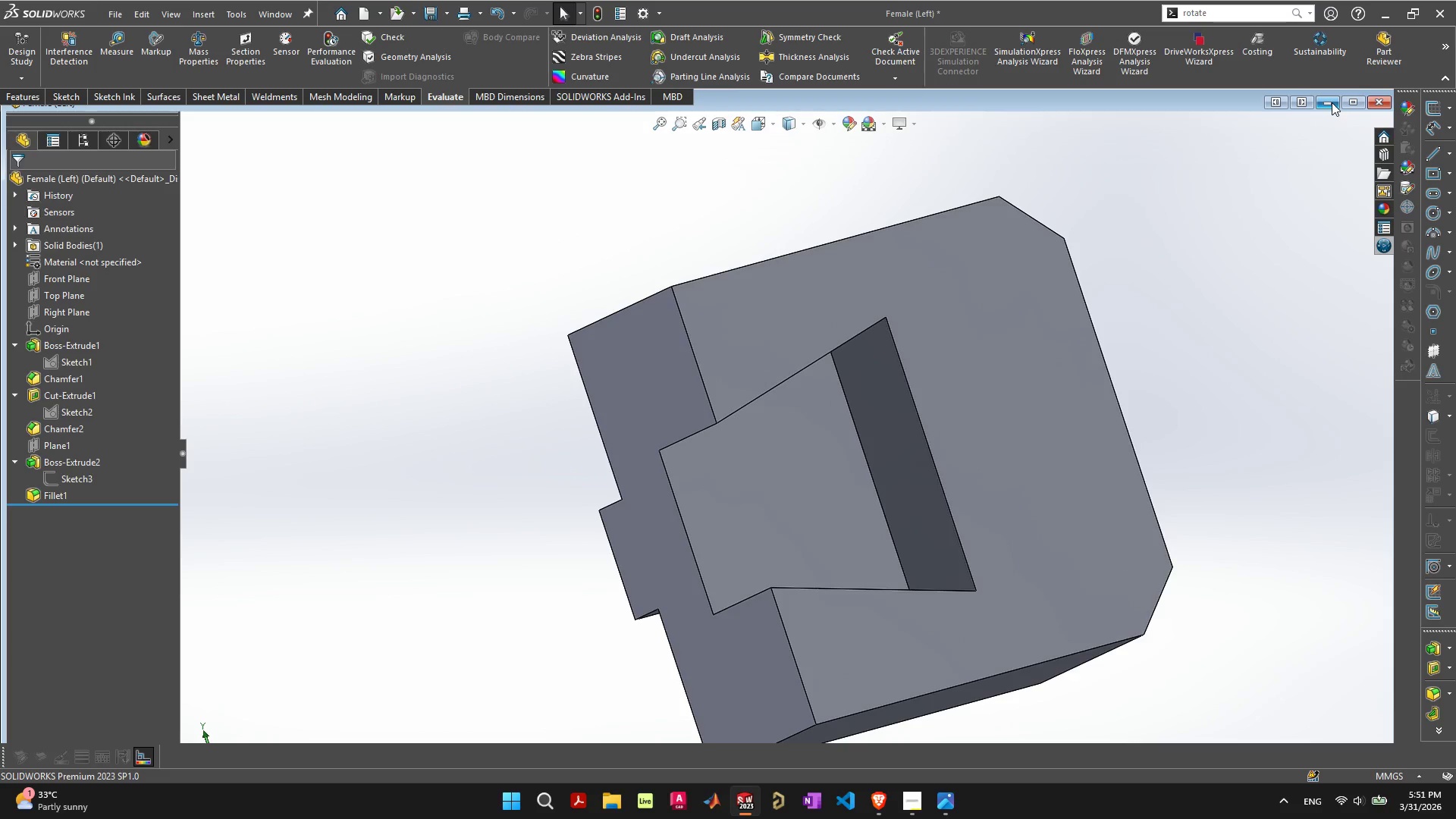 
left_click([1332, 102])
 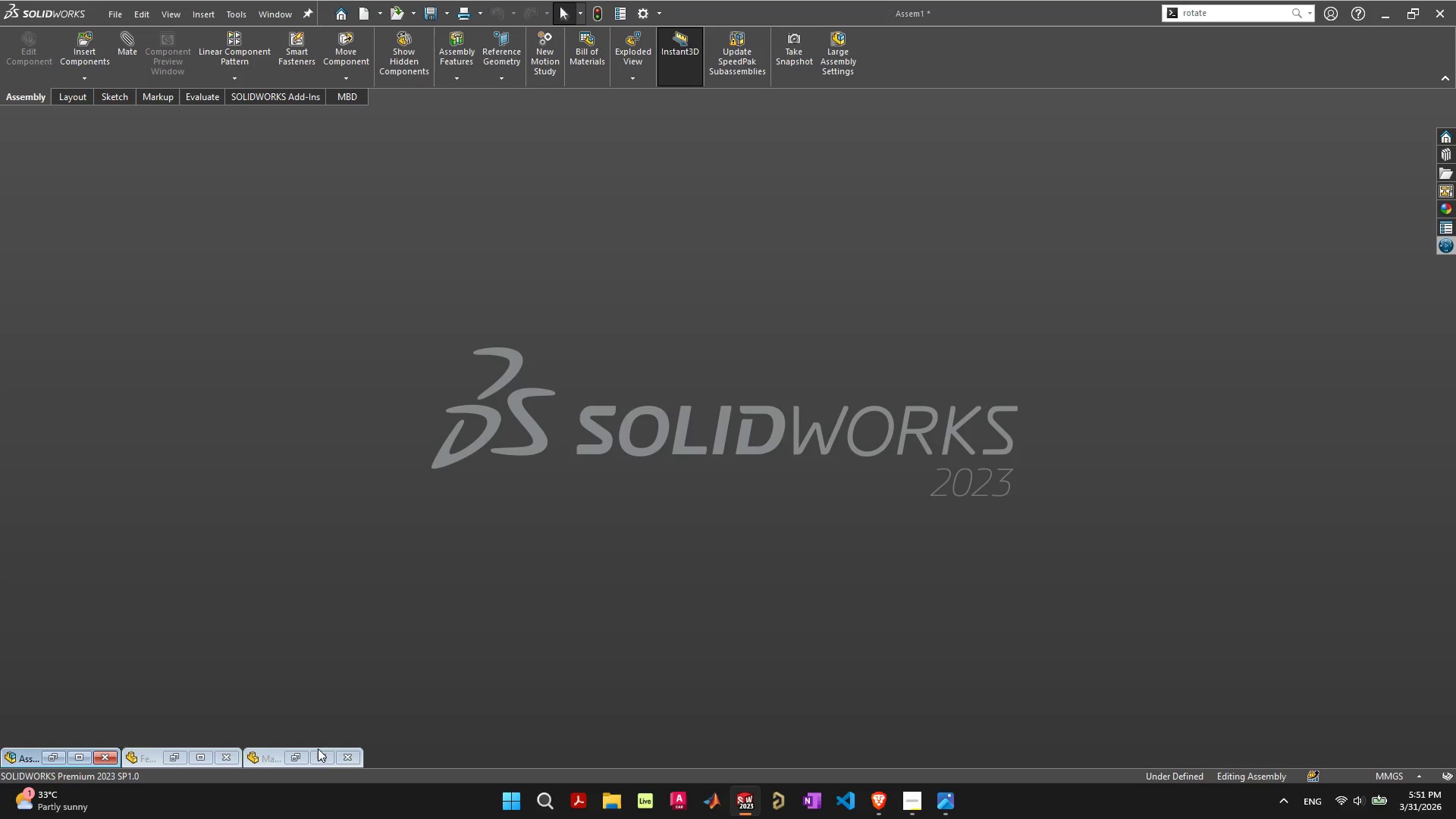 
left_click_drag(start_coordinate=[327, 759], to_coordinate=[1364, 103])
 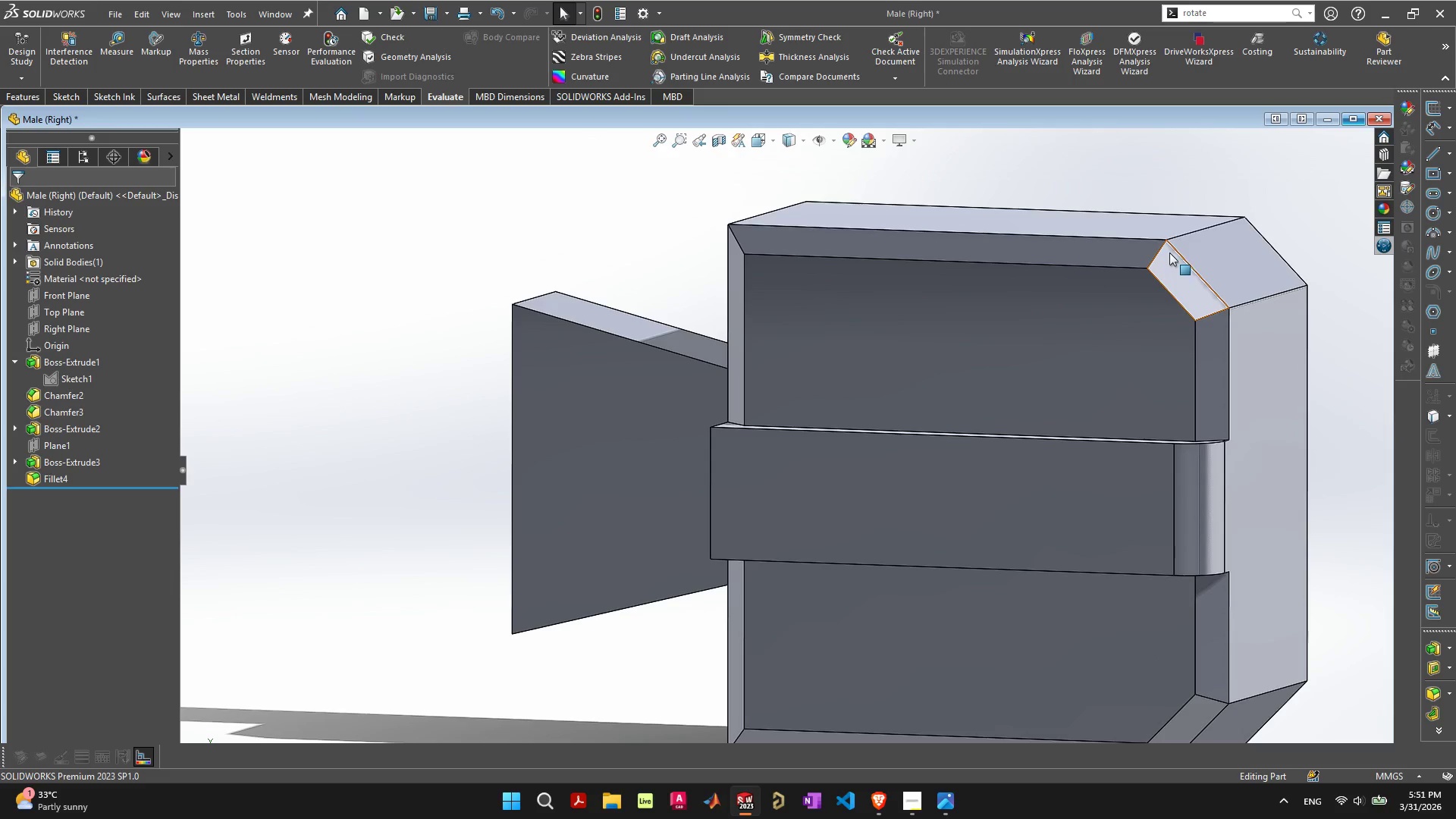 
scroll: coordinate [571, 536], scroll_direction: down, amount: 2.0
 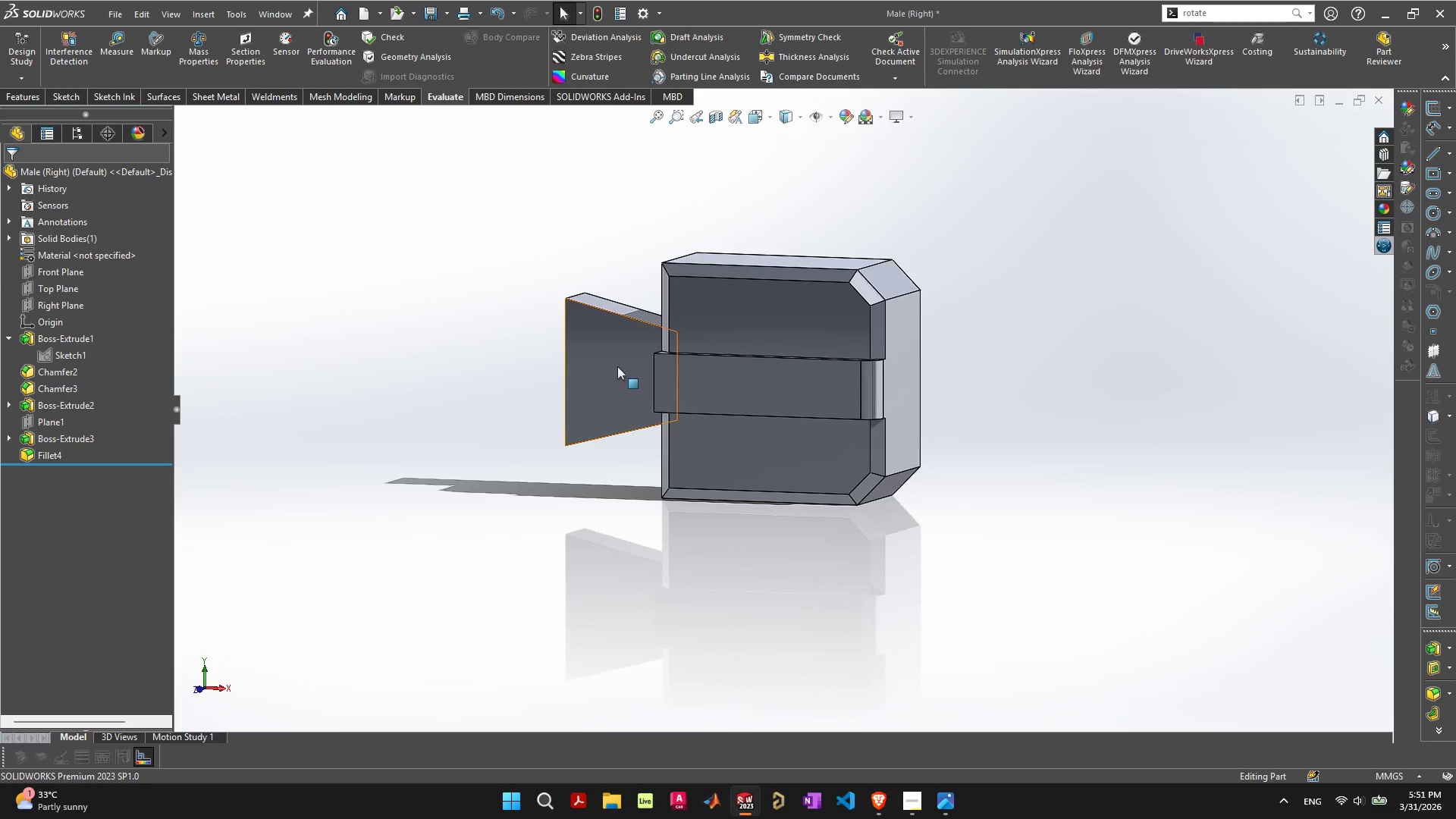 
scroll: coordinate [676, 380], scroll_direction: up, amount: 3.0
 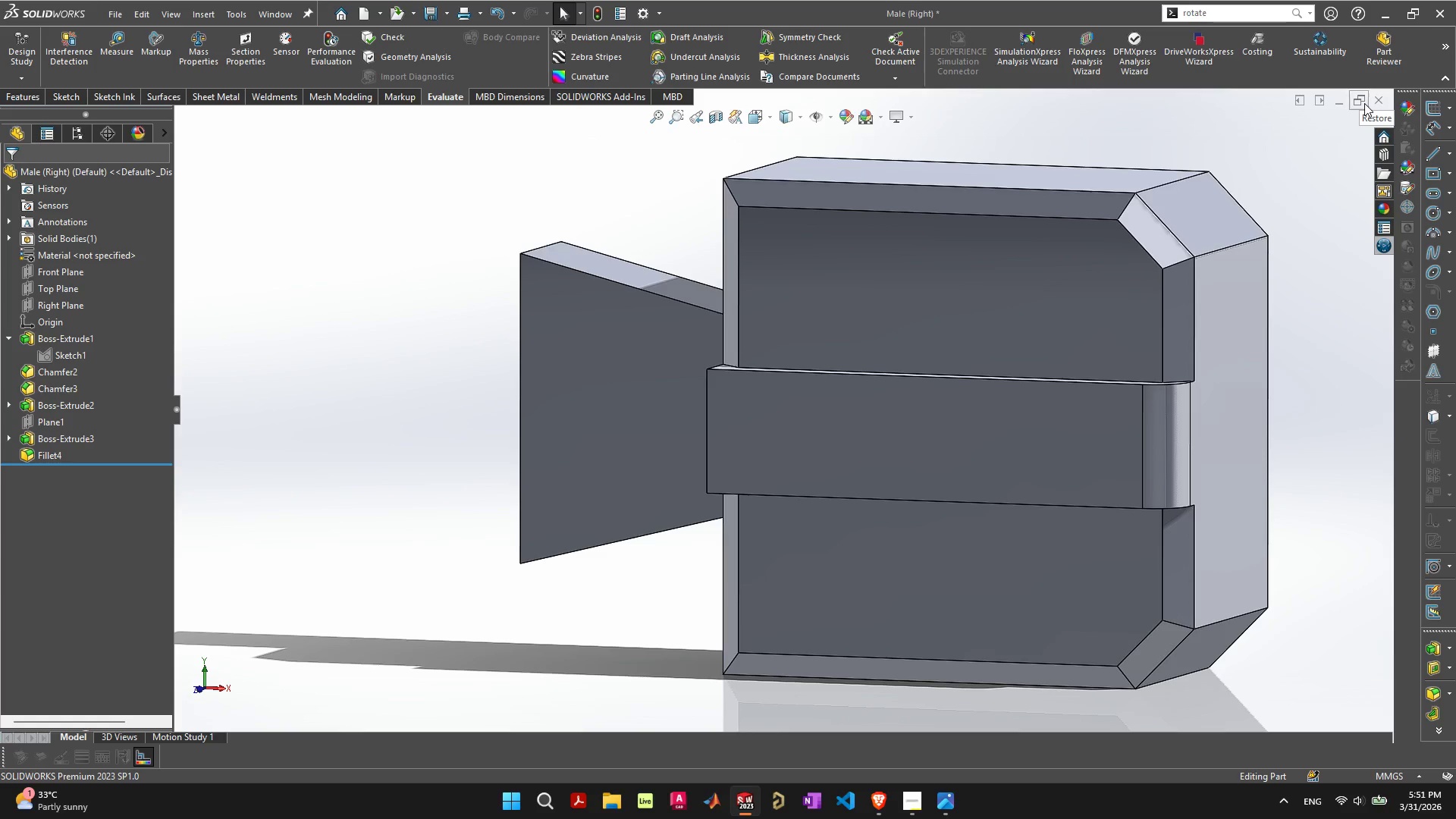 
left_click([1364, 103])
 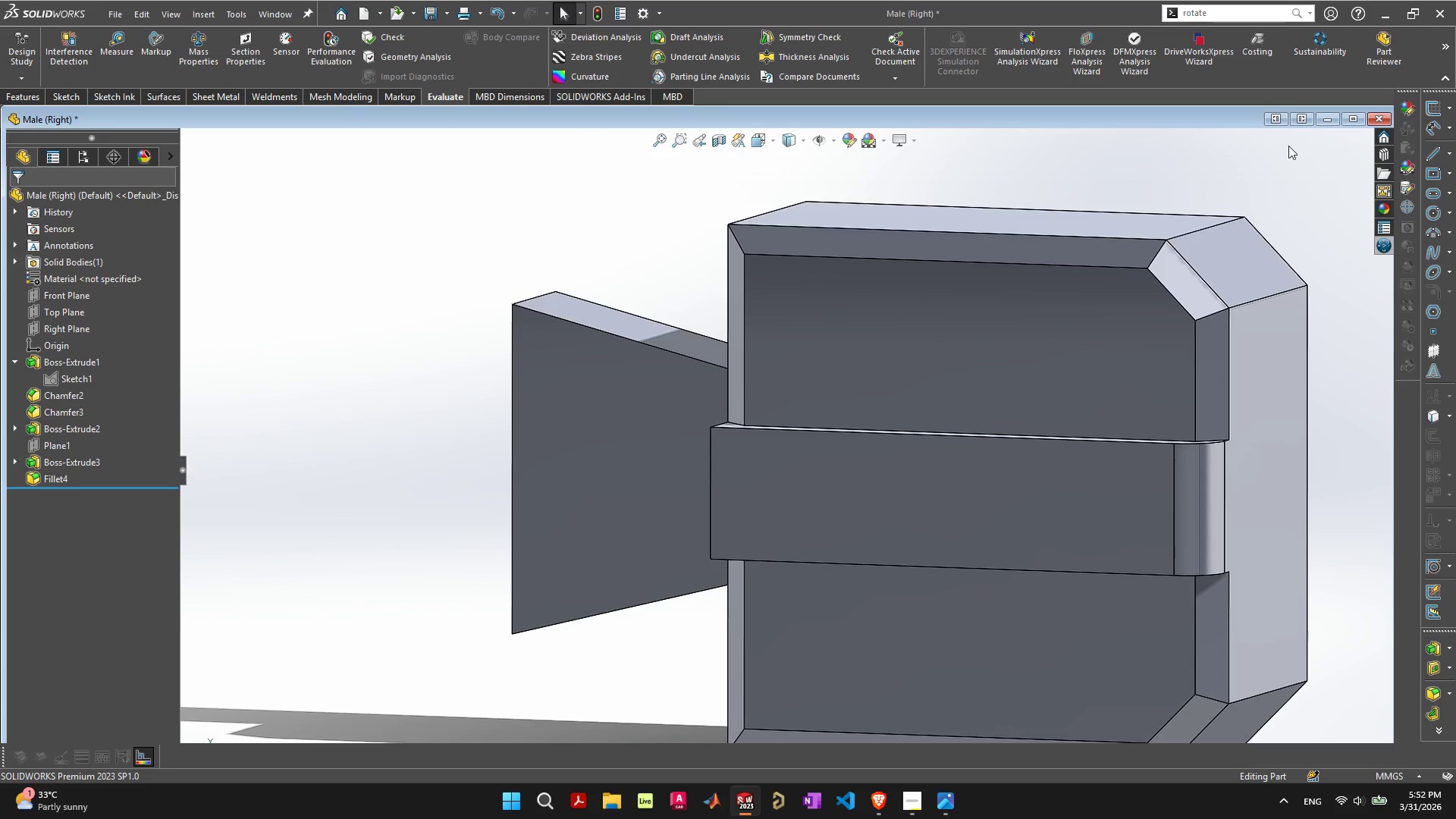 
left_click([1327, 118])
 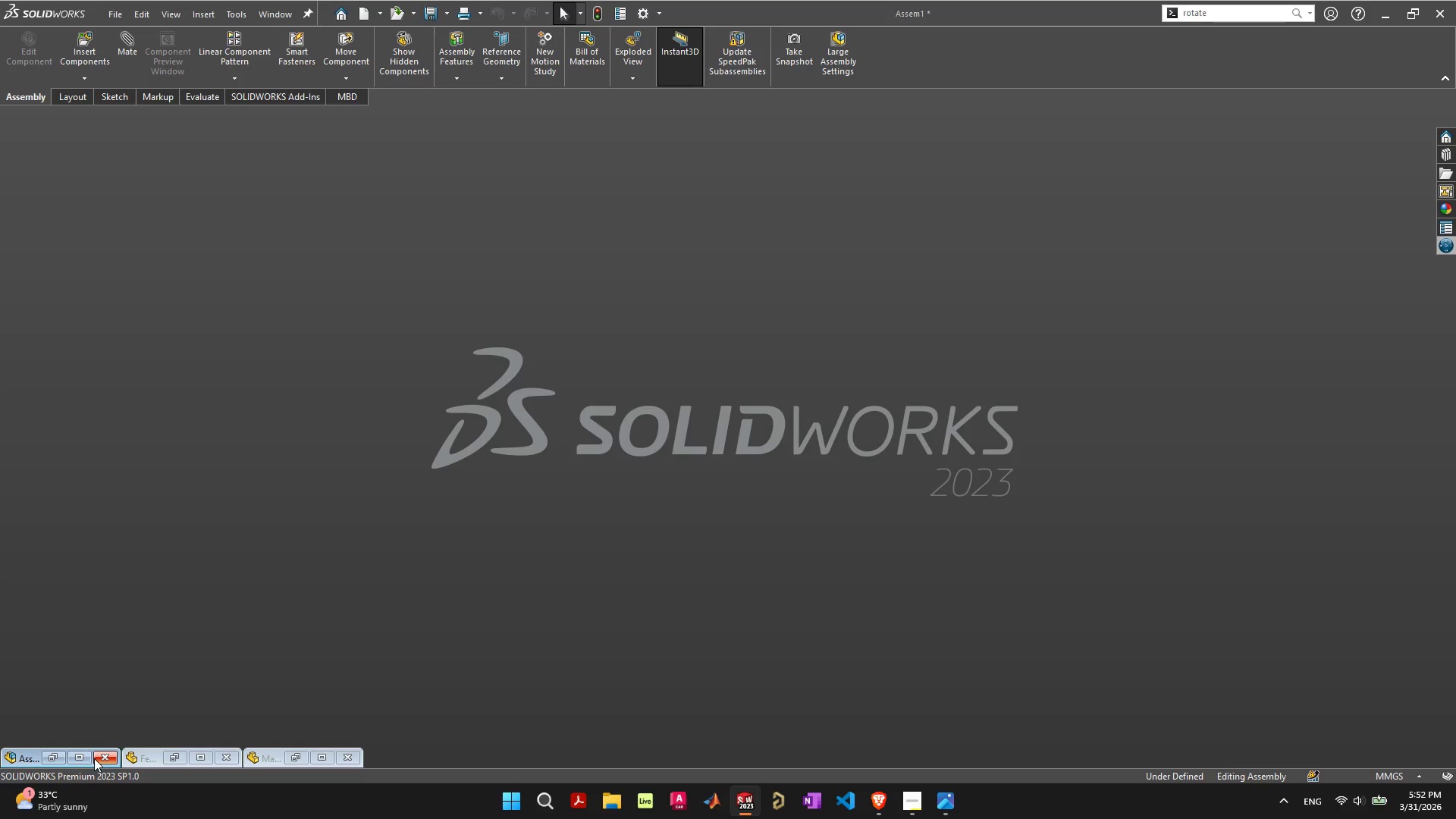 
left_click([83, 757])
 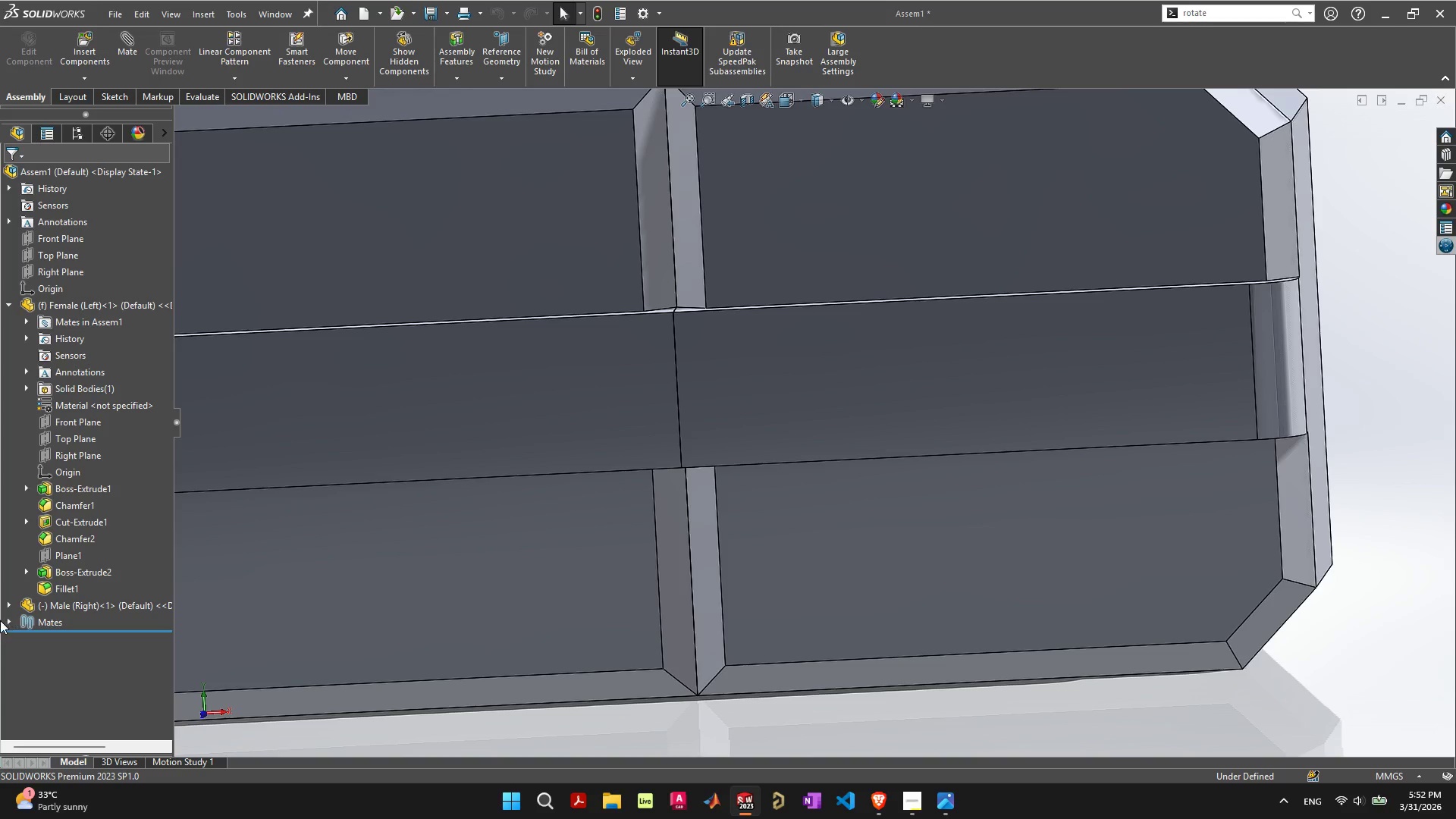 
left_click([8, 620])
 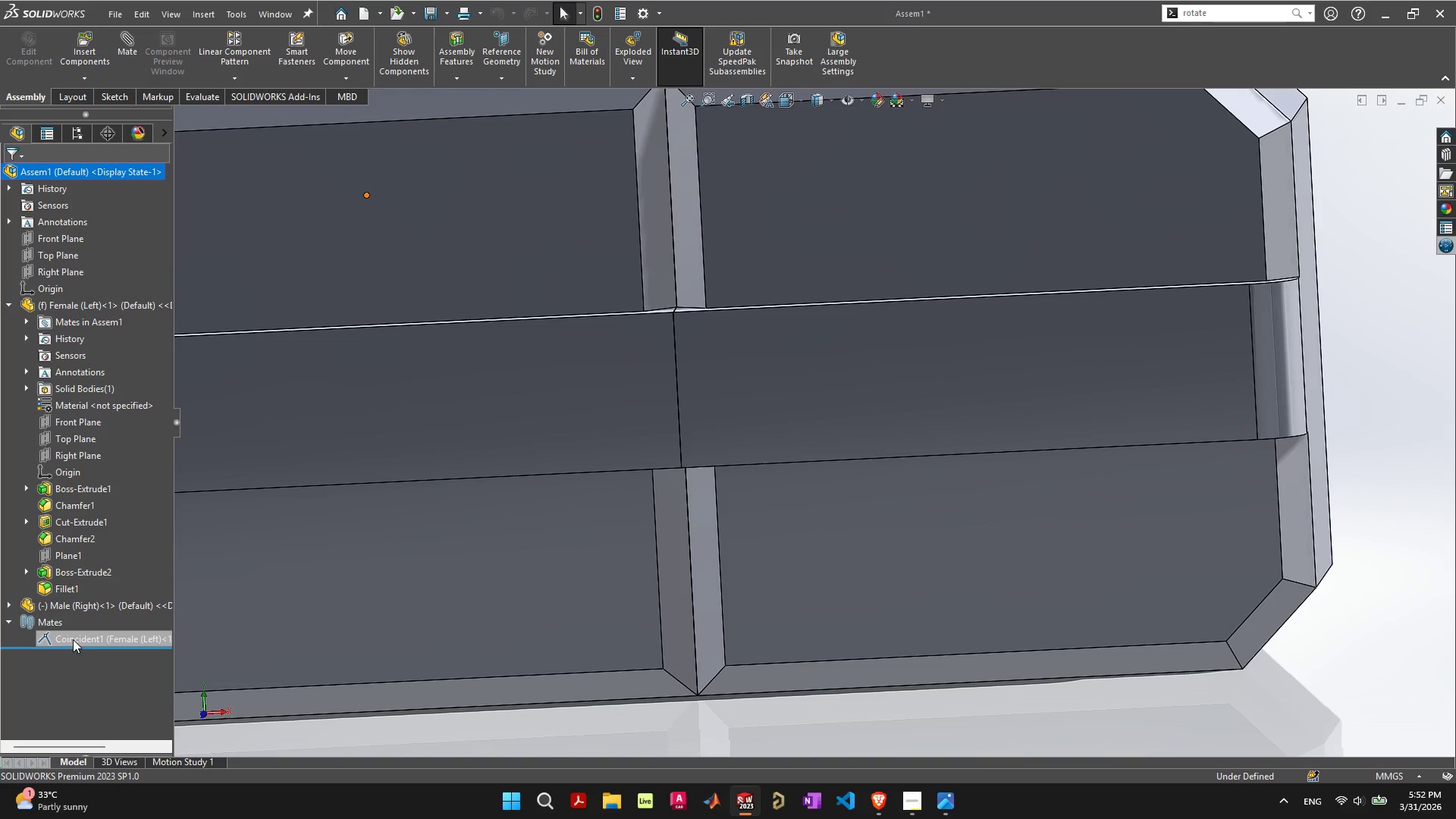 
left_click([73, 639])
 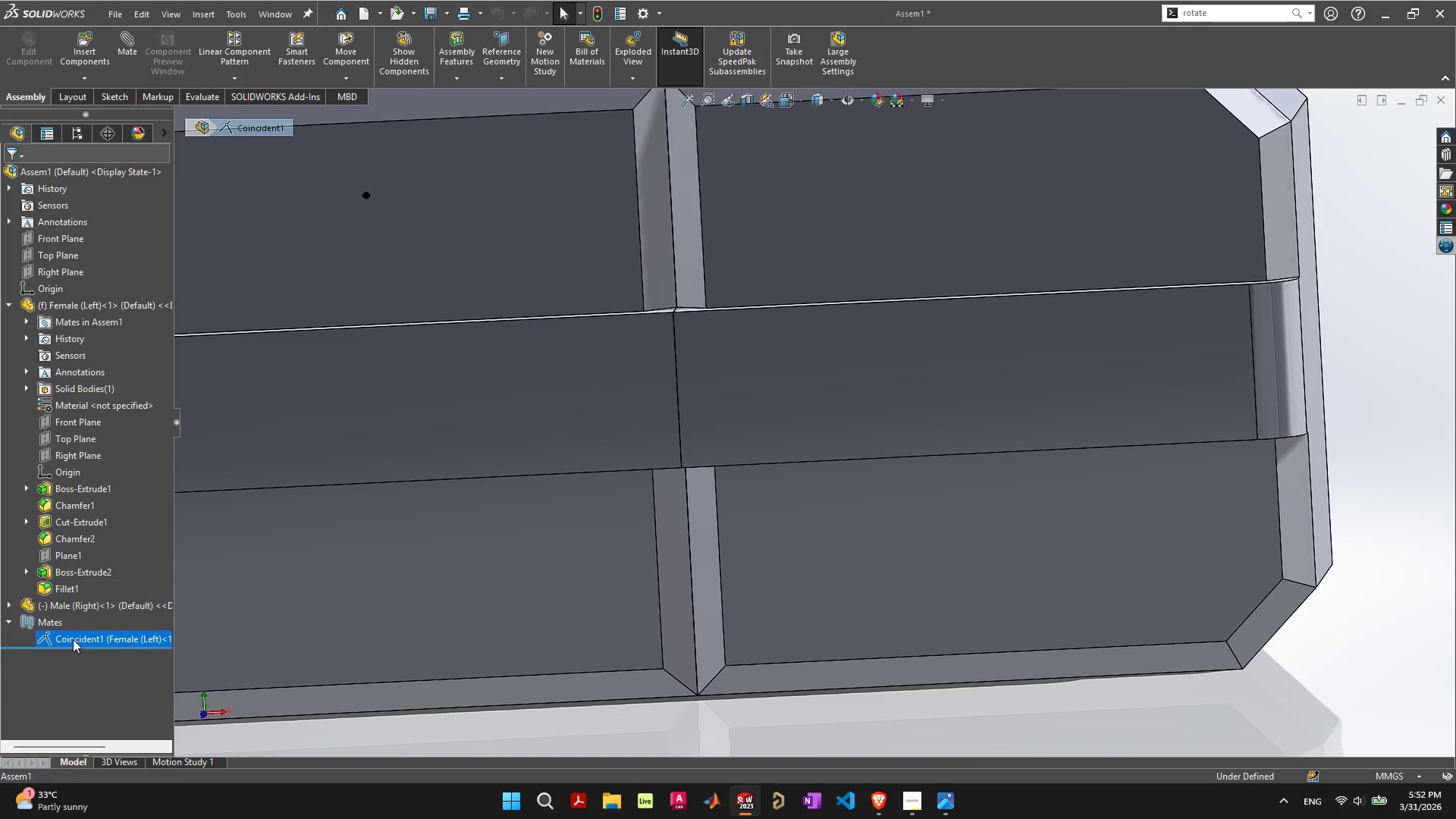 
right_click([73, 639])
 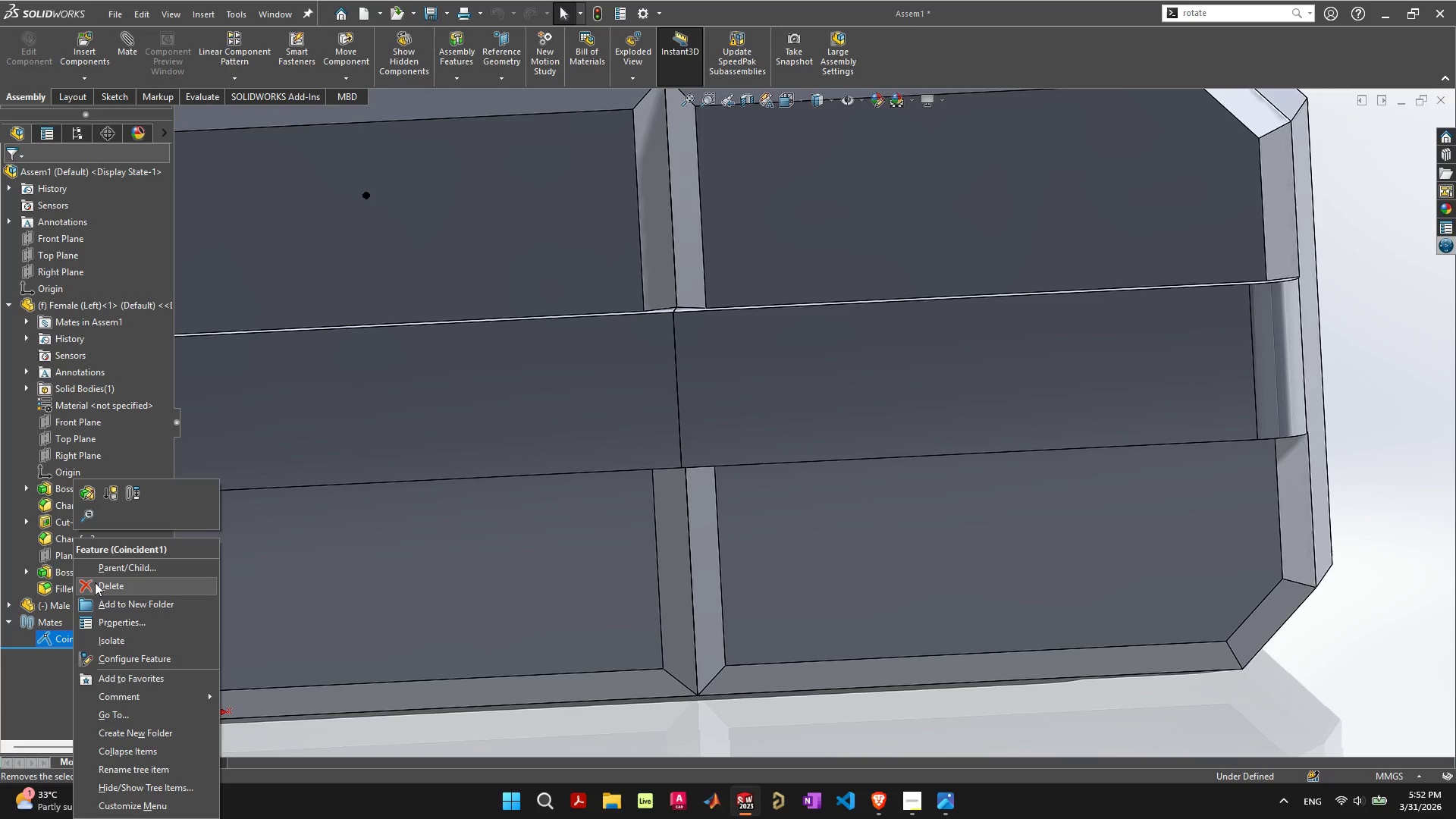 
left_click([95, 582])
 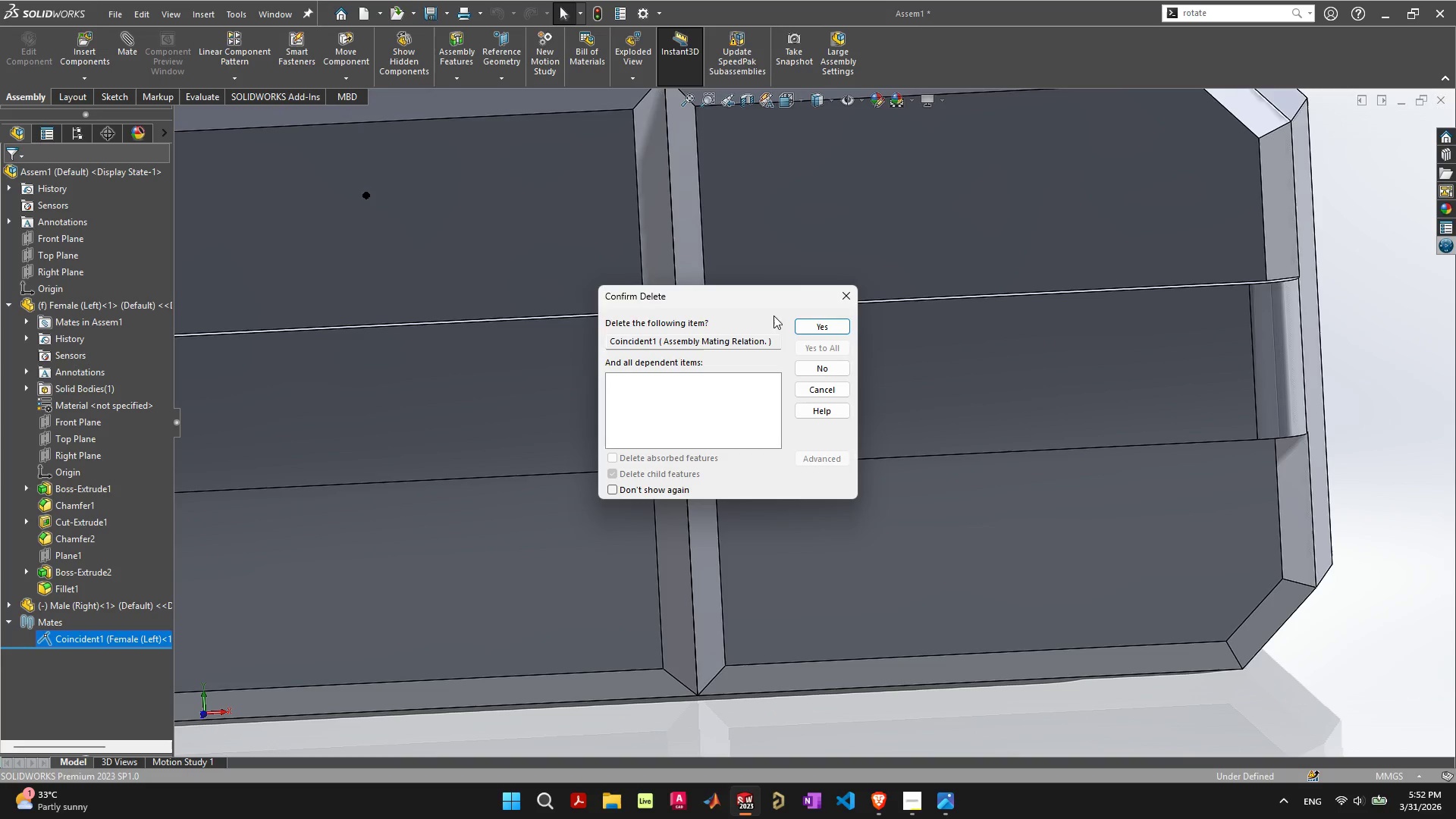 
left_click([804, 333])
 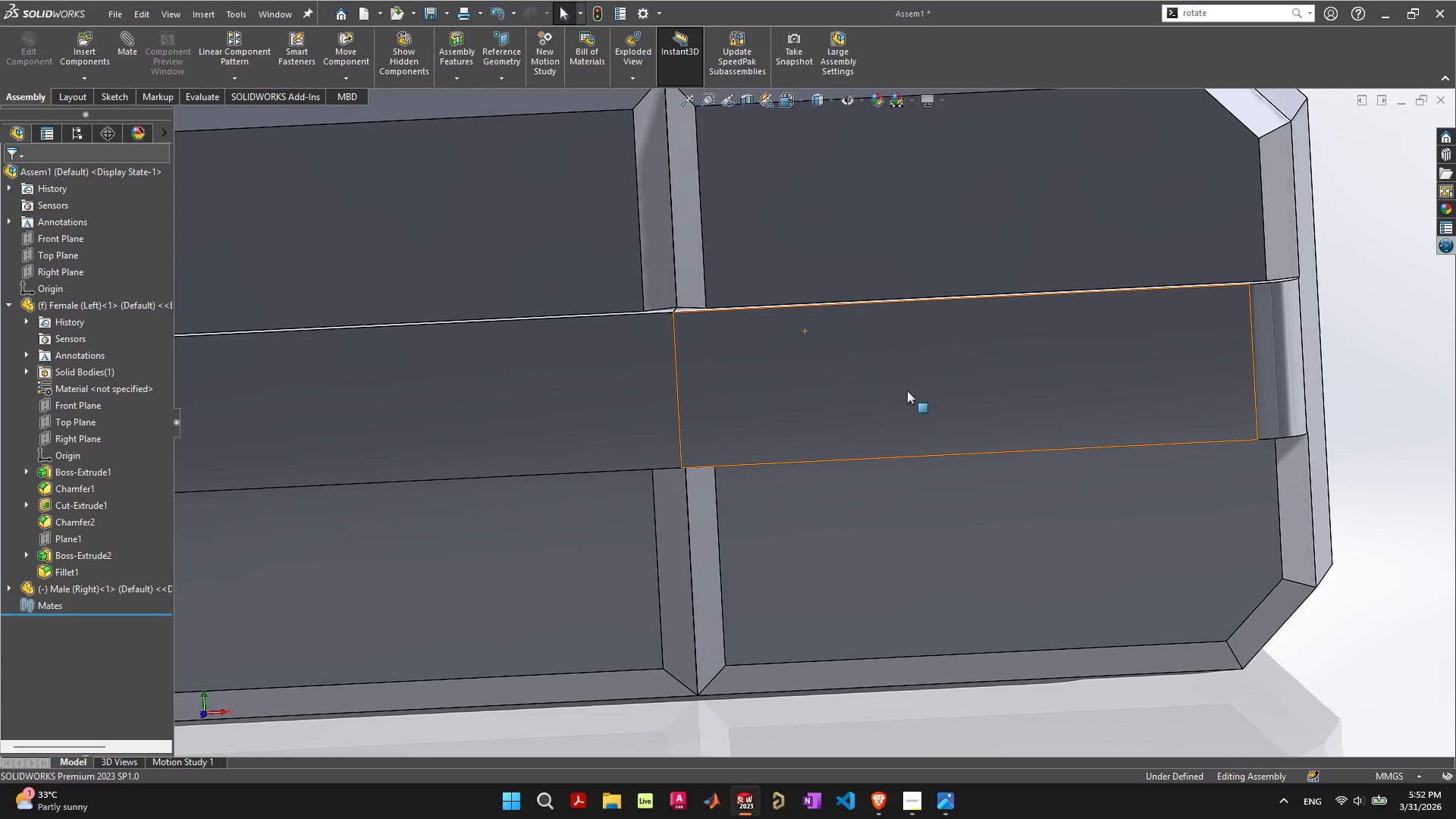 
scroll: coordinate [905, 390], scroll_direction: down, amount: 4.0
 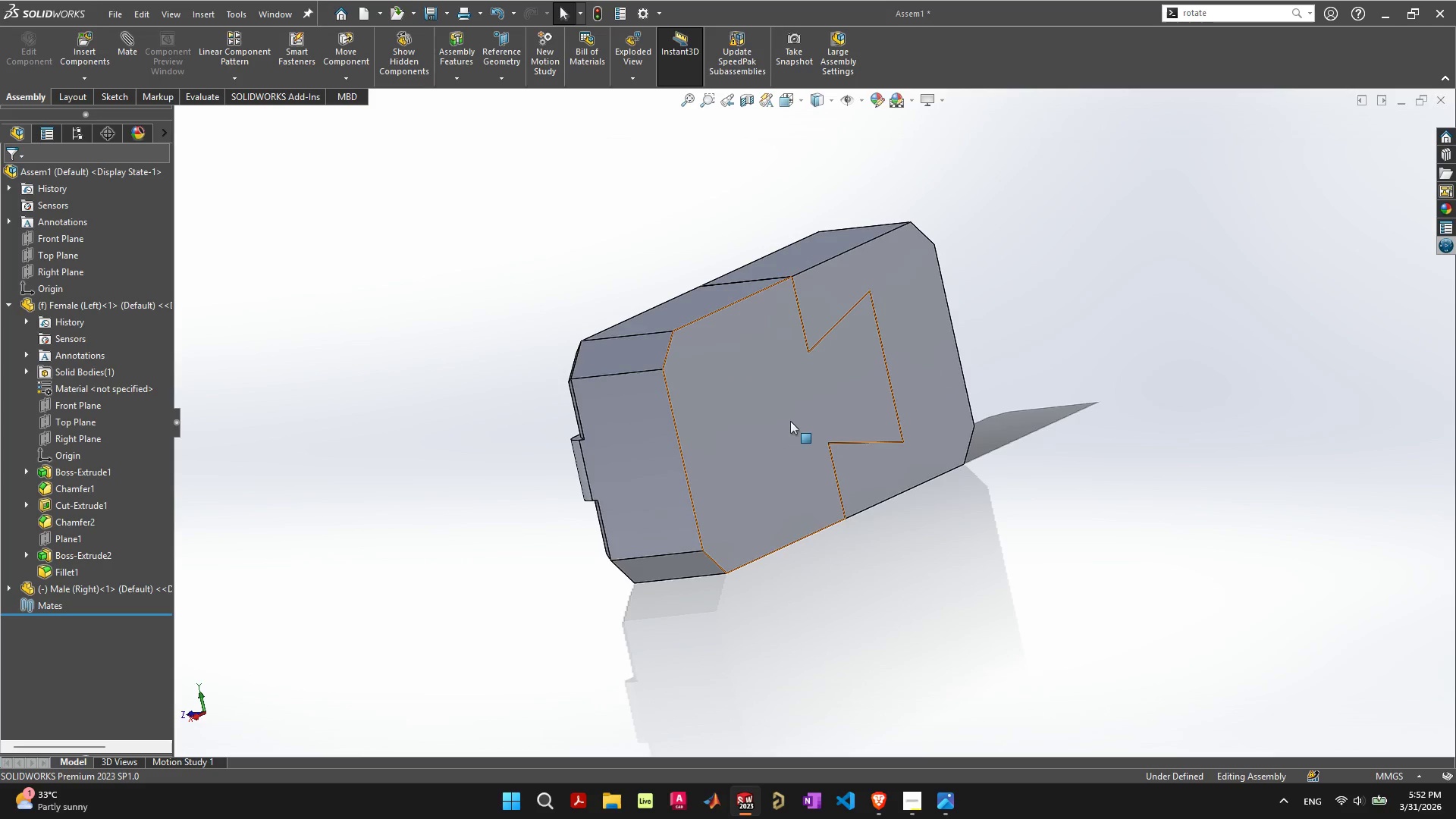 
left_click_drag(start_coordinate=[761, 419], to_coordinate=[557, 472])
 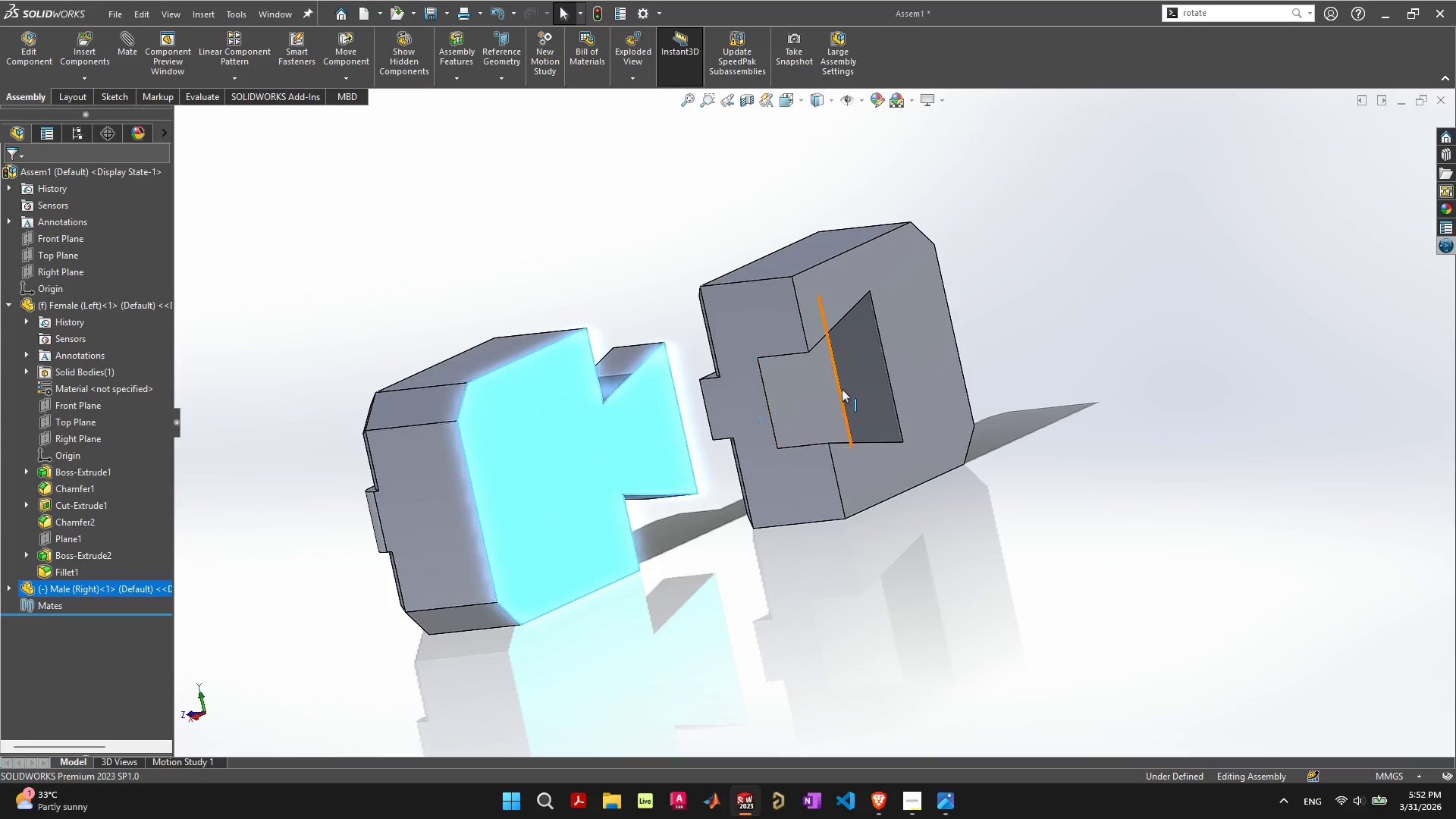 
scroll: coordinate [842, 388], scroll_direction: up, amount: 4.0
 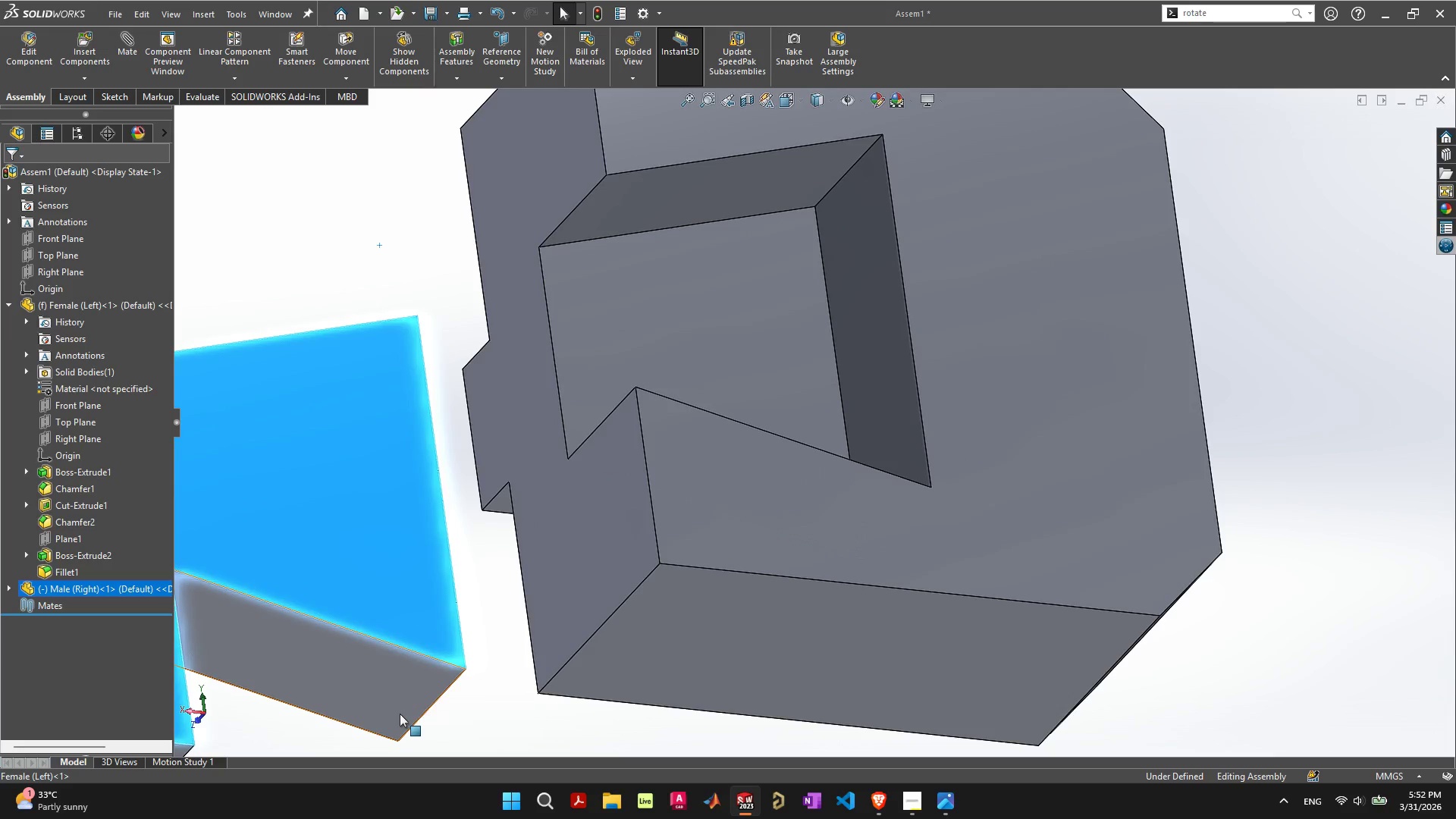 
left_click([422, 717])
 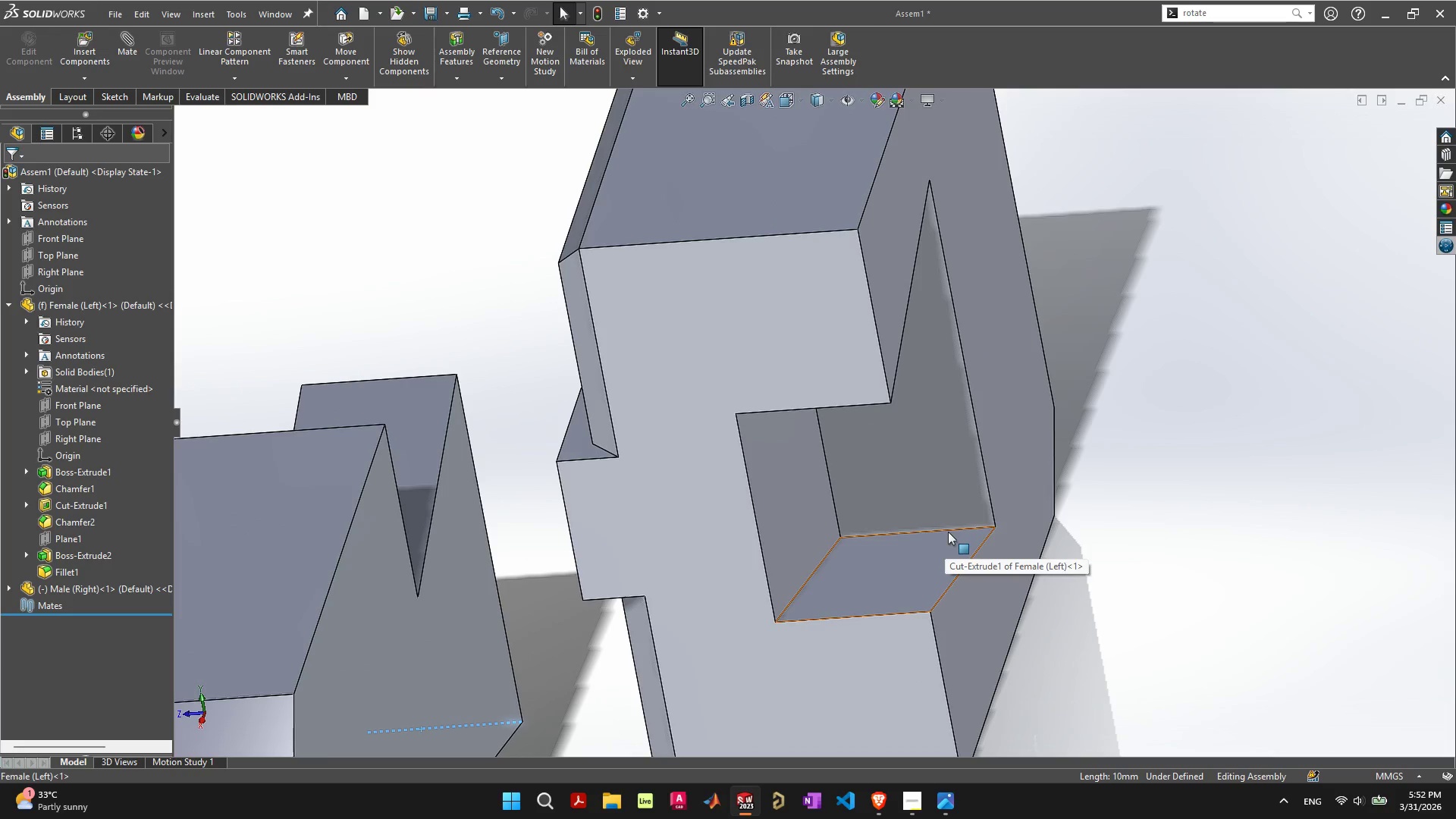 
hold_key(key=ControlLeft, duration=0.59)
left_click([950, 529])
 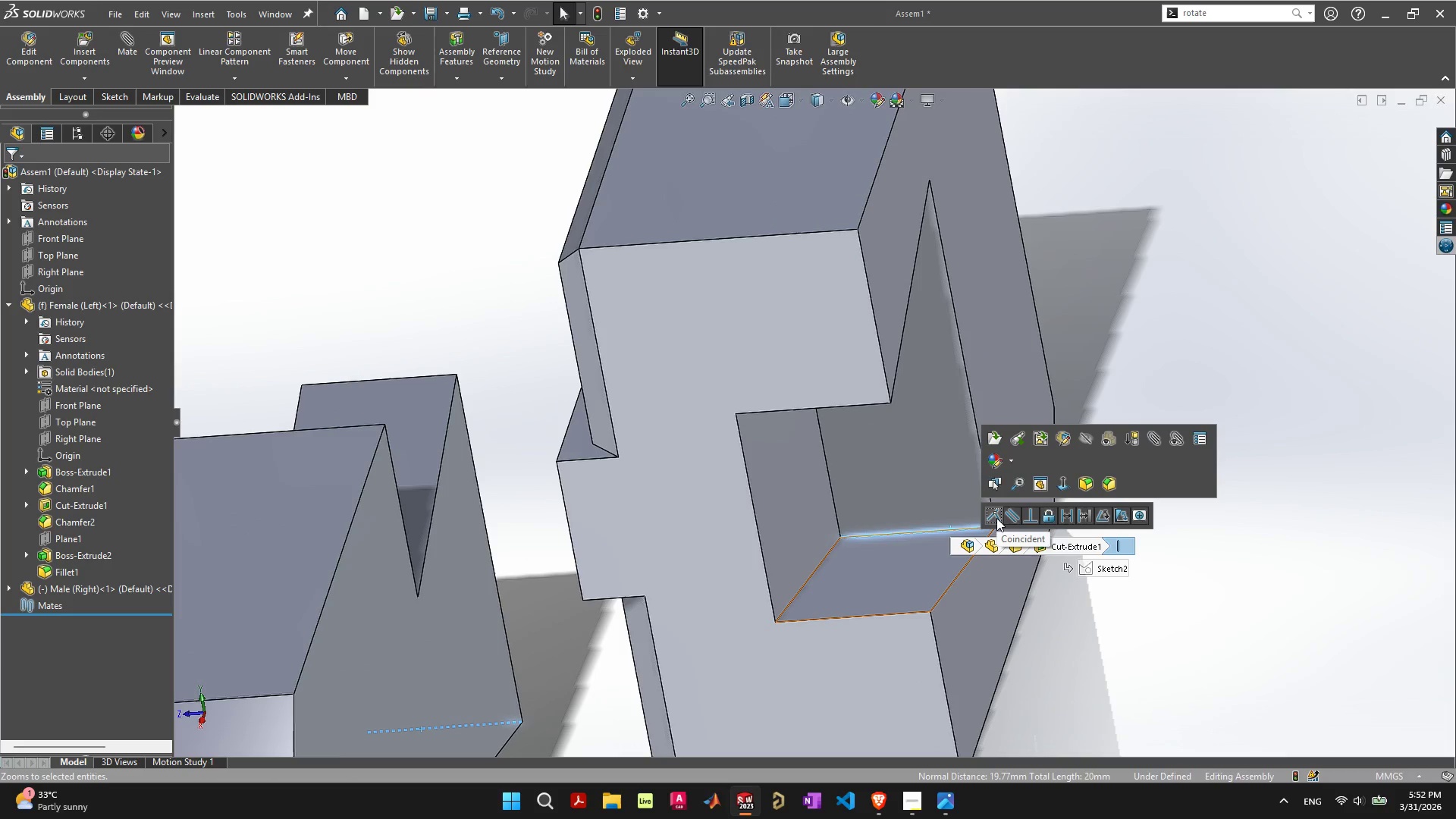 
left_click([996, 518])
 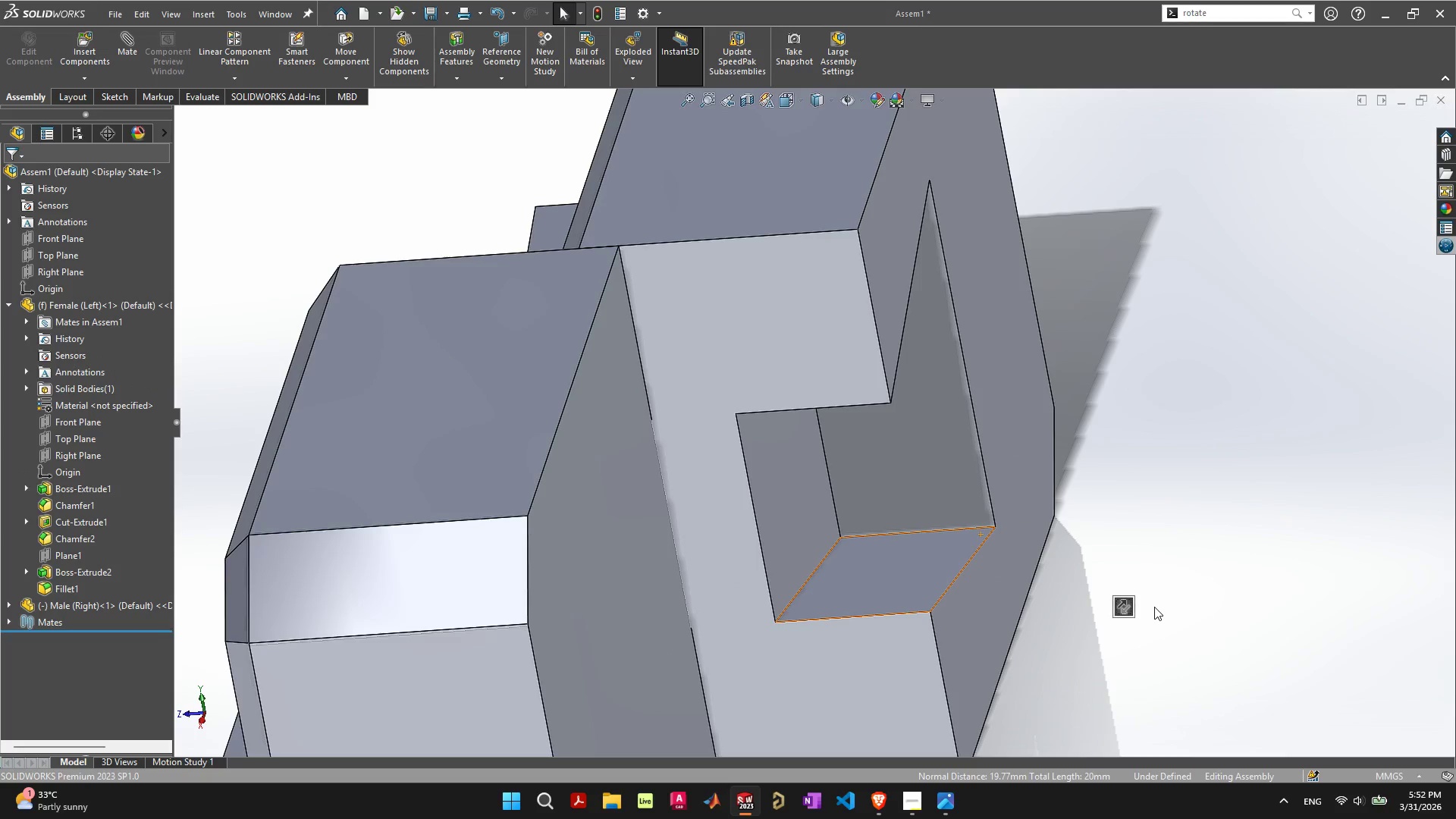 
scroll: coordinate [1153, 607], scroll_direction: down, amount: 4.0
 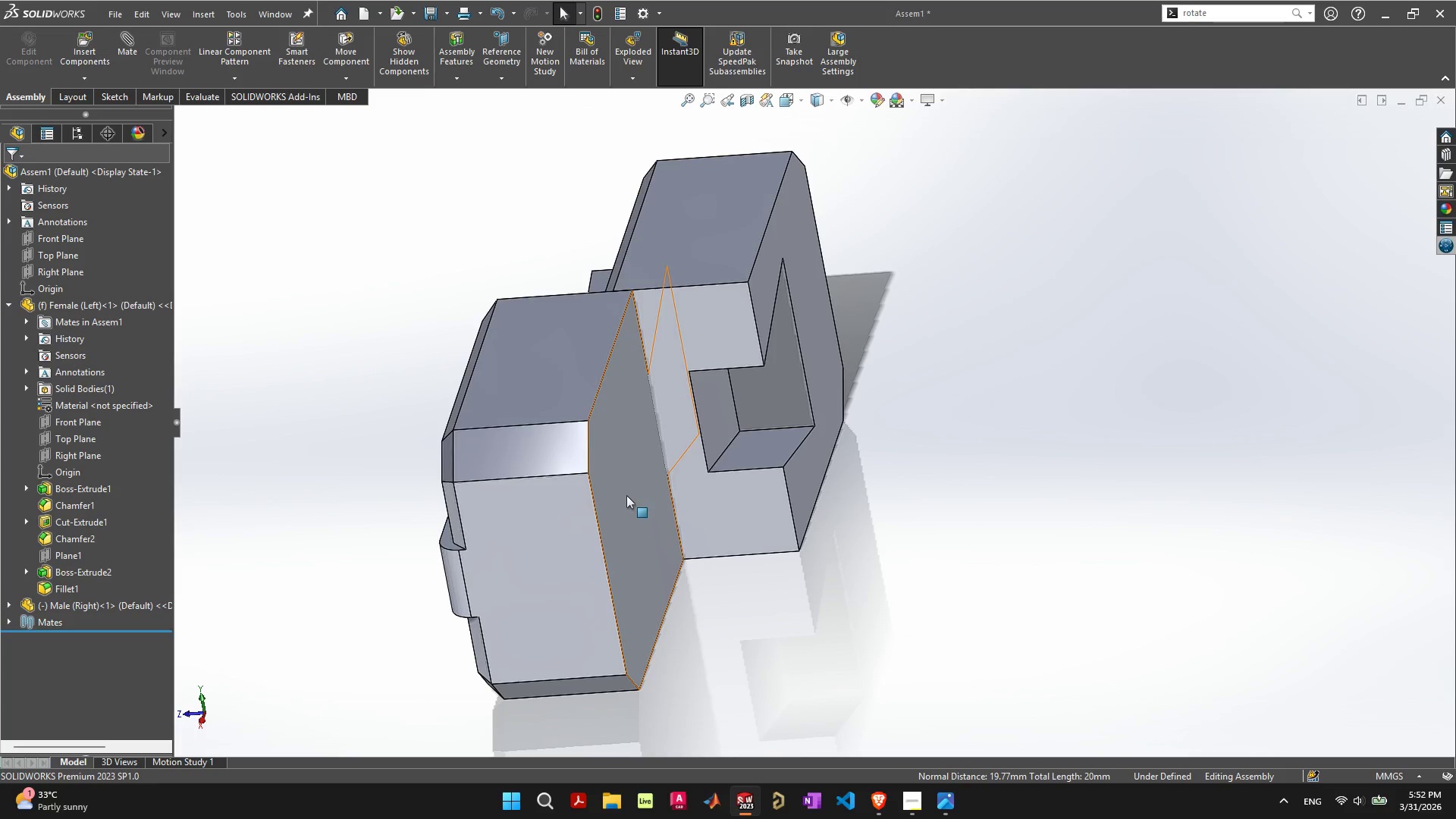 
left_click_drag(start_coordinate=[563, 535], to_coordinate=[950, 557])
 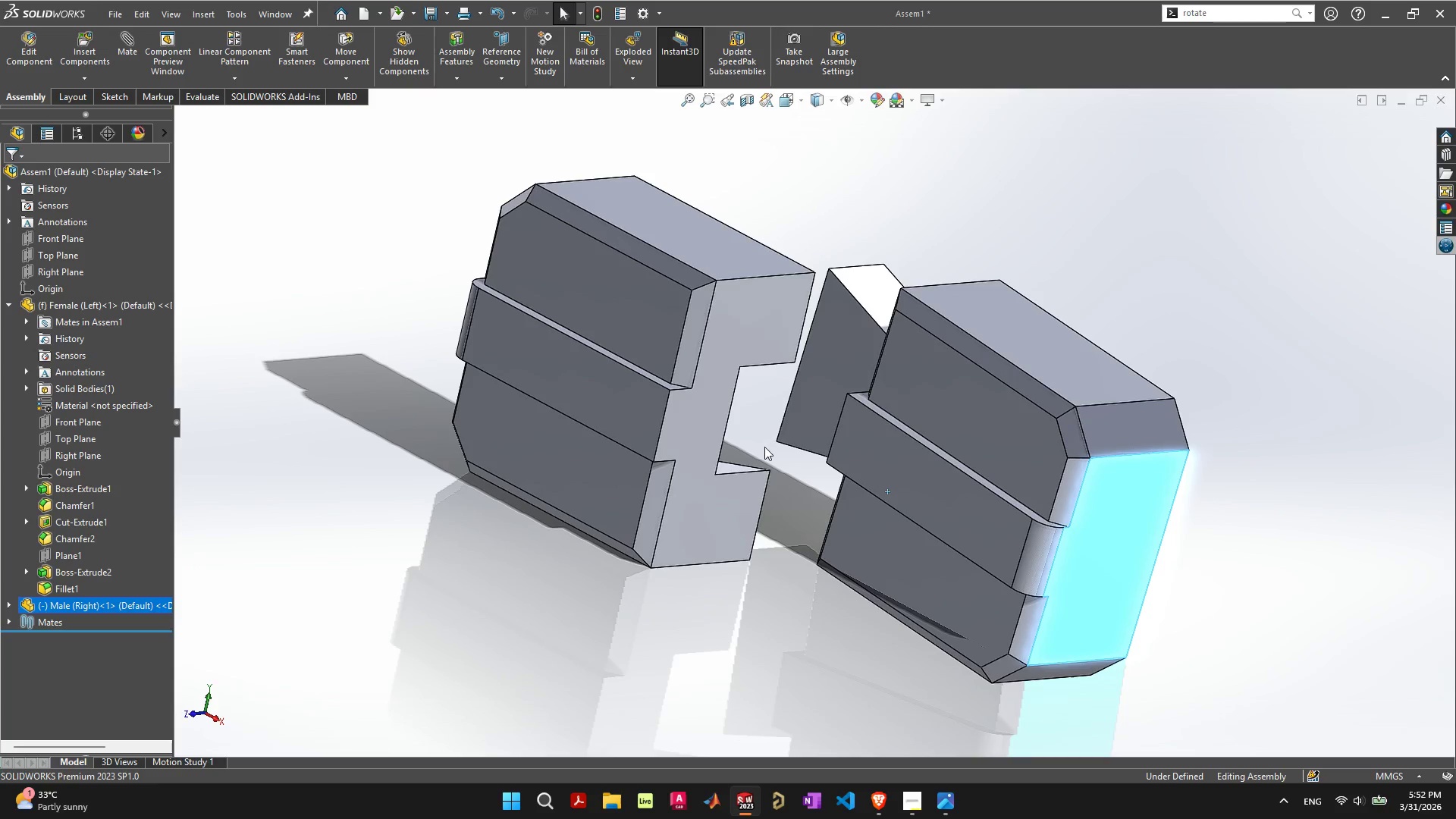 
left_click([827, 362])
 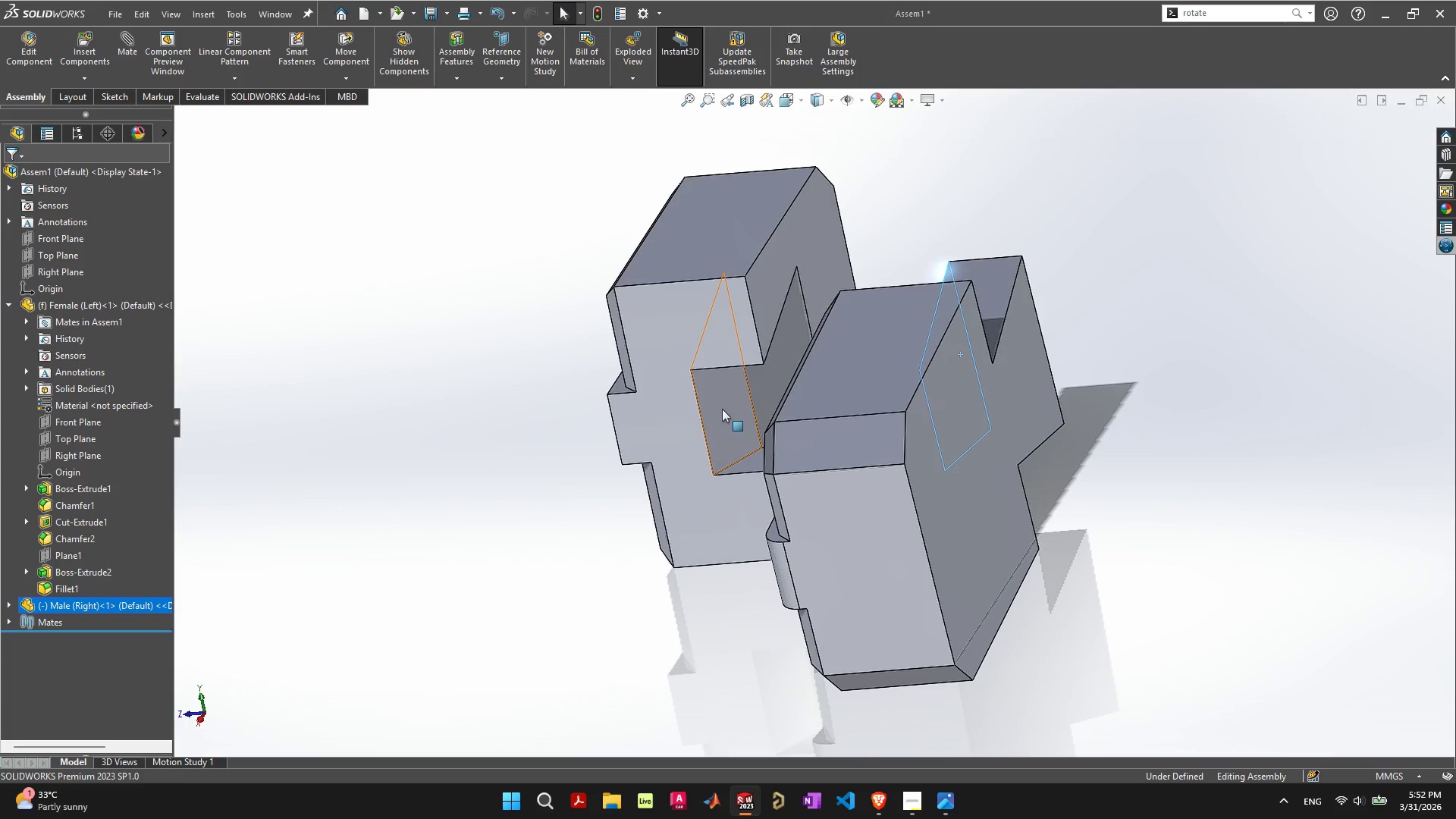 
hold_key(key=ShiftLeft, duration=0.41)
left_click([722, 409])
 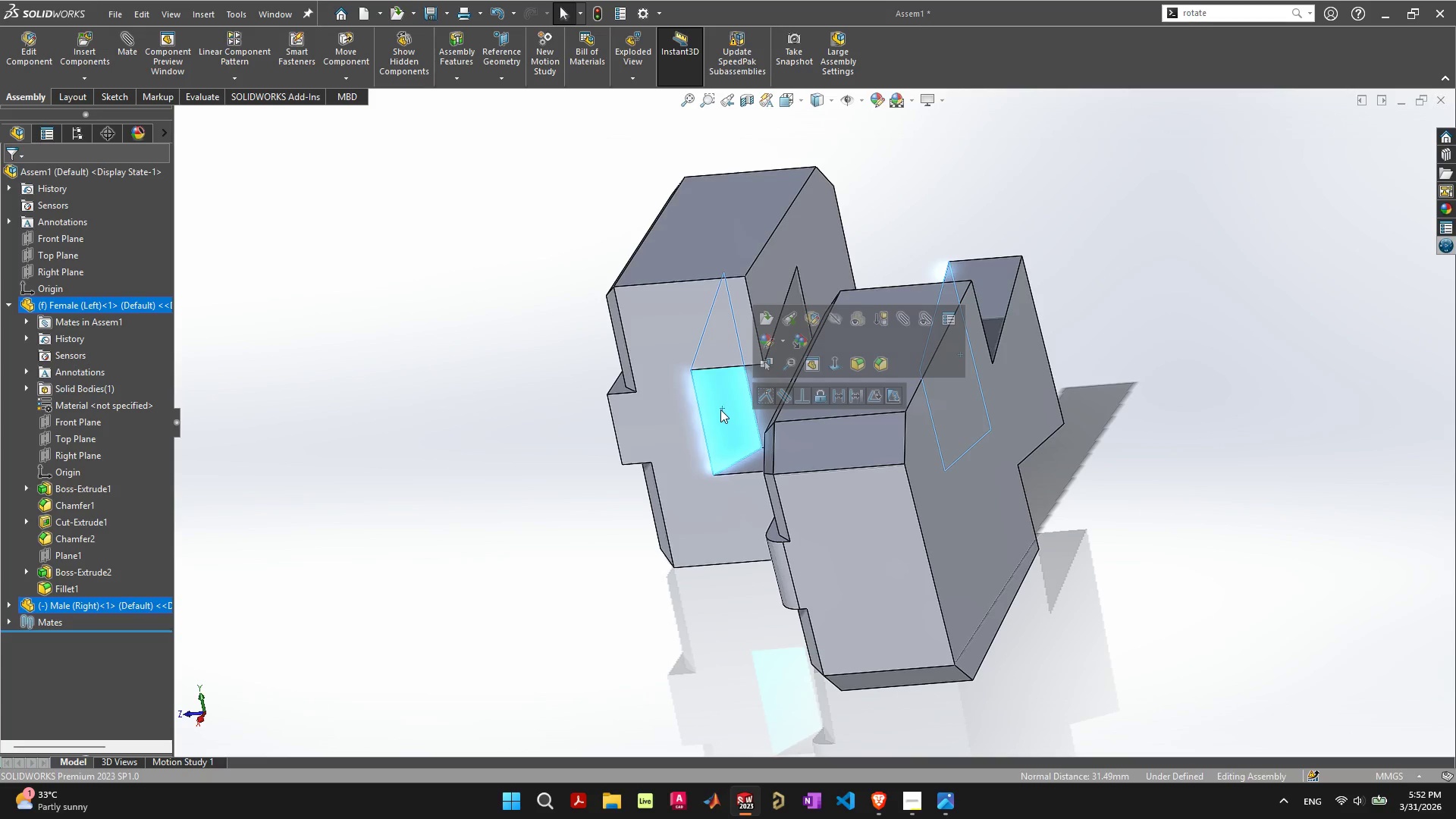 
mouse_move([790, 397])
 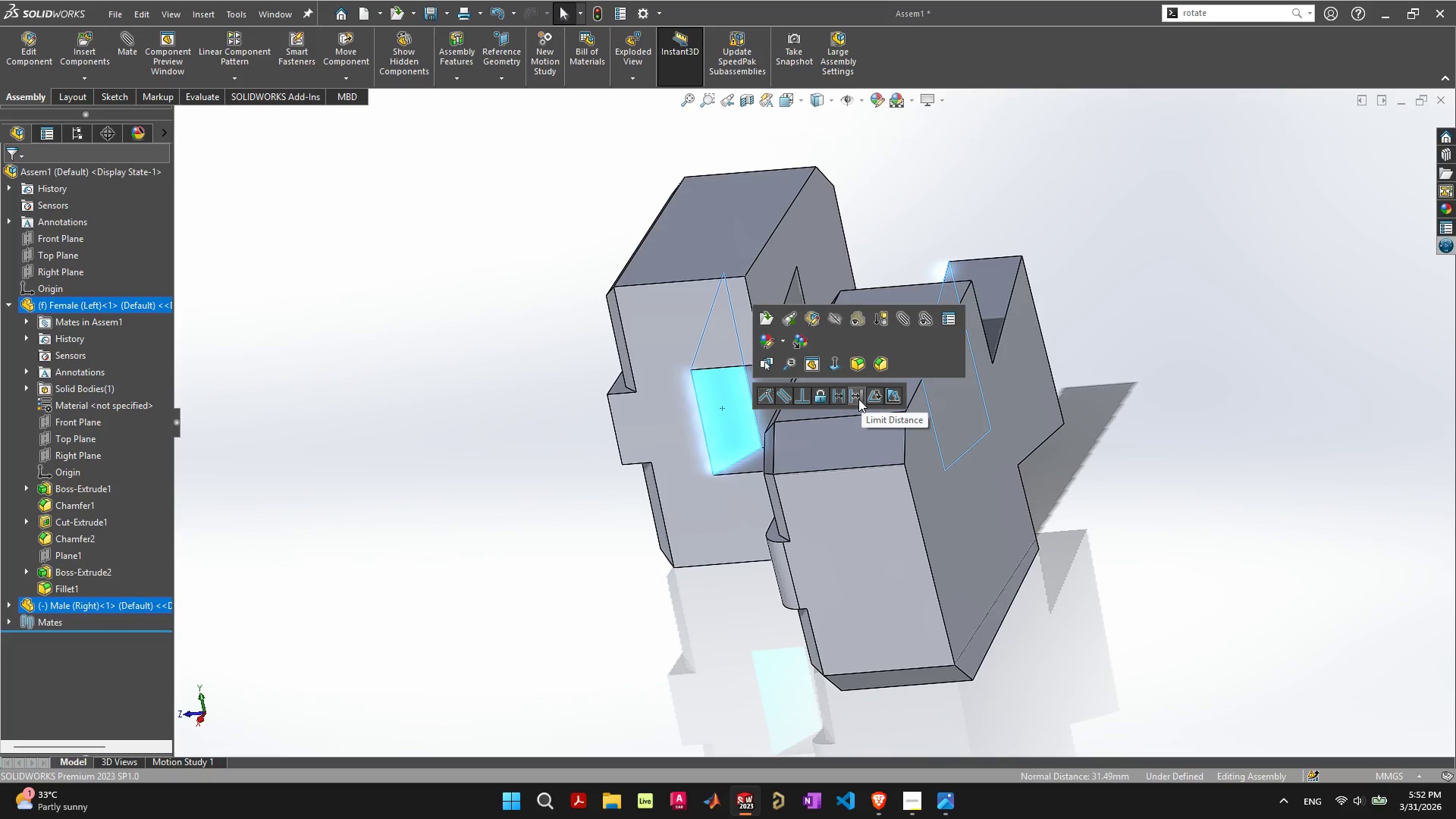 
wait(11.22)
 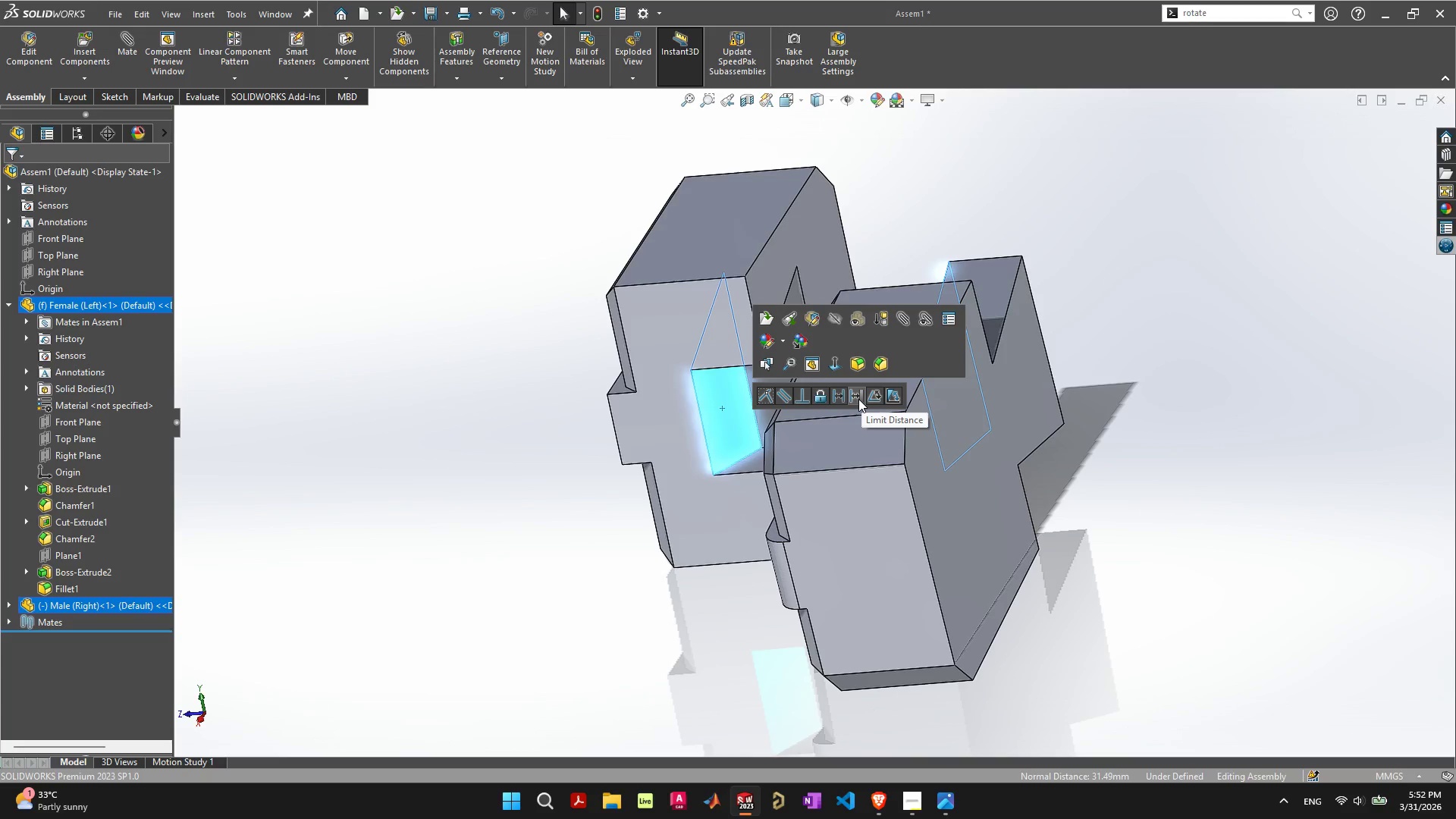 
left_click([833, 395])
 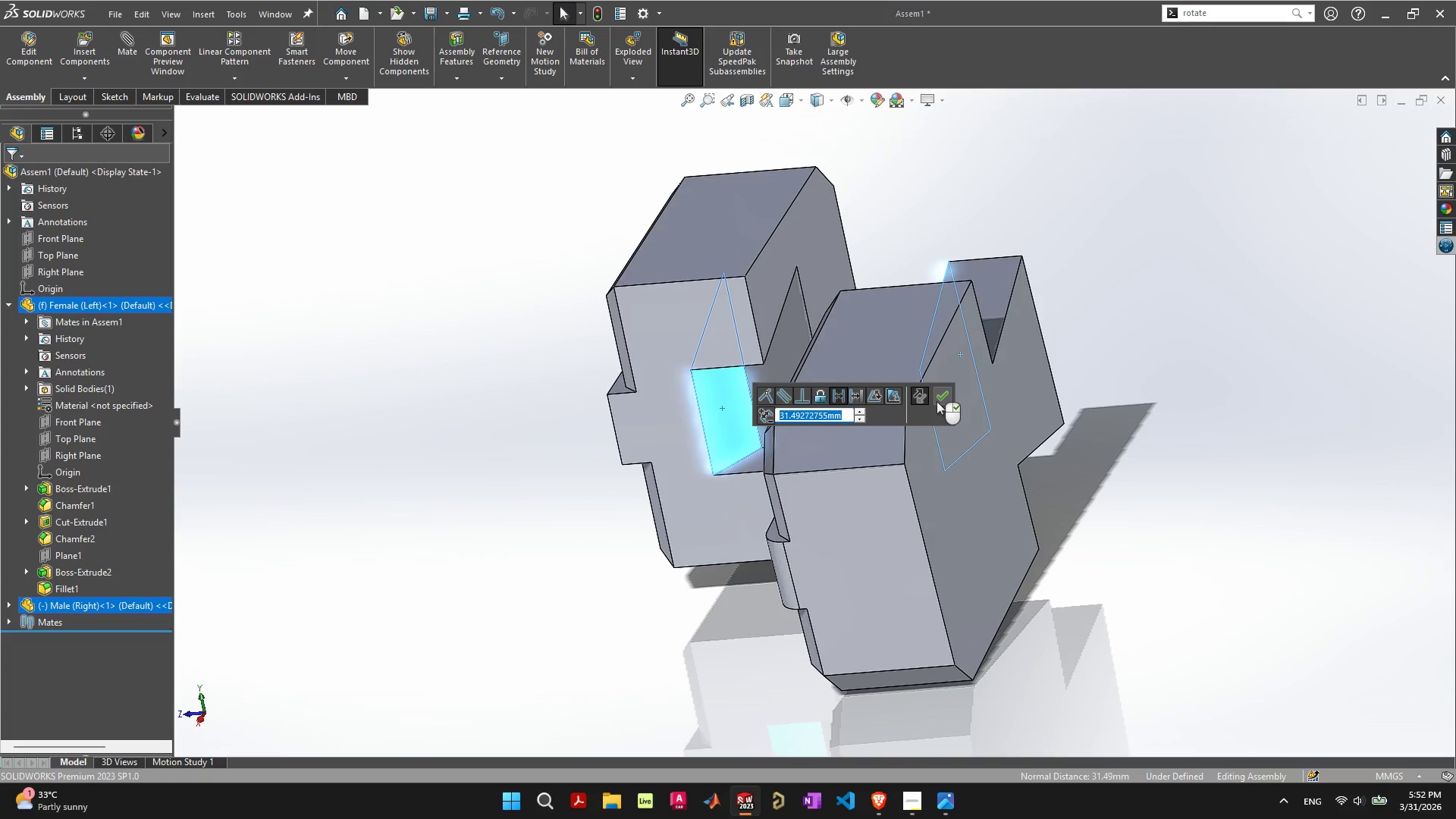 
key(Escape)
 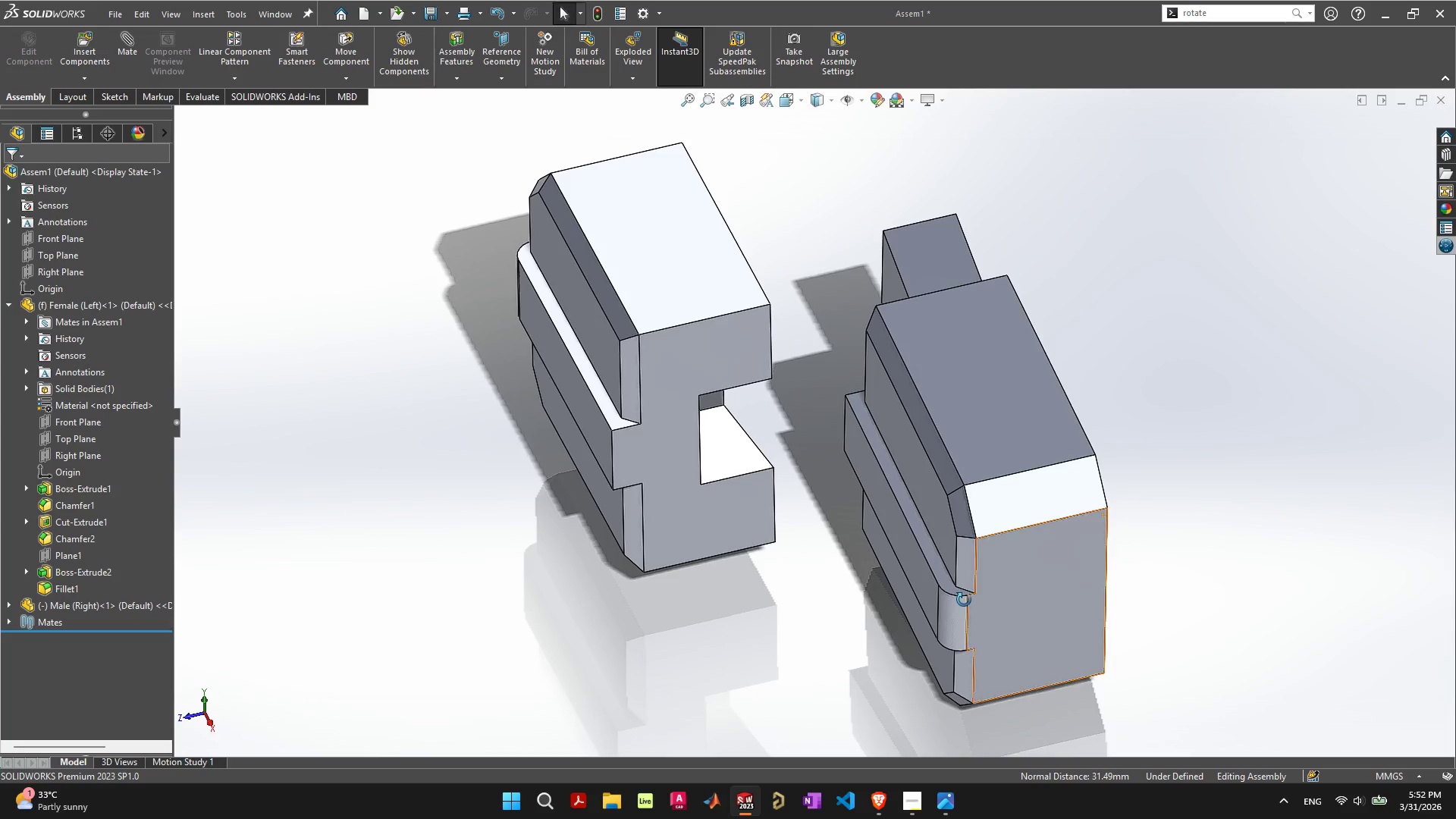 
wait(5.84)
 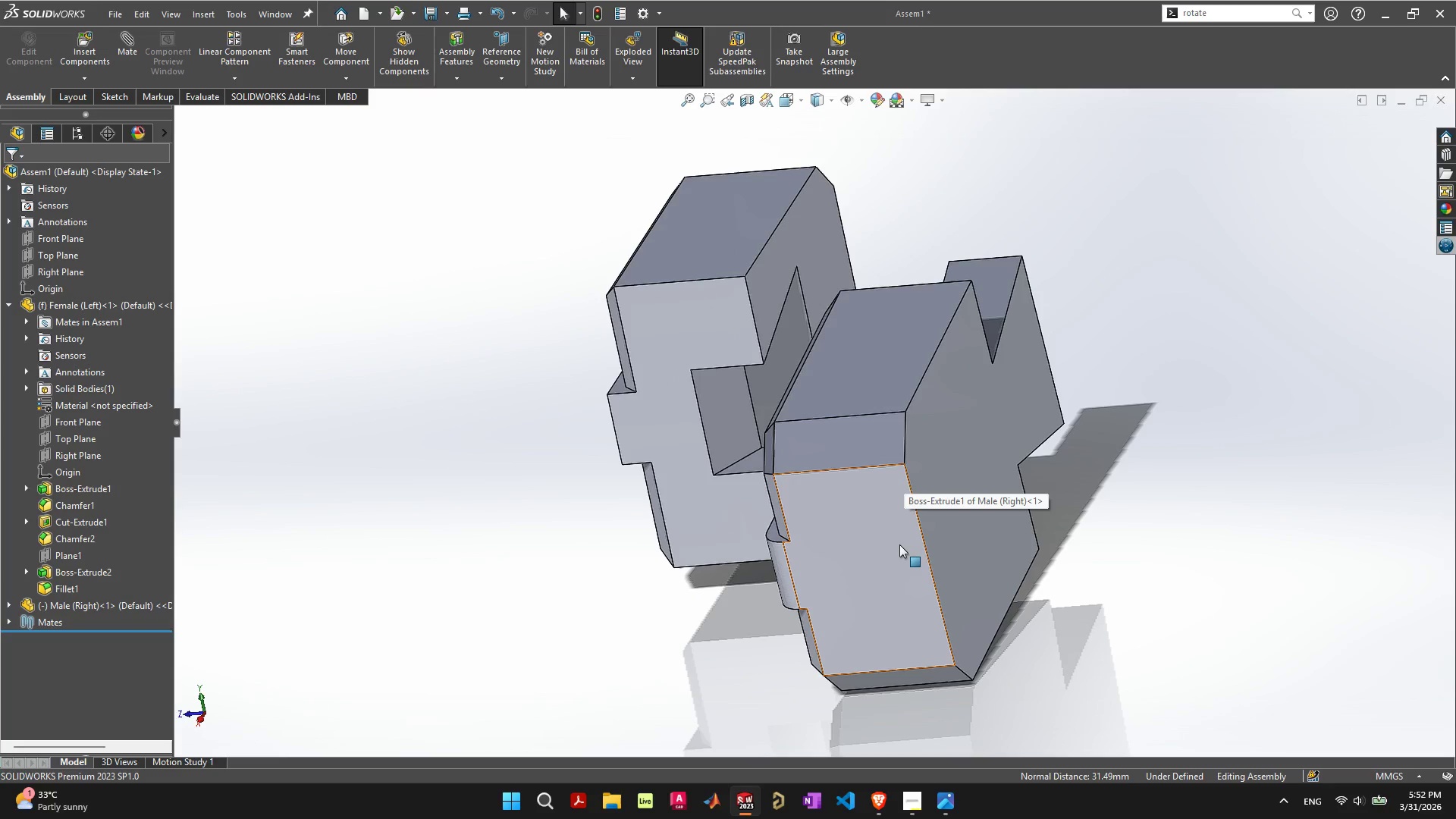 
left_click([894, 279])
 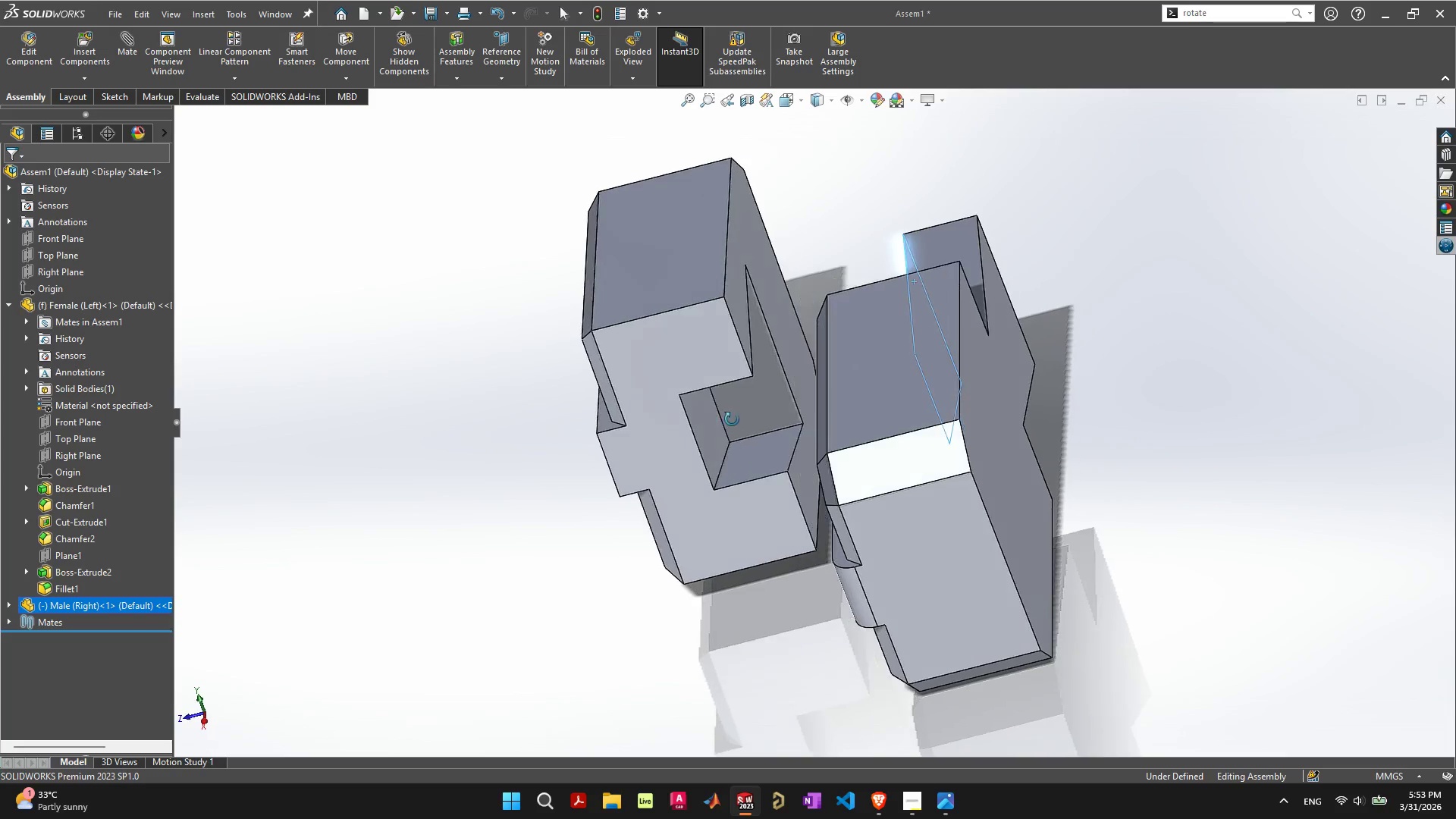 
hold_key(key=ShiftLeft, duration=0.33)
left_click([708, 420])
 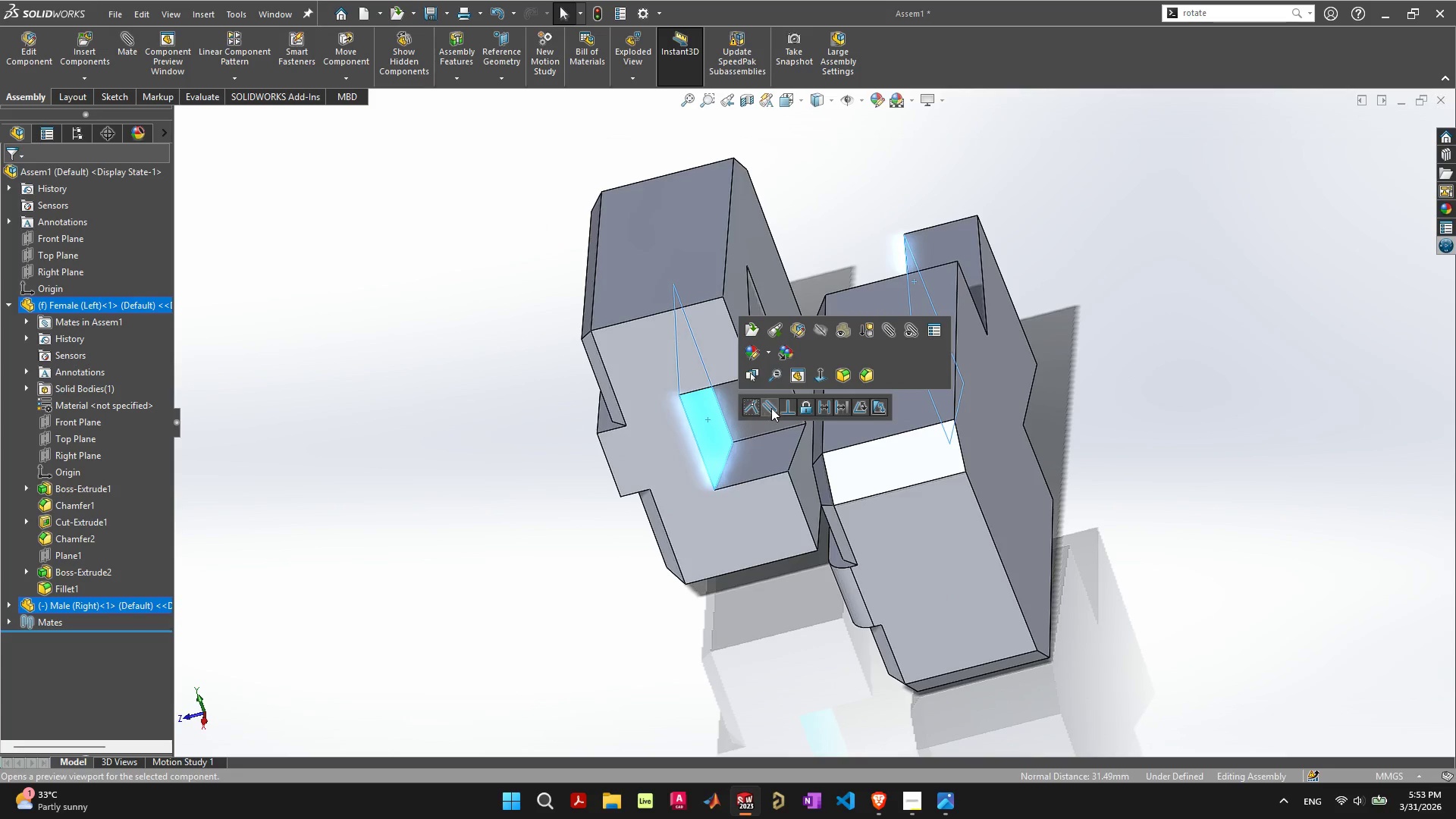 
left_click([755, 408])
 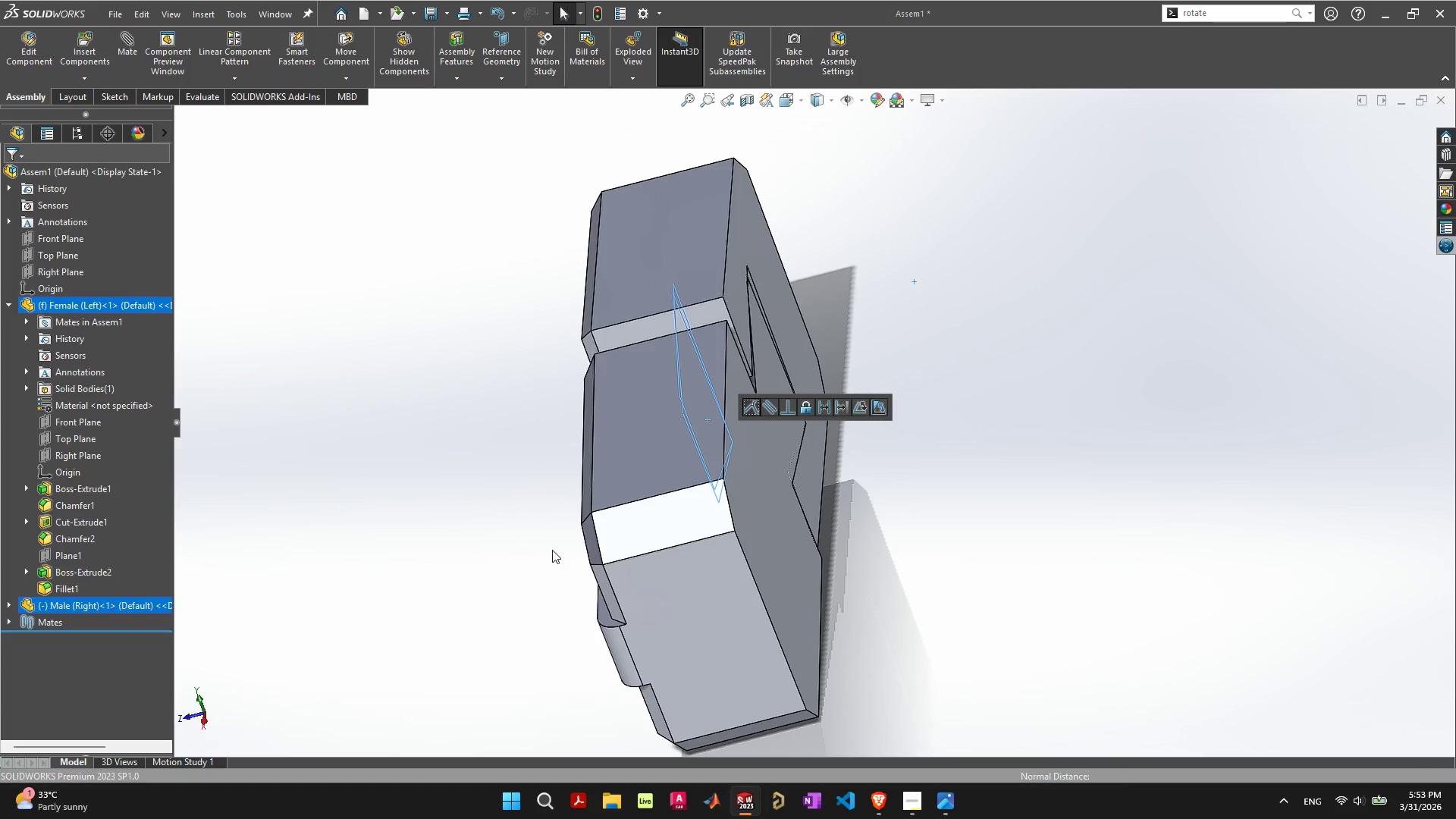 
left_click([485, 526])
 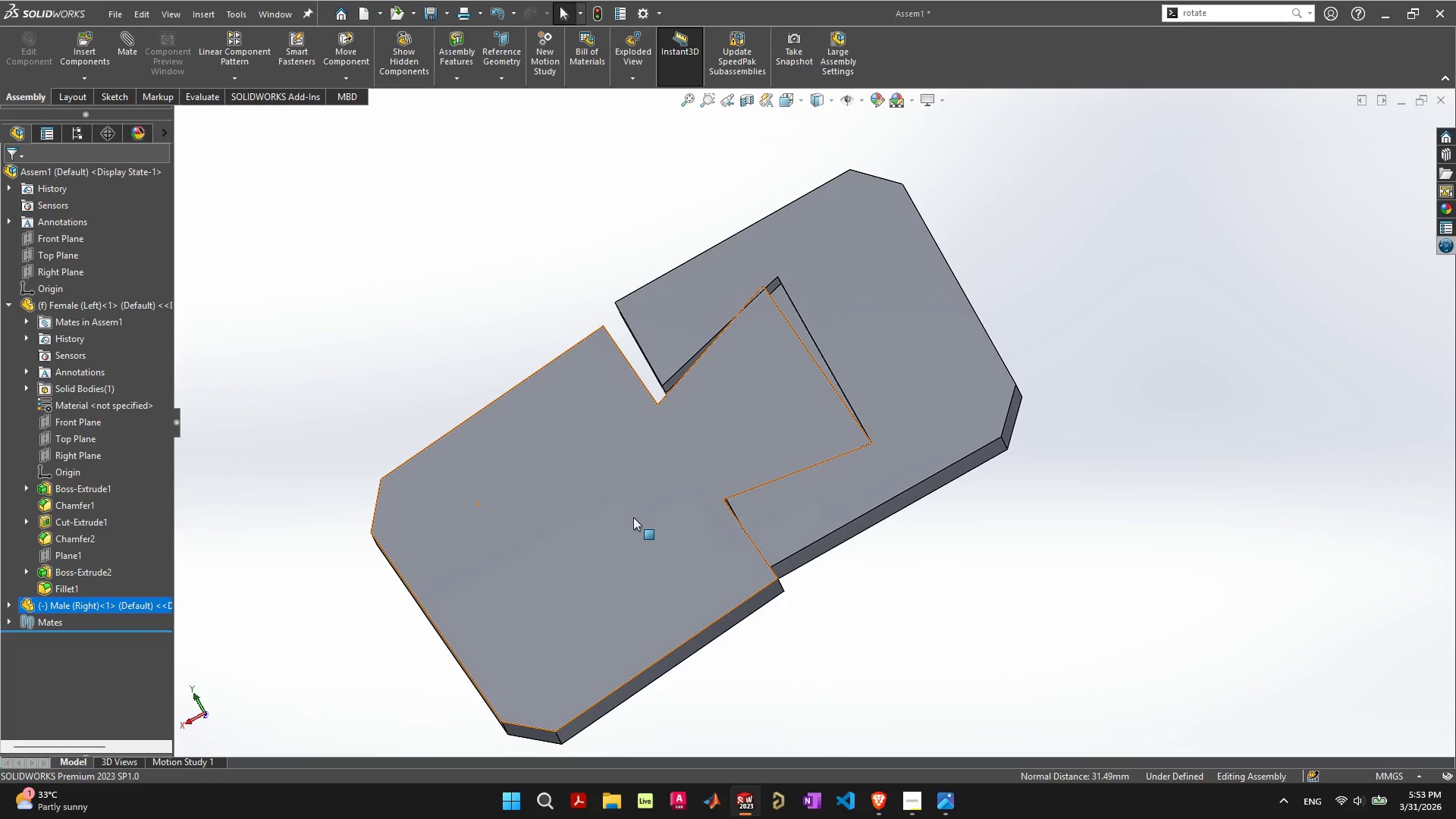 
wait(5.44)
 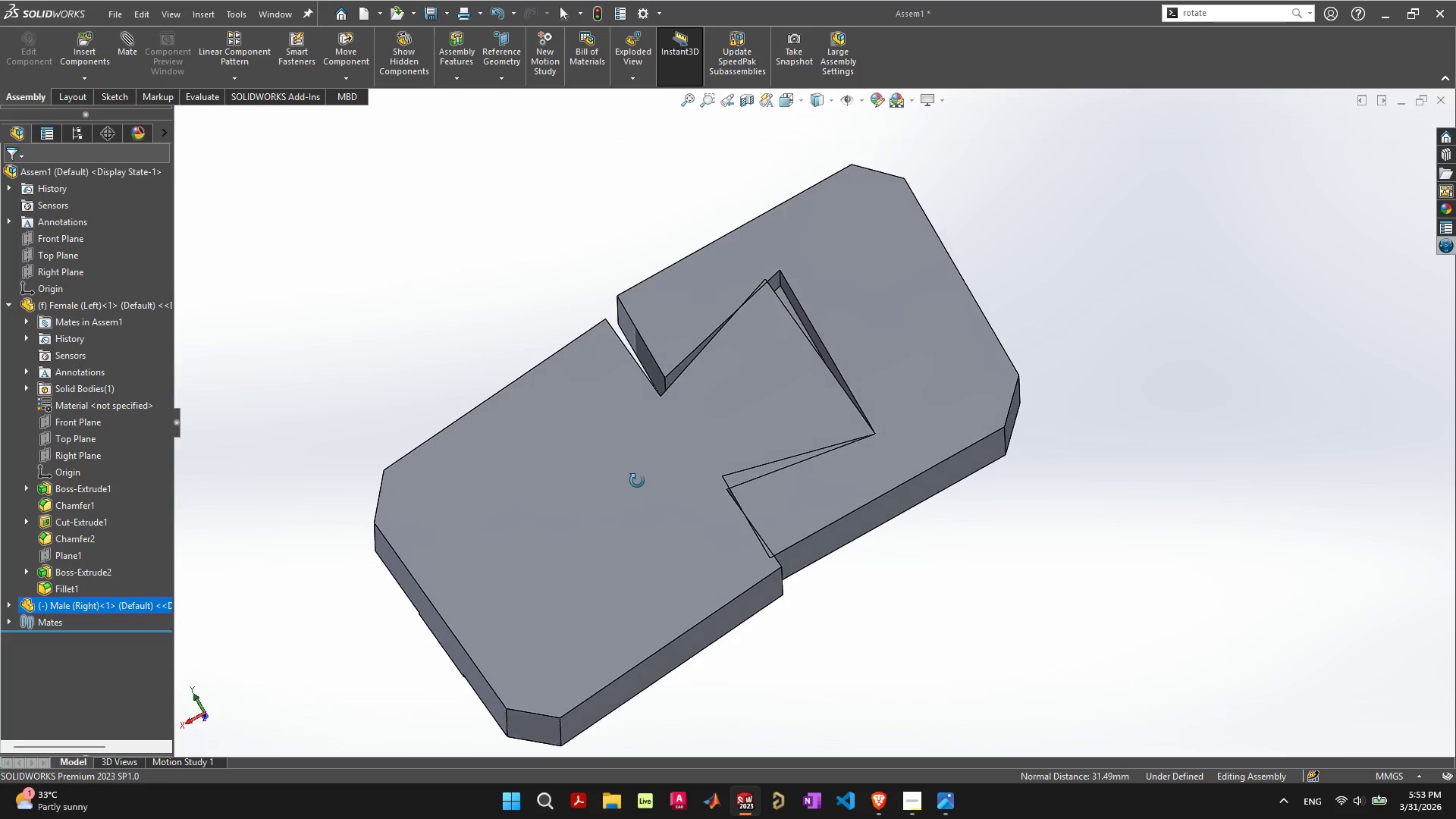 
left_click_drag(start_coordinate=[586, 547], to_coordinate=[557, 607])
 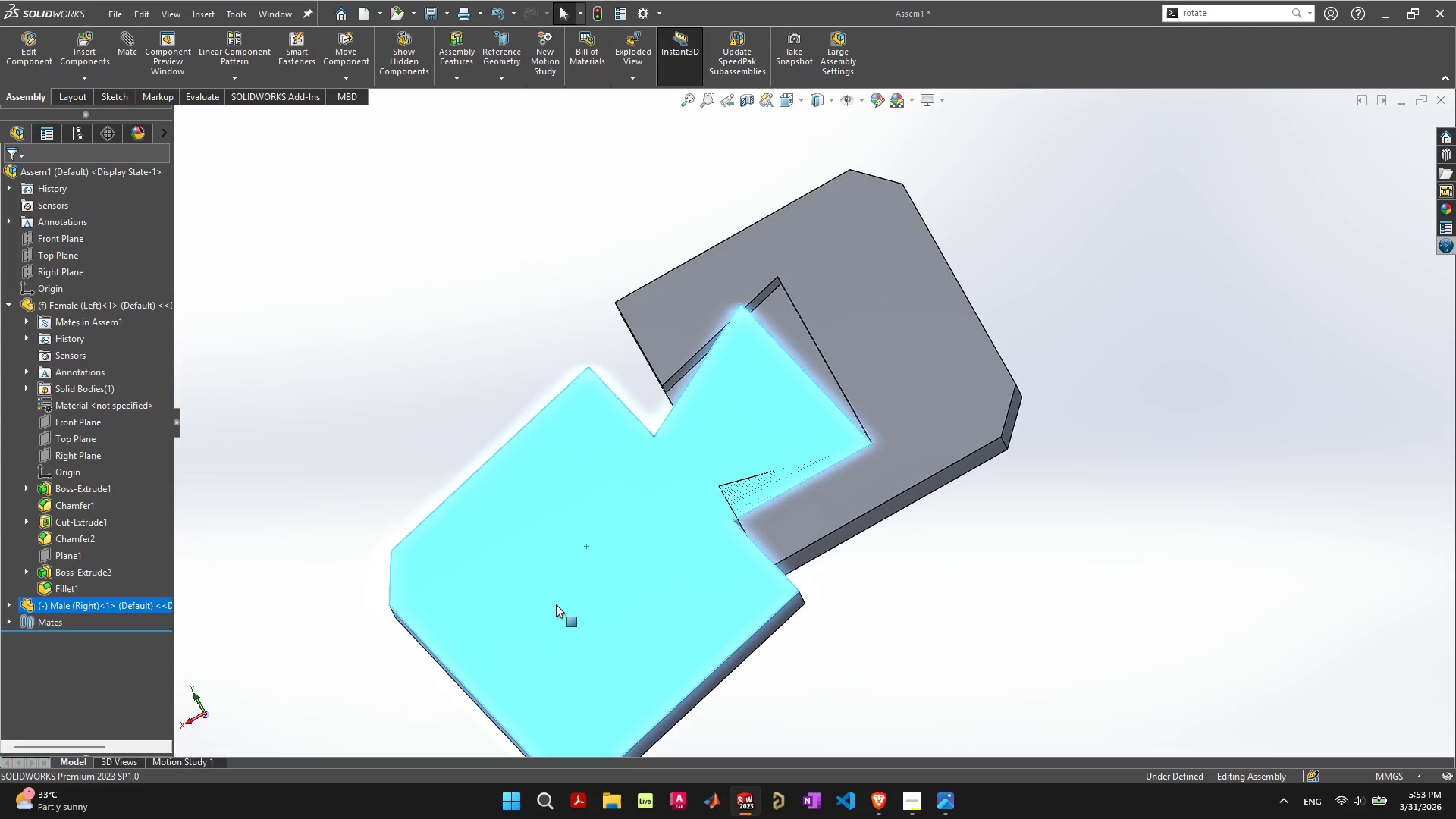 
key(Control+Z)
 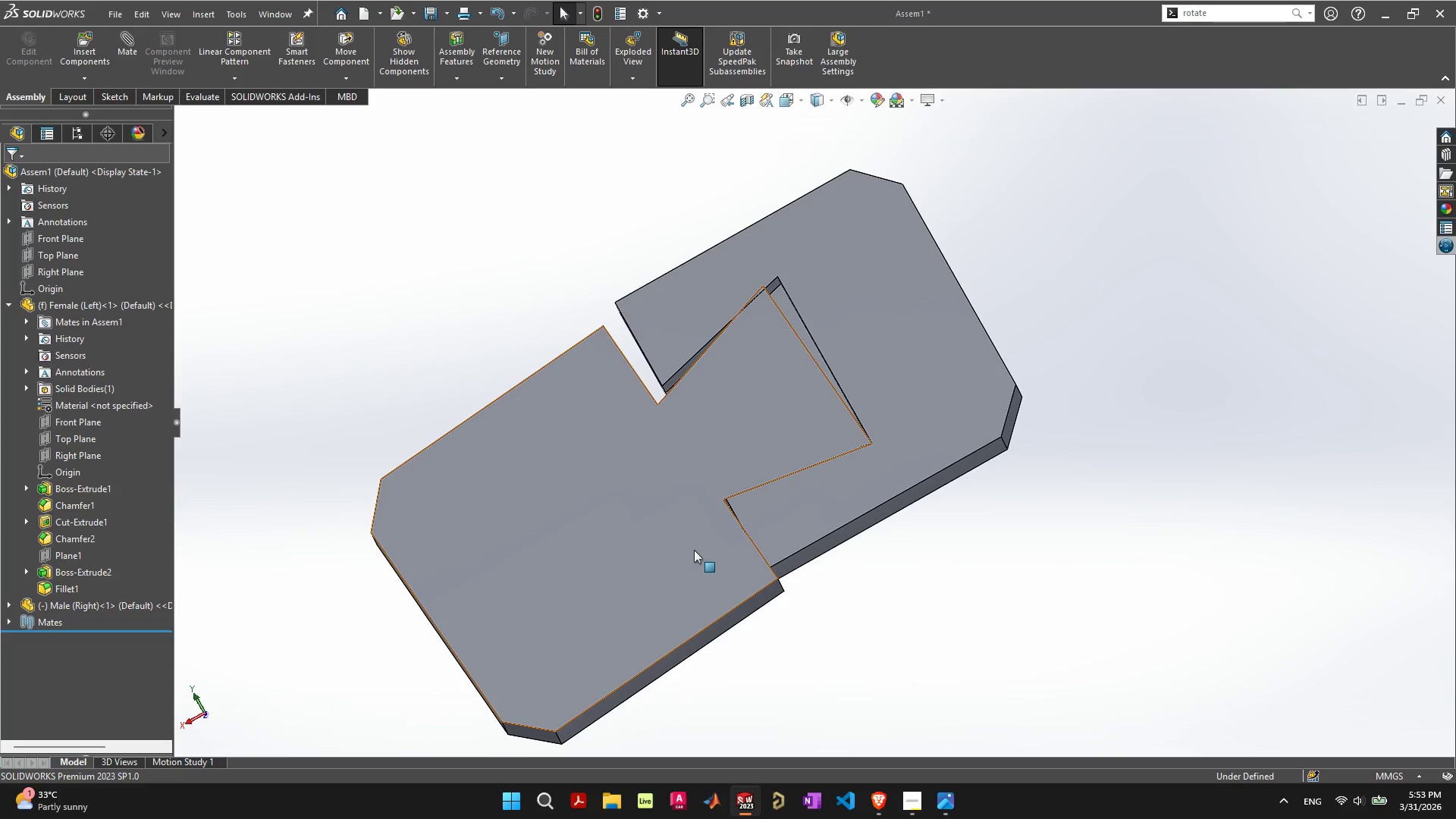 
key(Control+Z)
 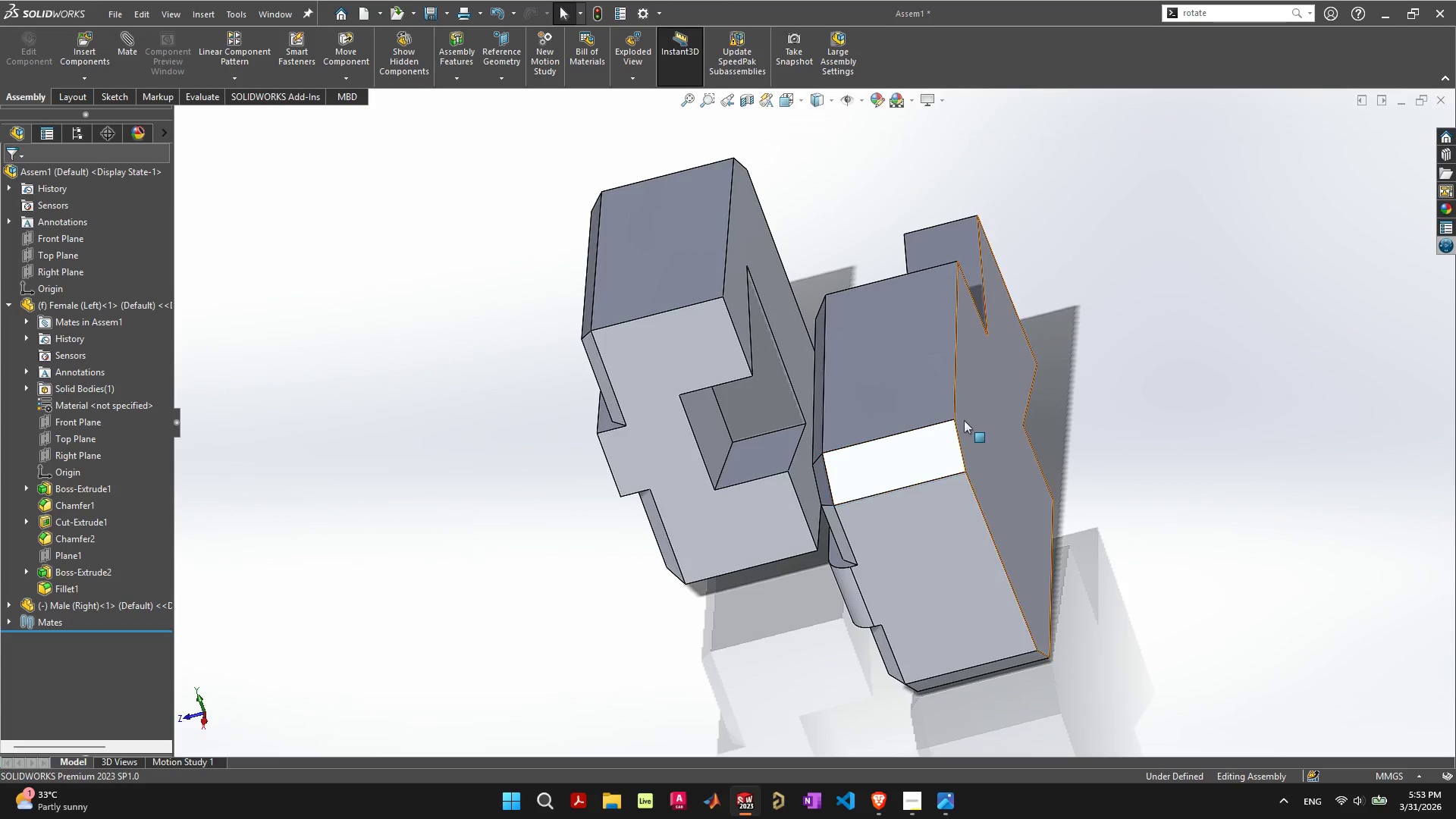 
key(Control+ControlLeft)
 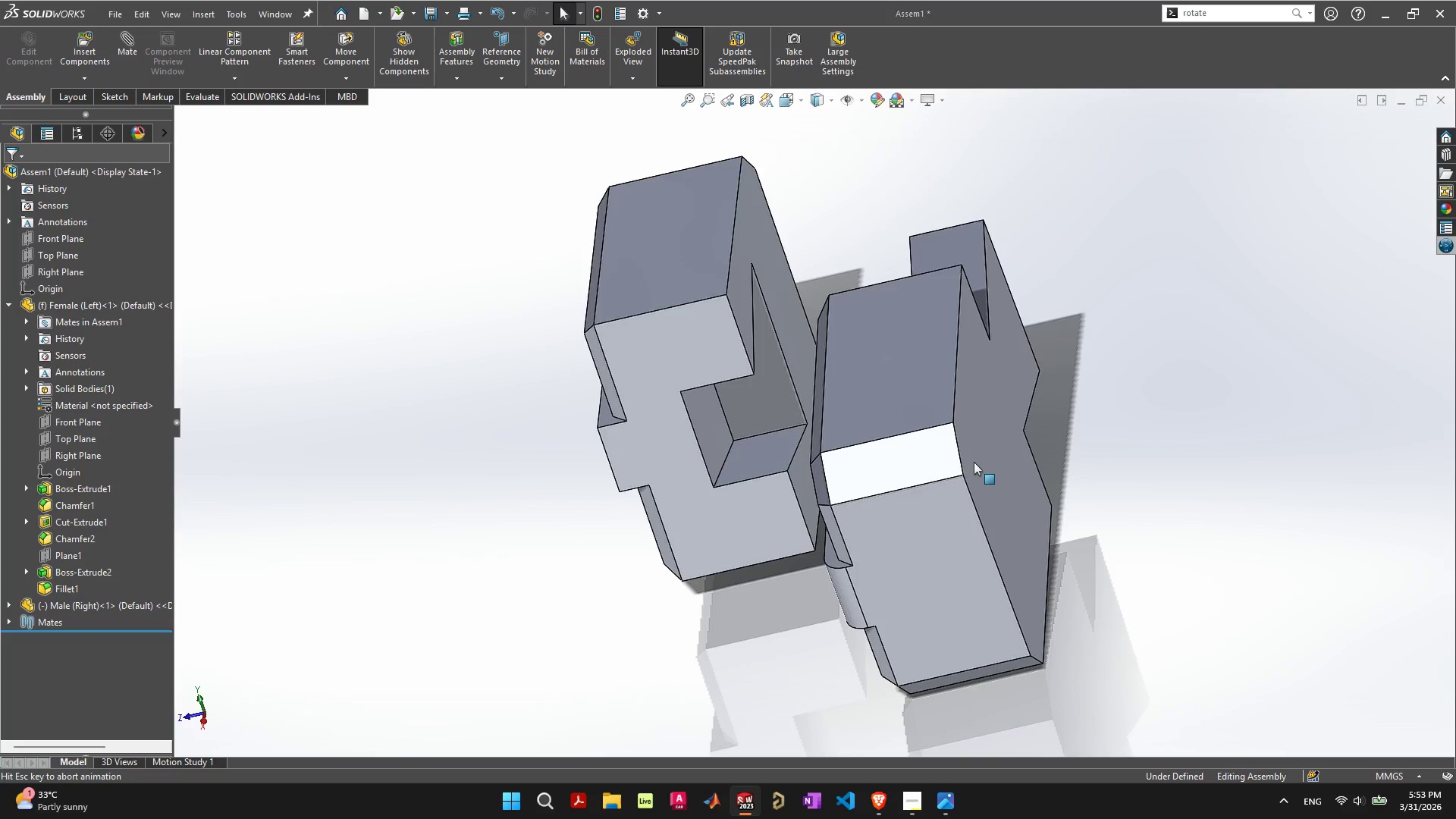 
key(Control+Z)
 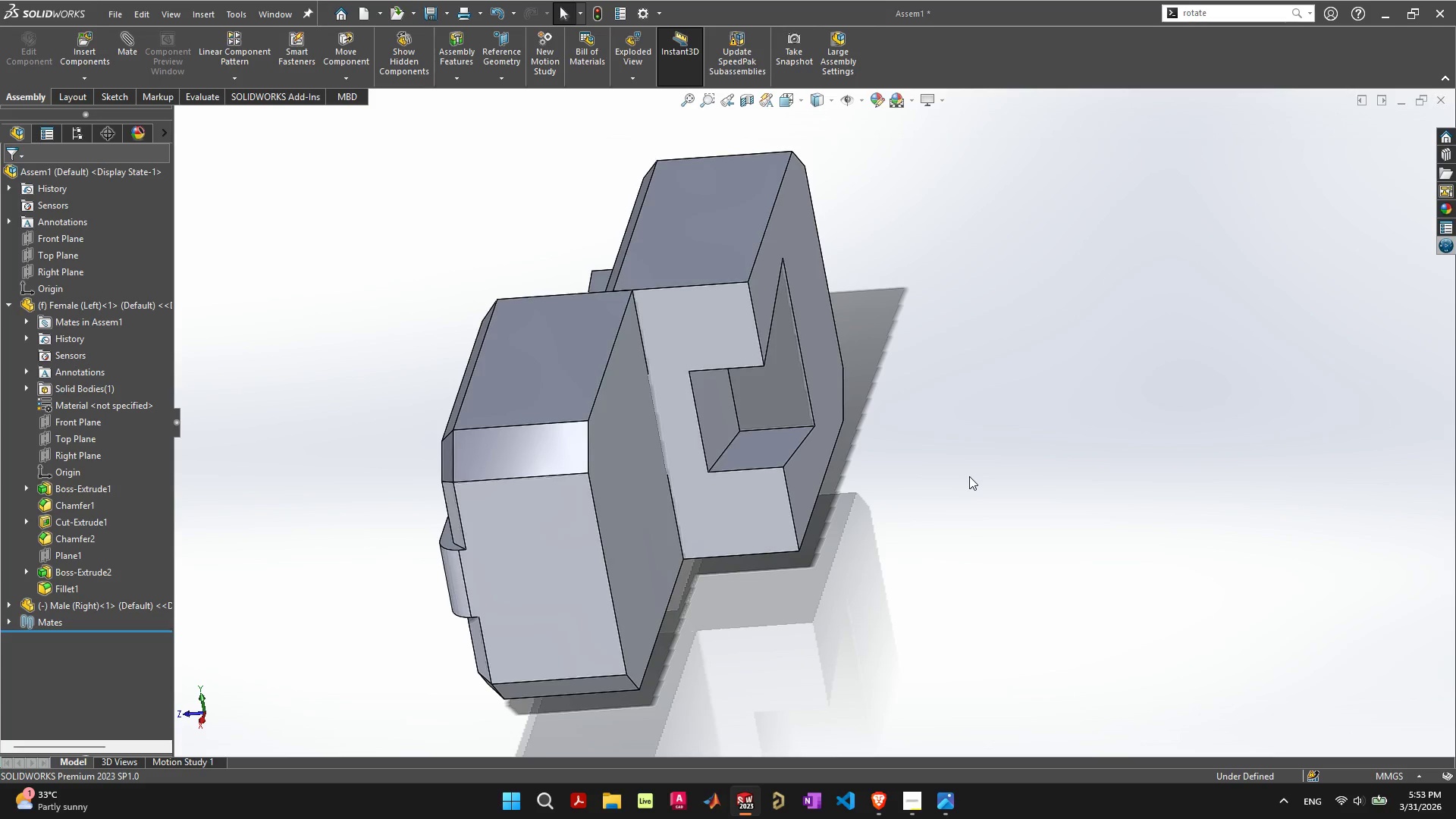 
left_click_drag(start_coordinate=[587, 466], to_coordinate=[865, 507])
 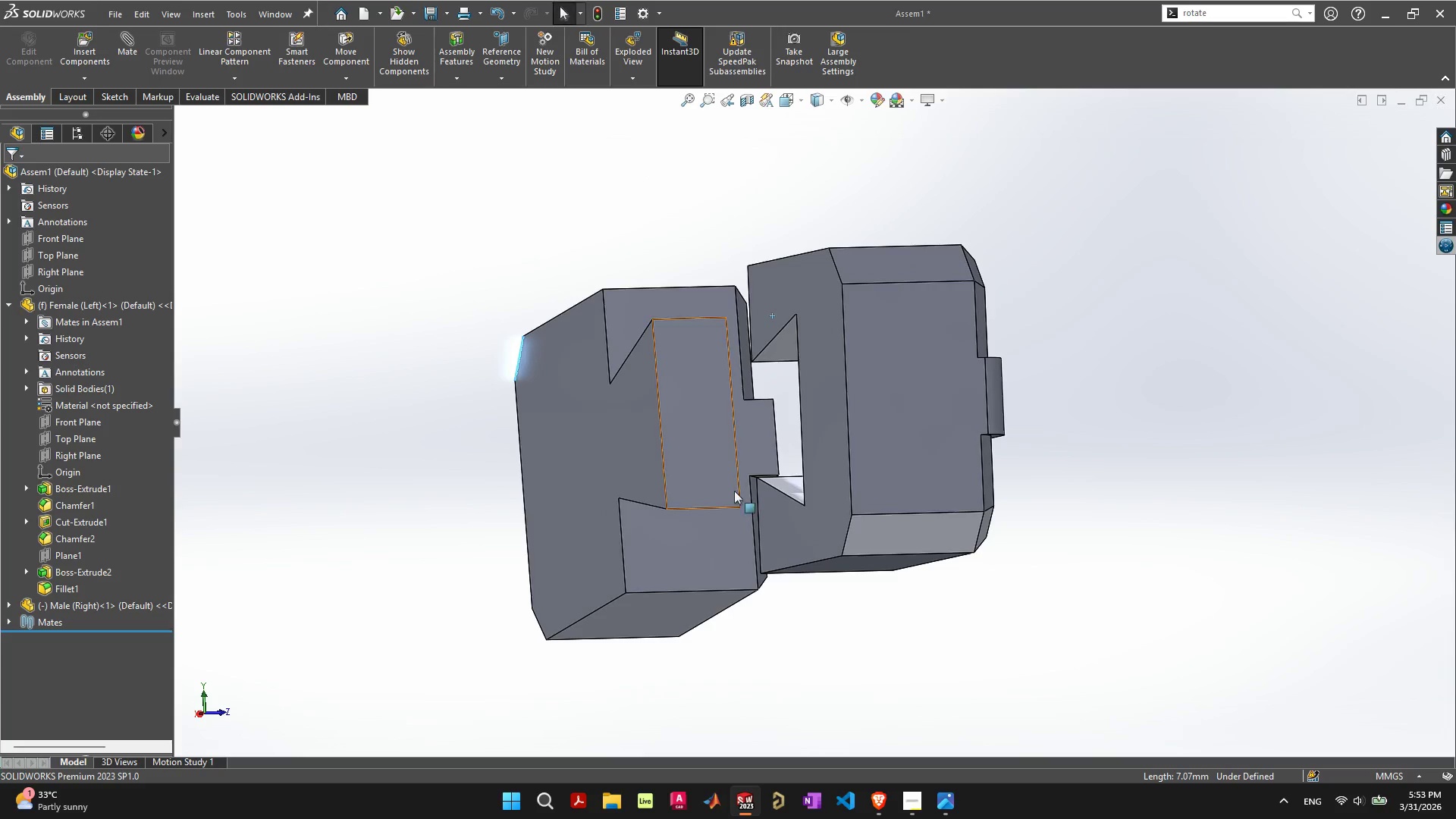 
left_click([703, 432])
 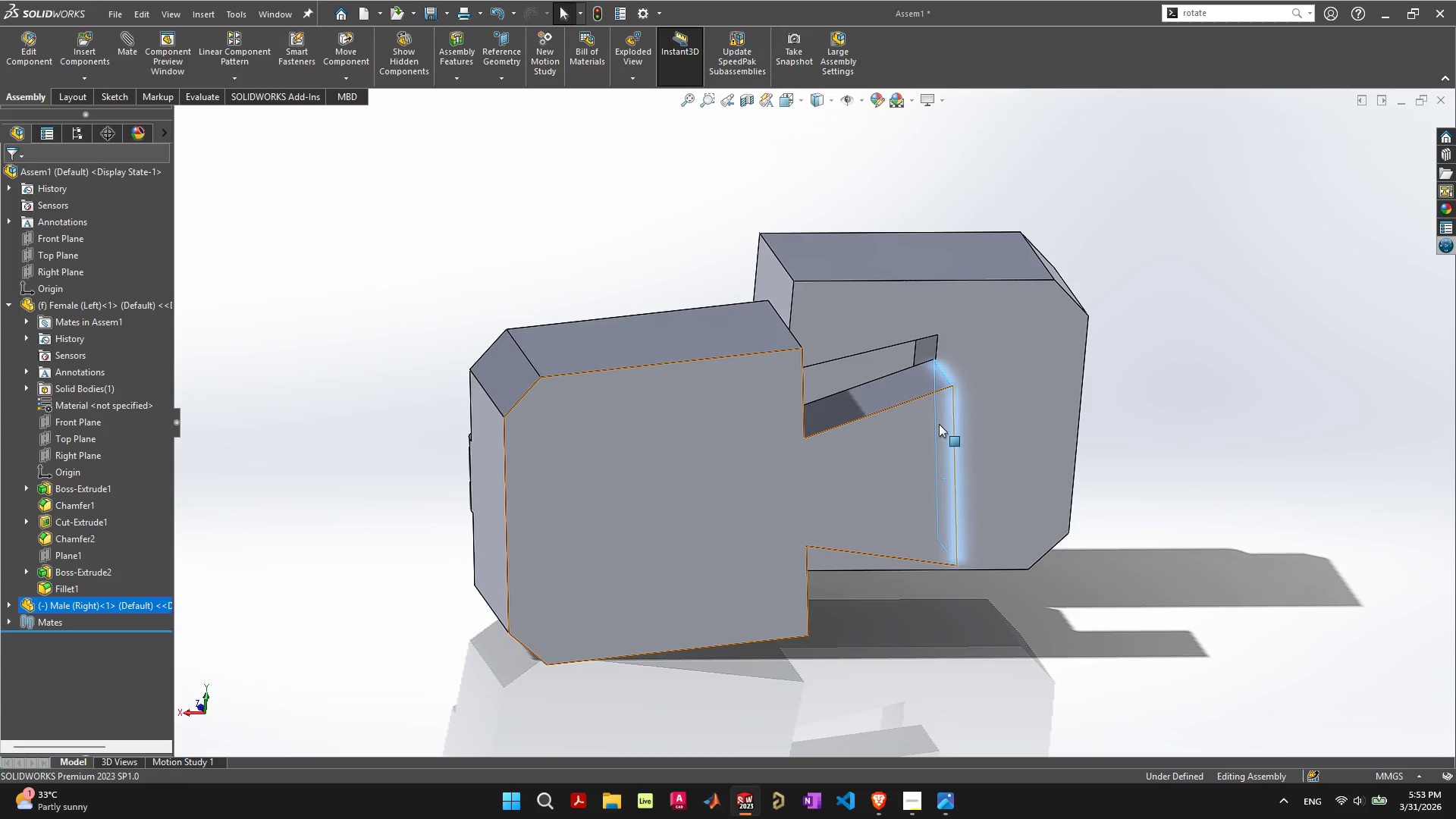 
hold_key(key=ShiftLeft, duration=0.41)
left_click([926, 345])
 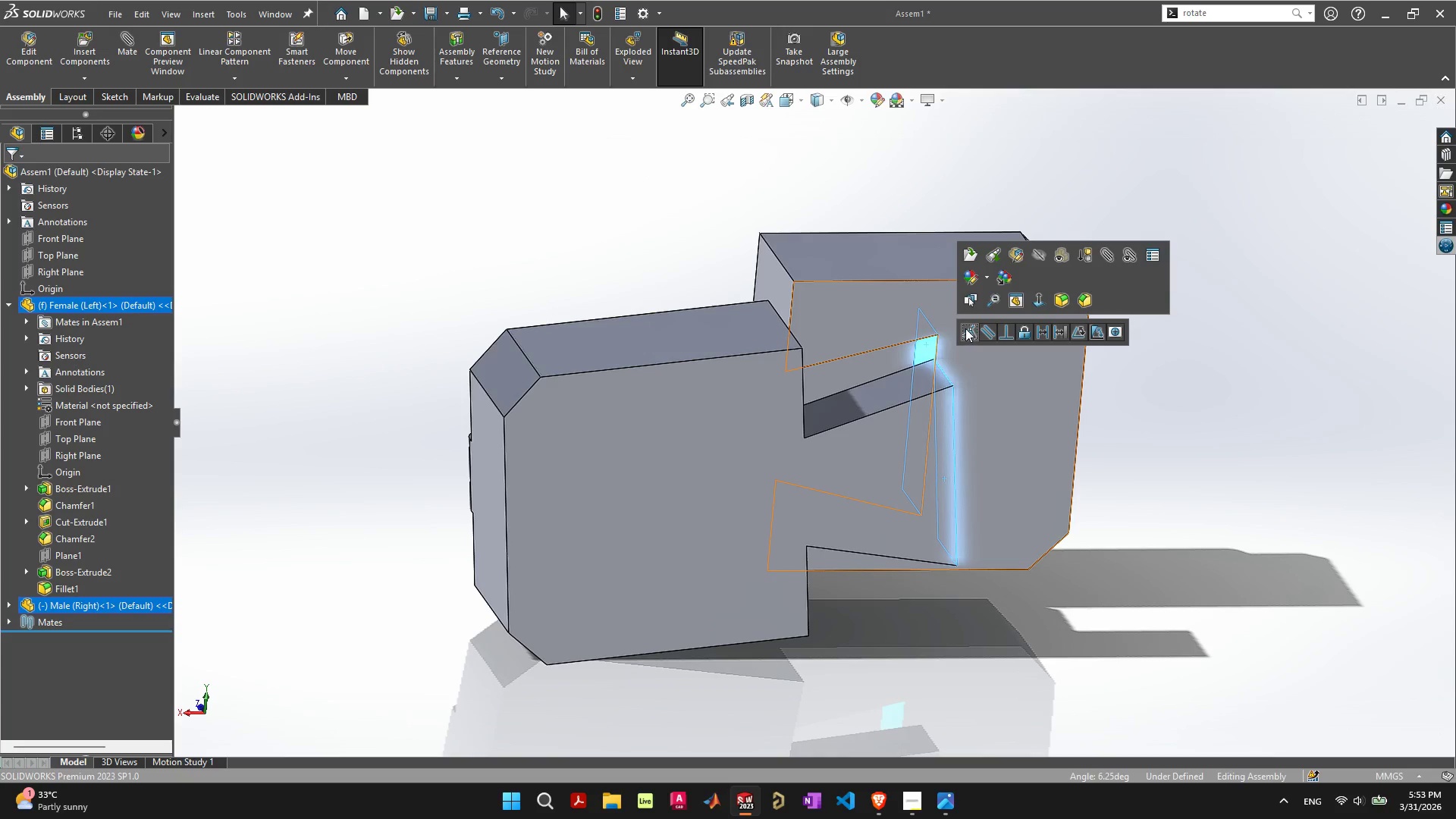 
left_click([972, 328])
 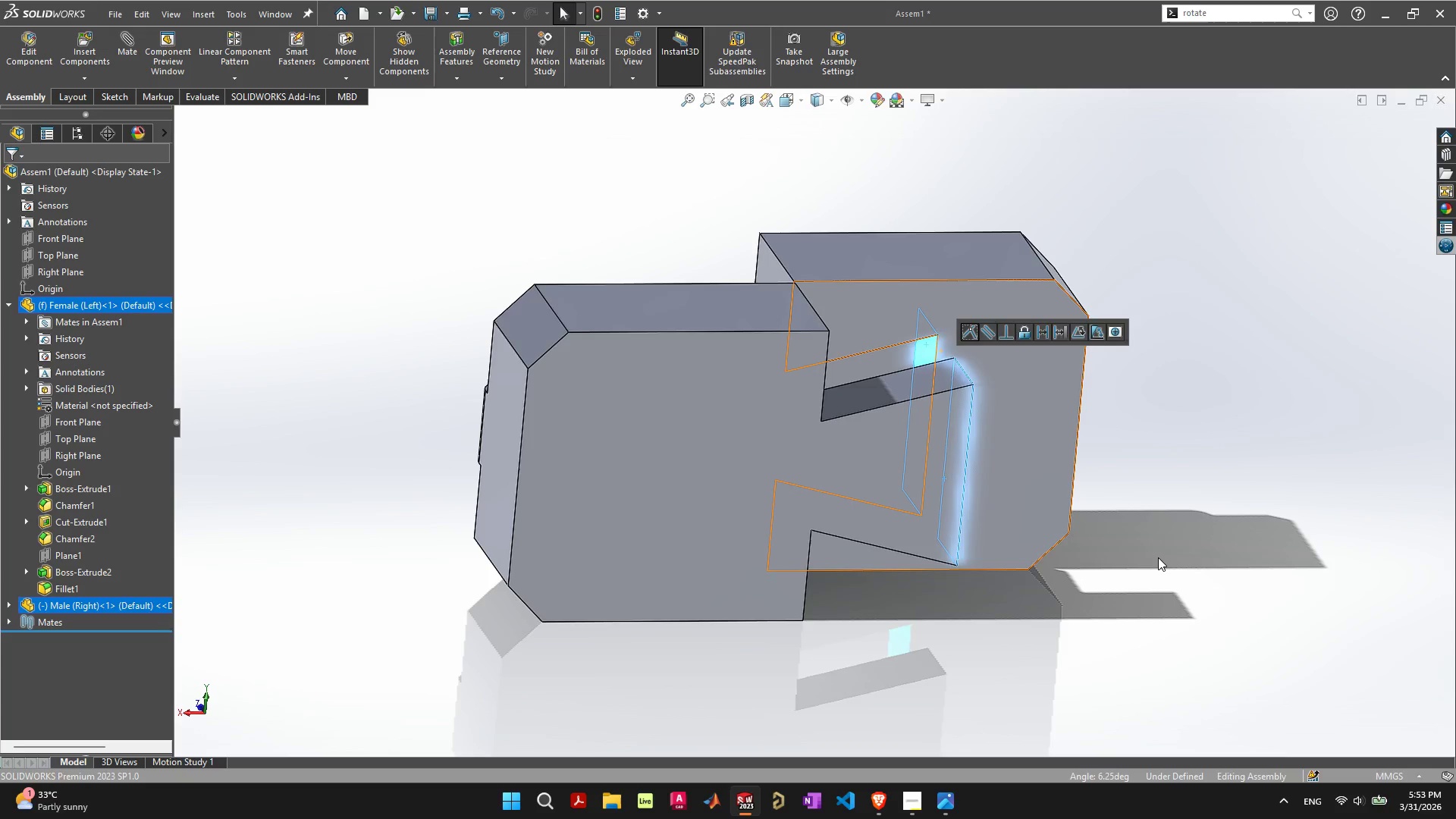 
scroll: coordinate [1144, 554], scroll_direction: down, amount: 2.0
 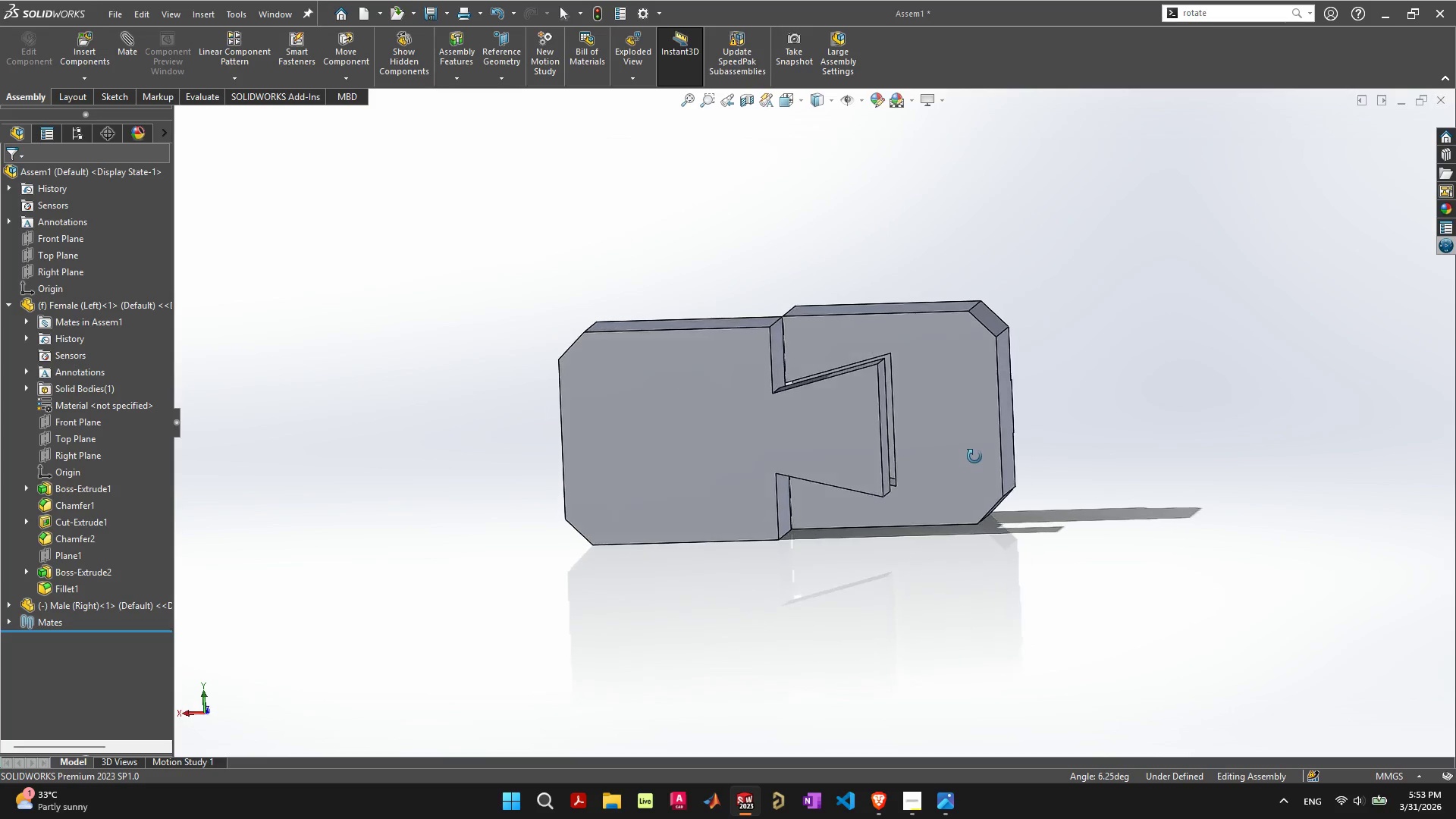 
left_click_drag(start_coordinate=[840, 427], to_coordinate=[834, 406])
 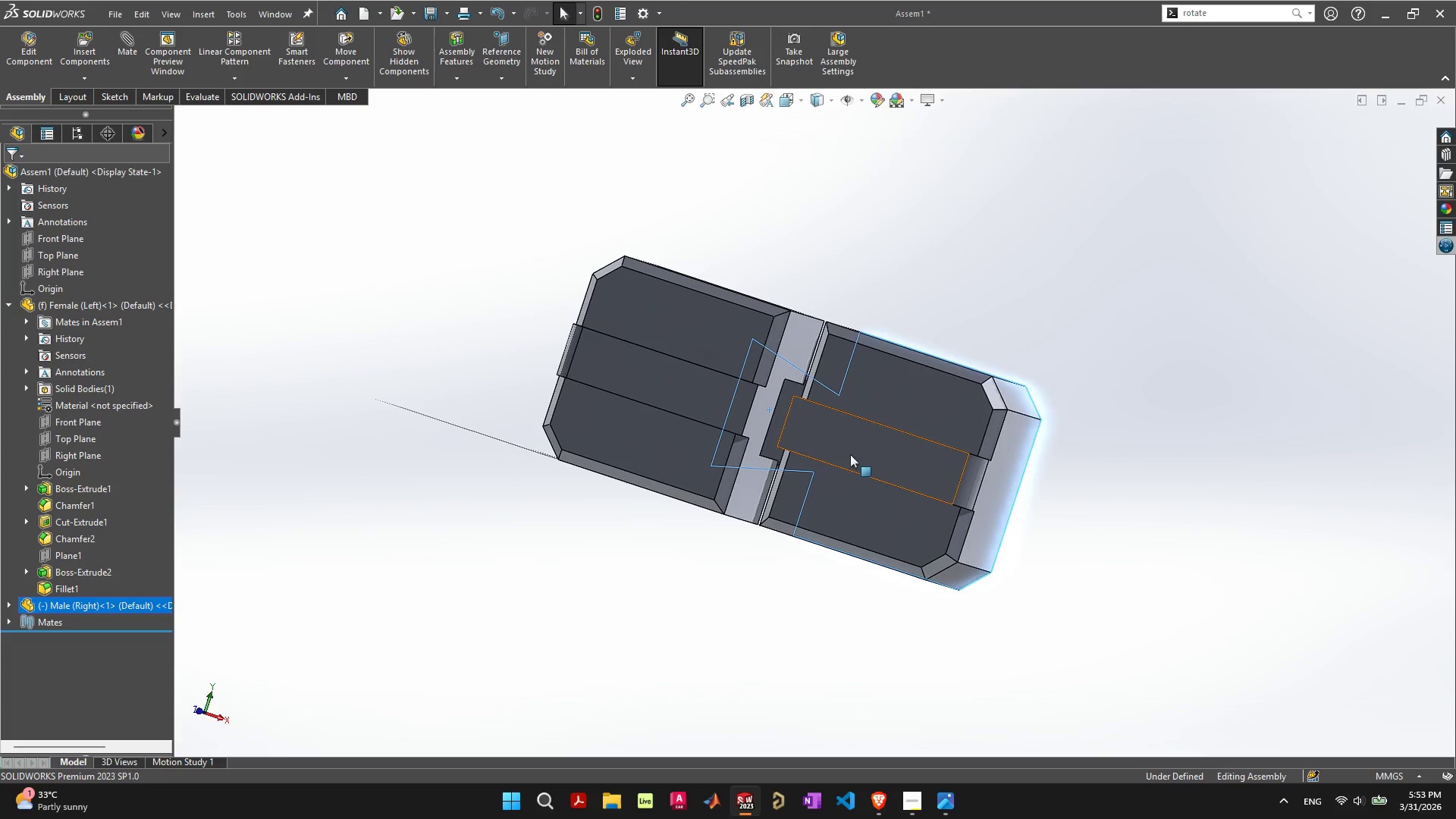 
left_click_drag(start_coordinate=[906, 403], to_coordinate=[899, 447])
 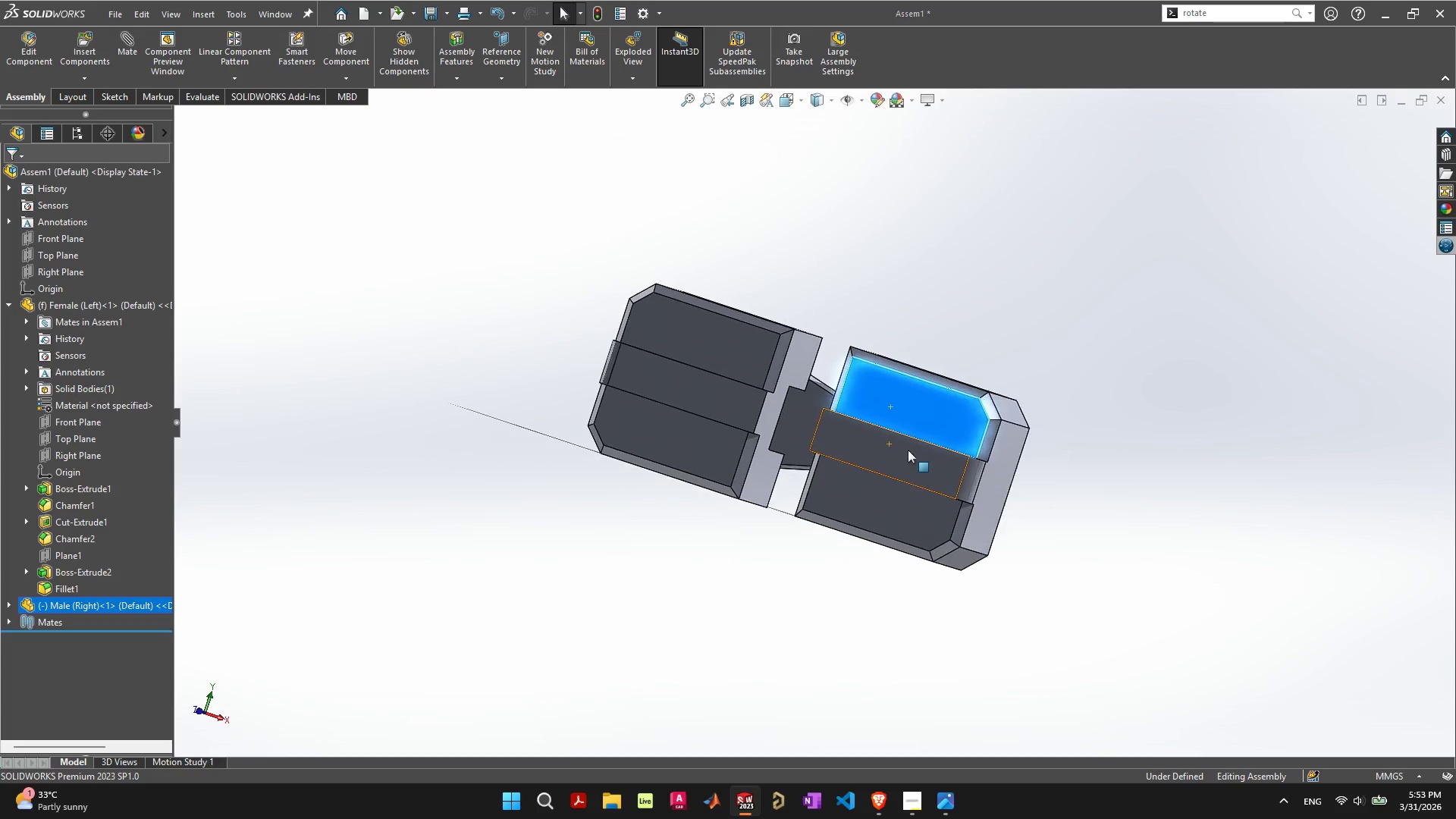 
scroll: coordinate [908, 450], scroll_direction: down, amount: 1.0
 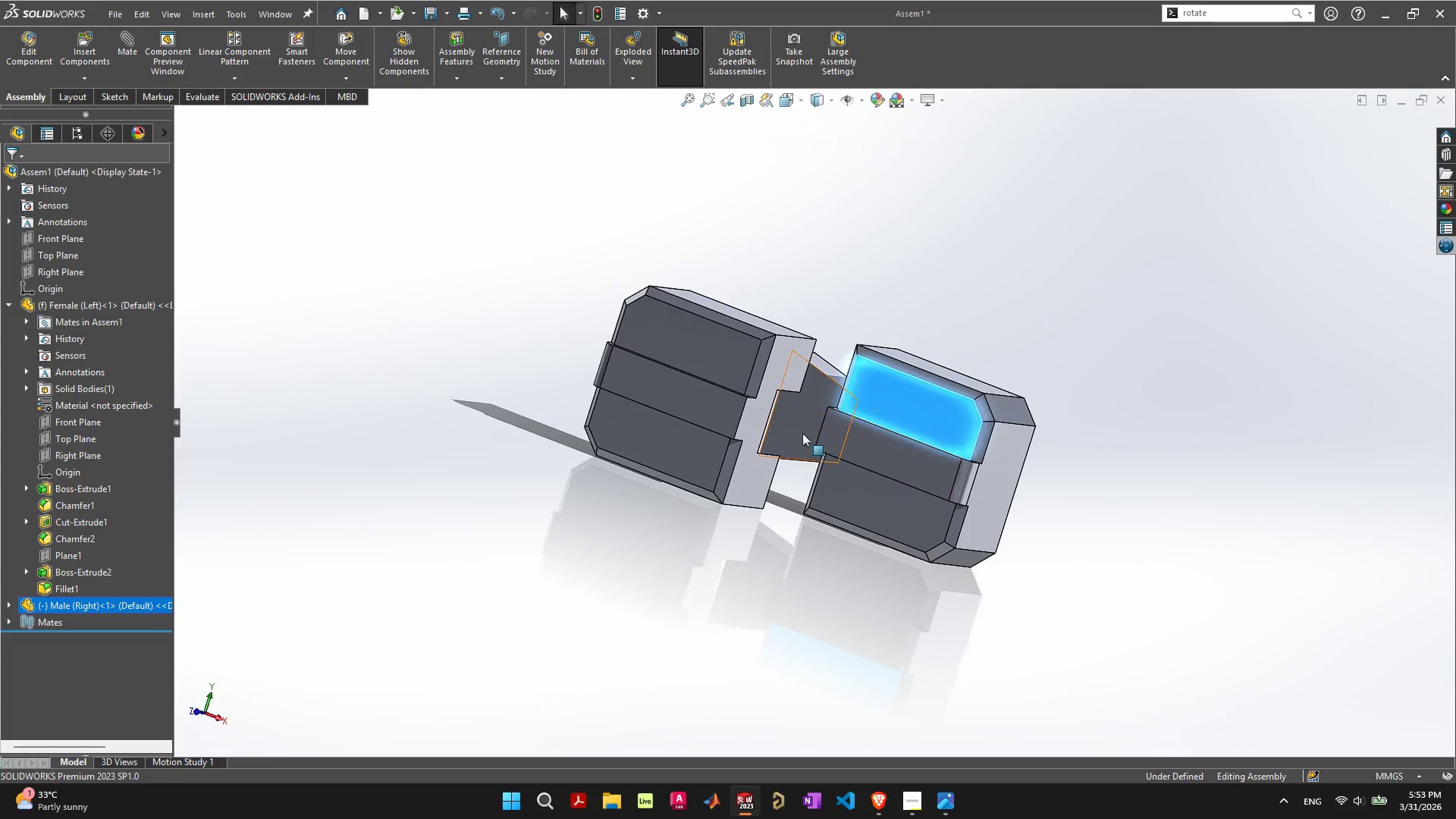 
left_click([795, 430])
 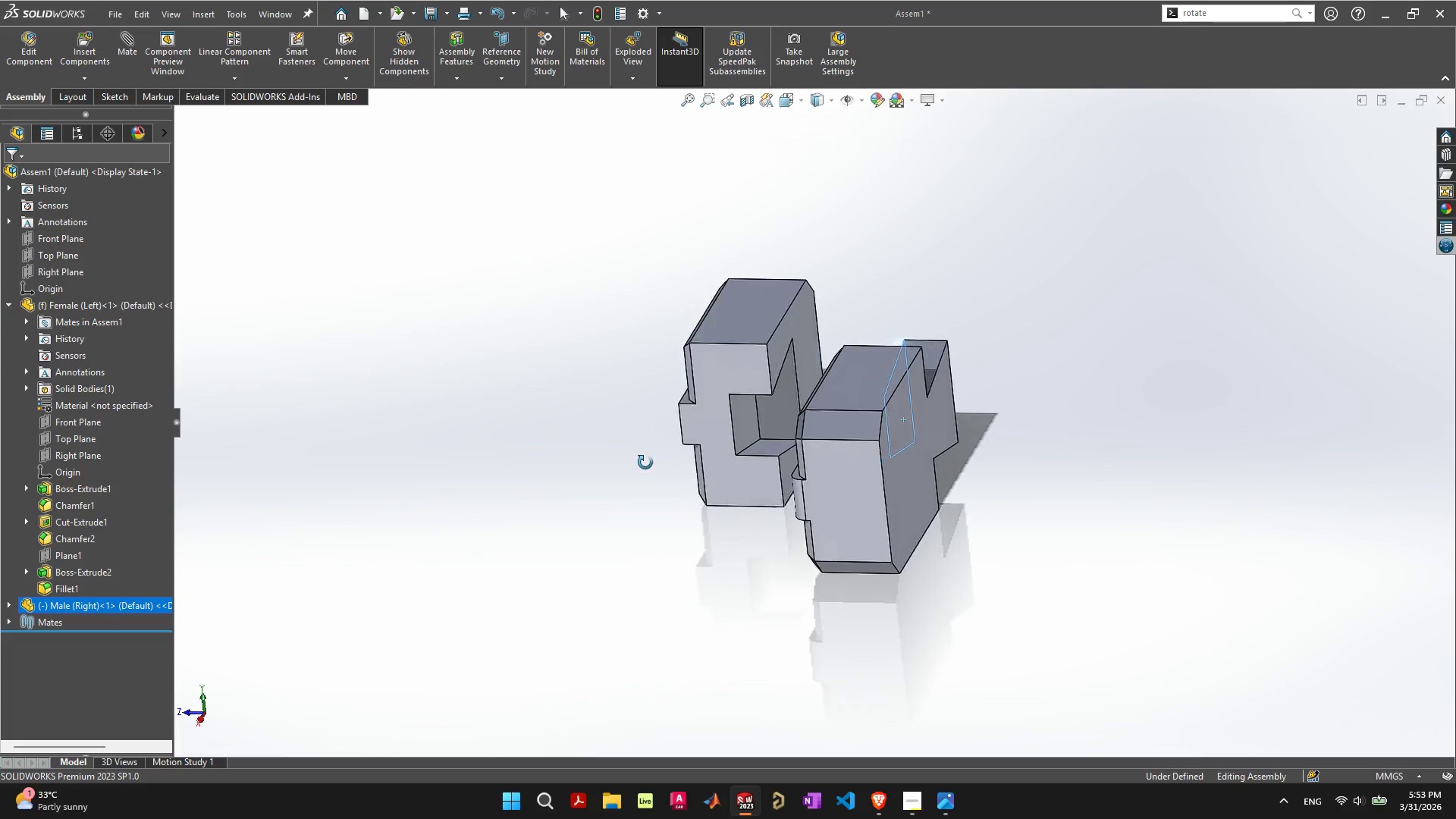 
hold_key(key=ShiftLeft, duration=0.48)
left_click([742, 422])
 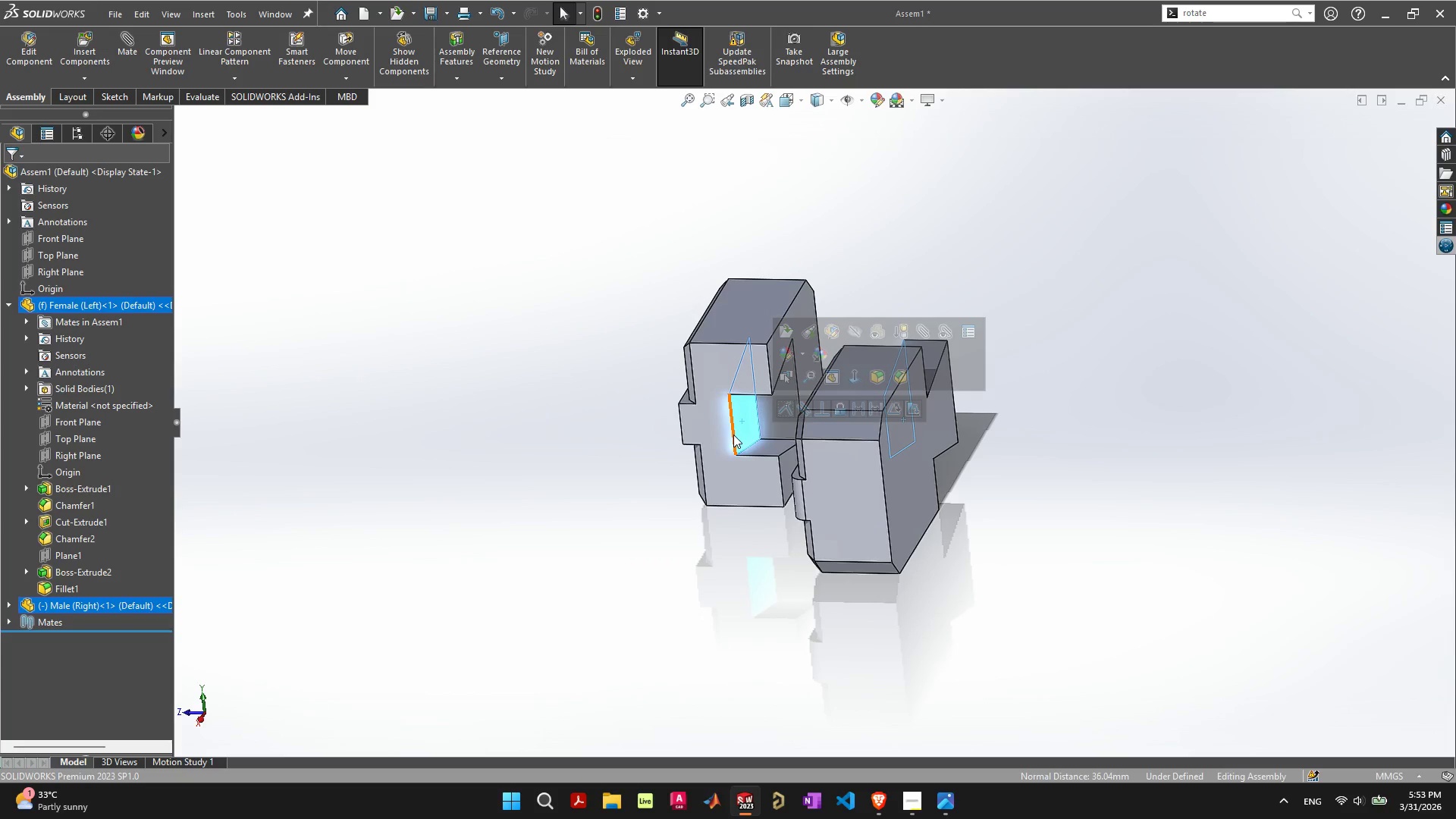 
wait(8.3)
 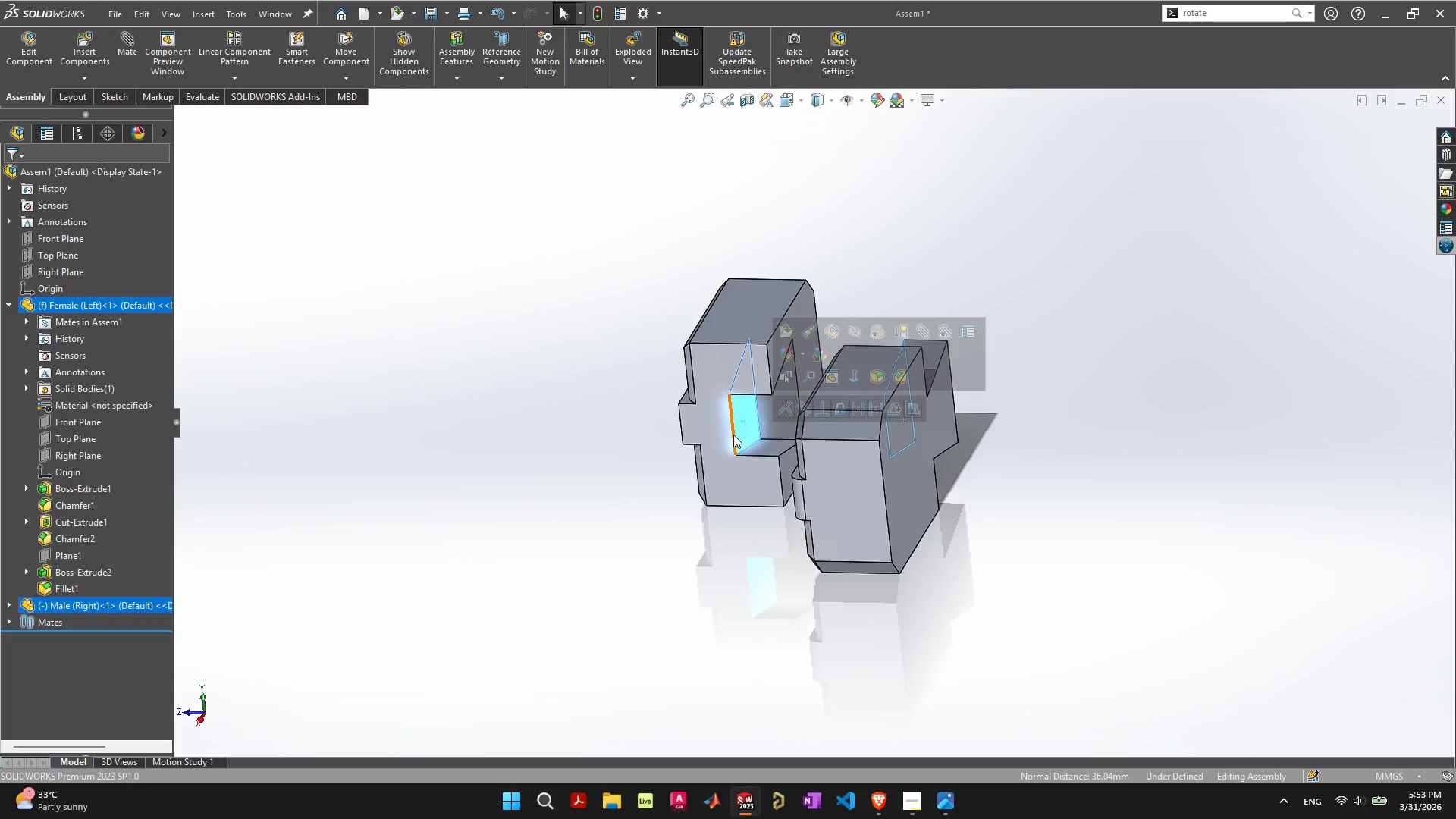 
left_click([840, 407])
 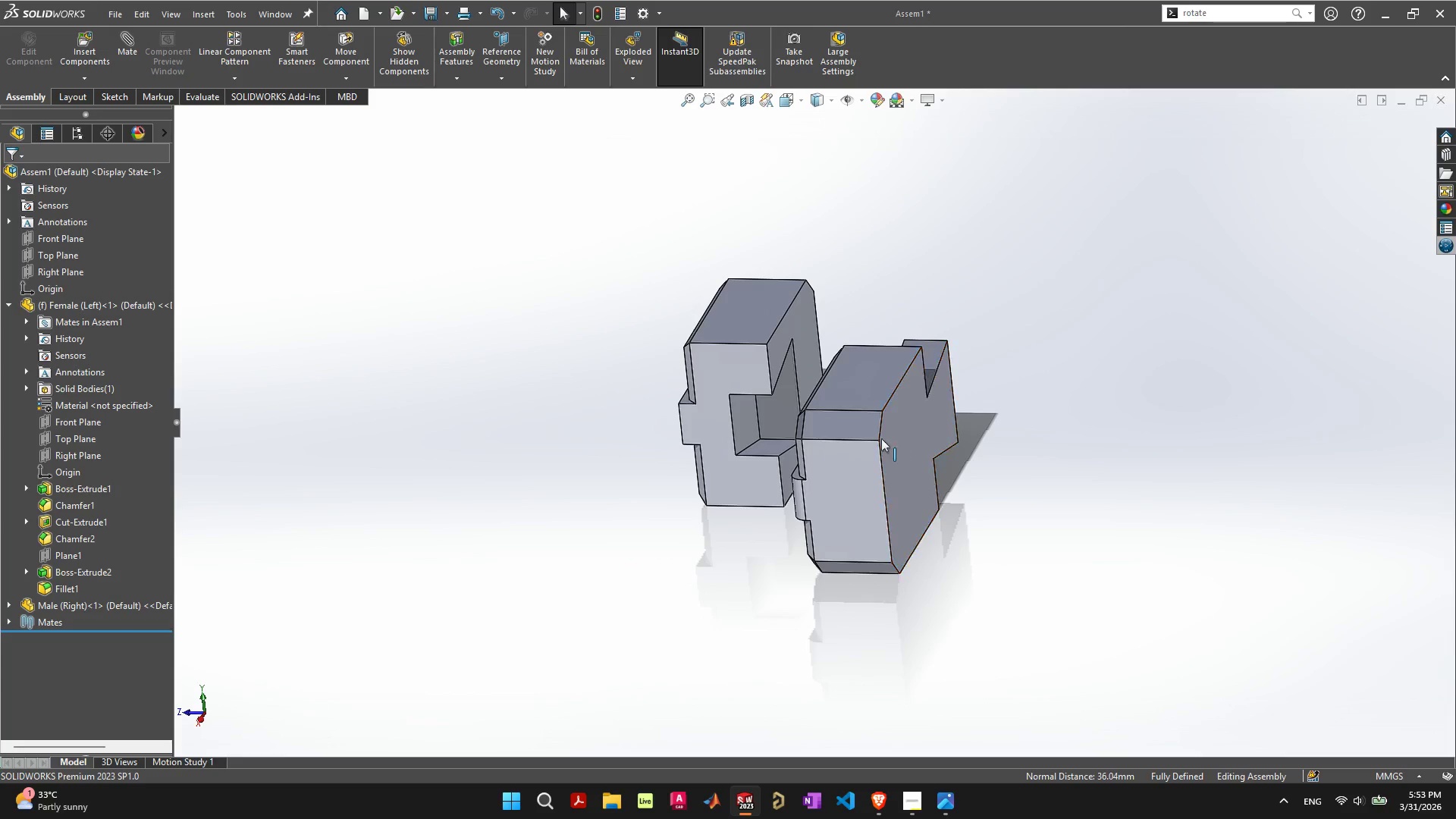 
left_click_drag(start_coordinate=[893, 457], to_coordinate=[789, 448])
 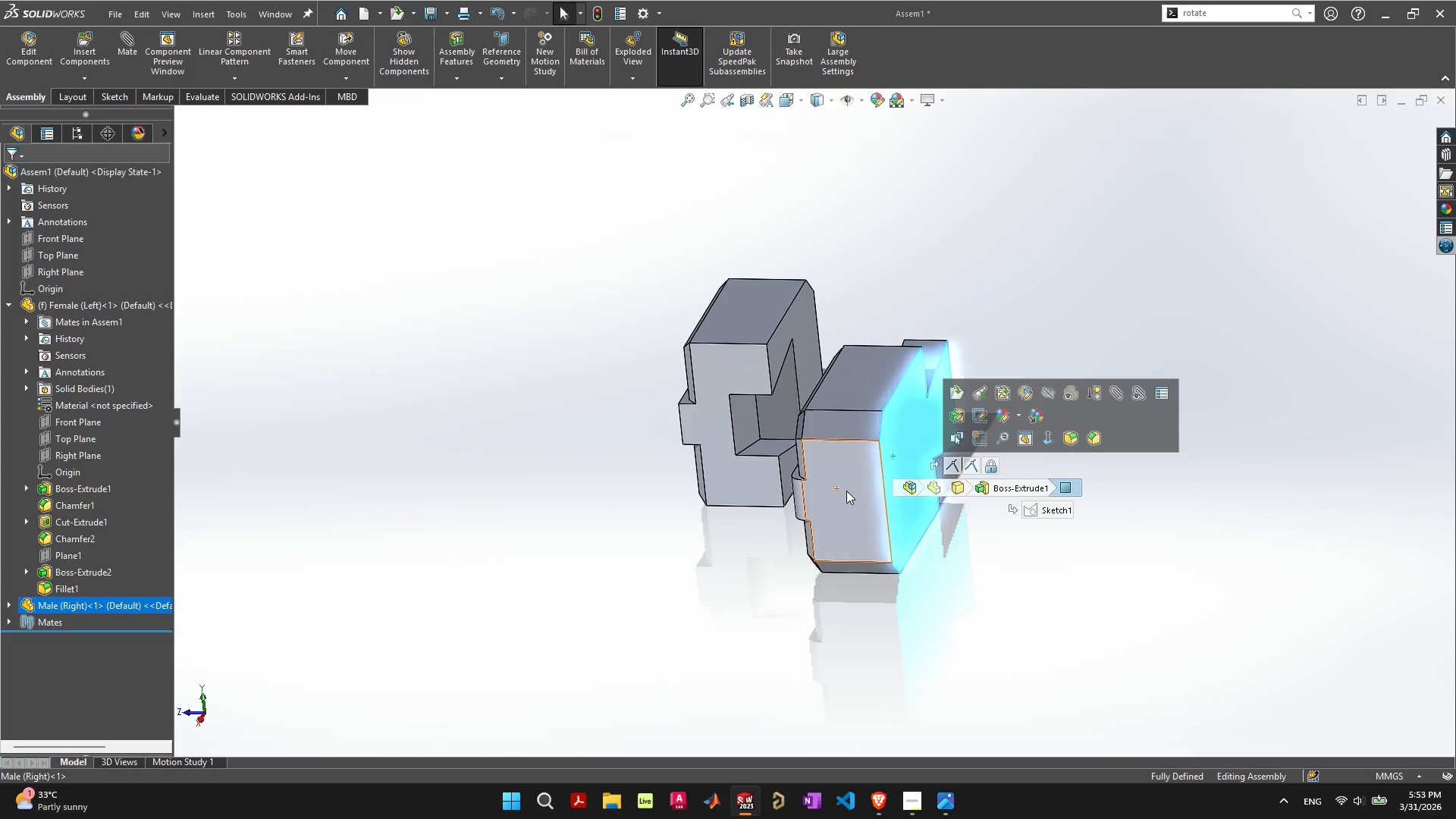 
left_click_drag(start_coordinate=[846, 491], to_coordinate=[773, 475])
 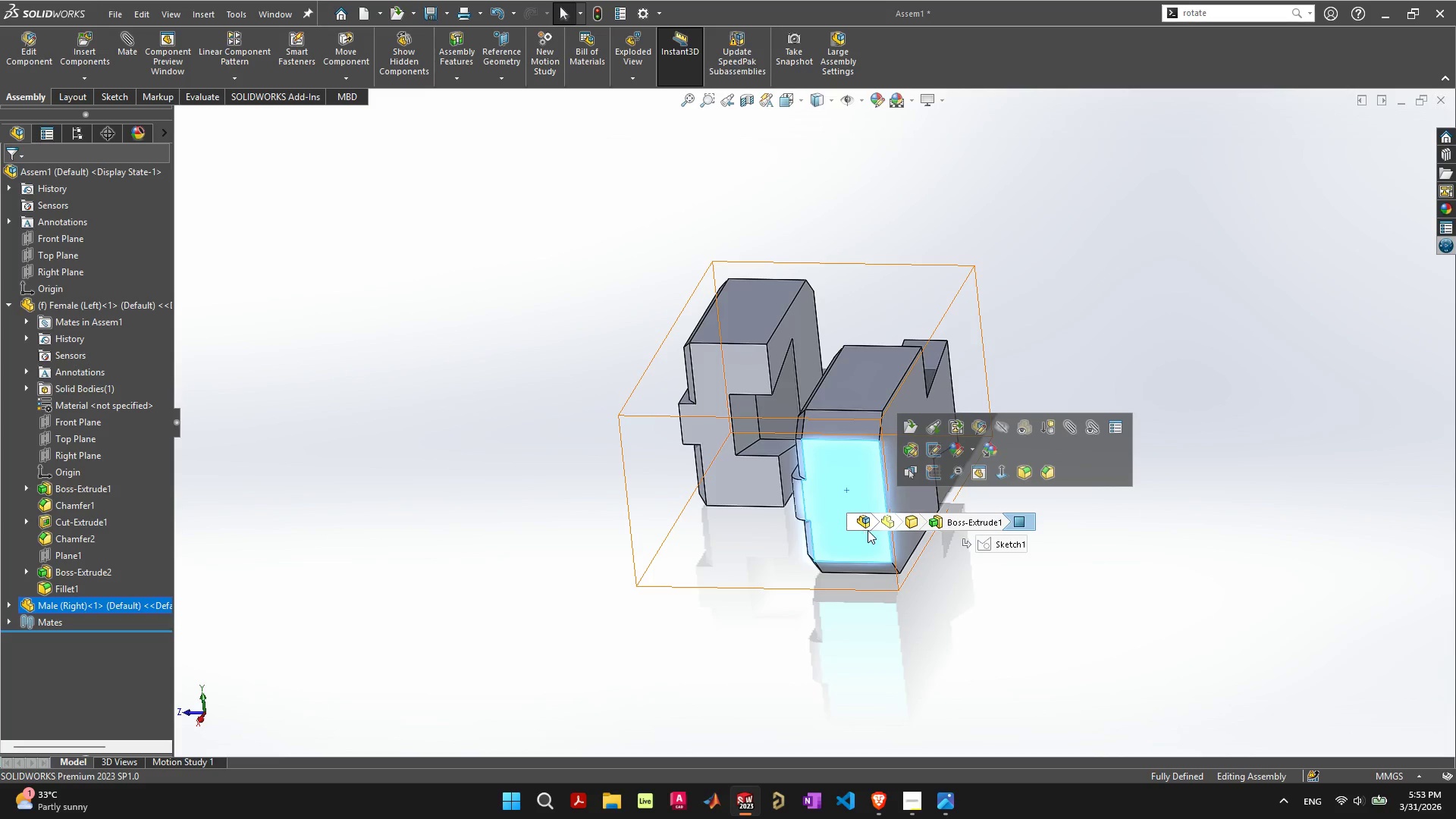 
key(Control+ControlLeft)
 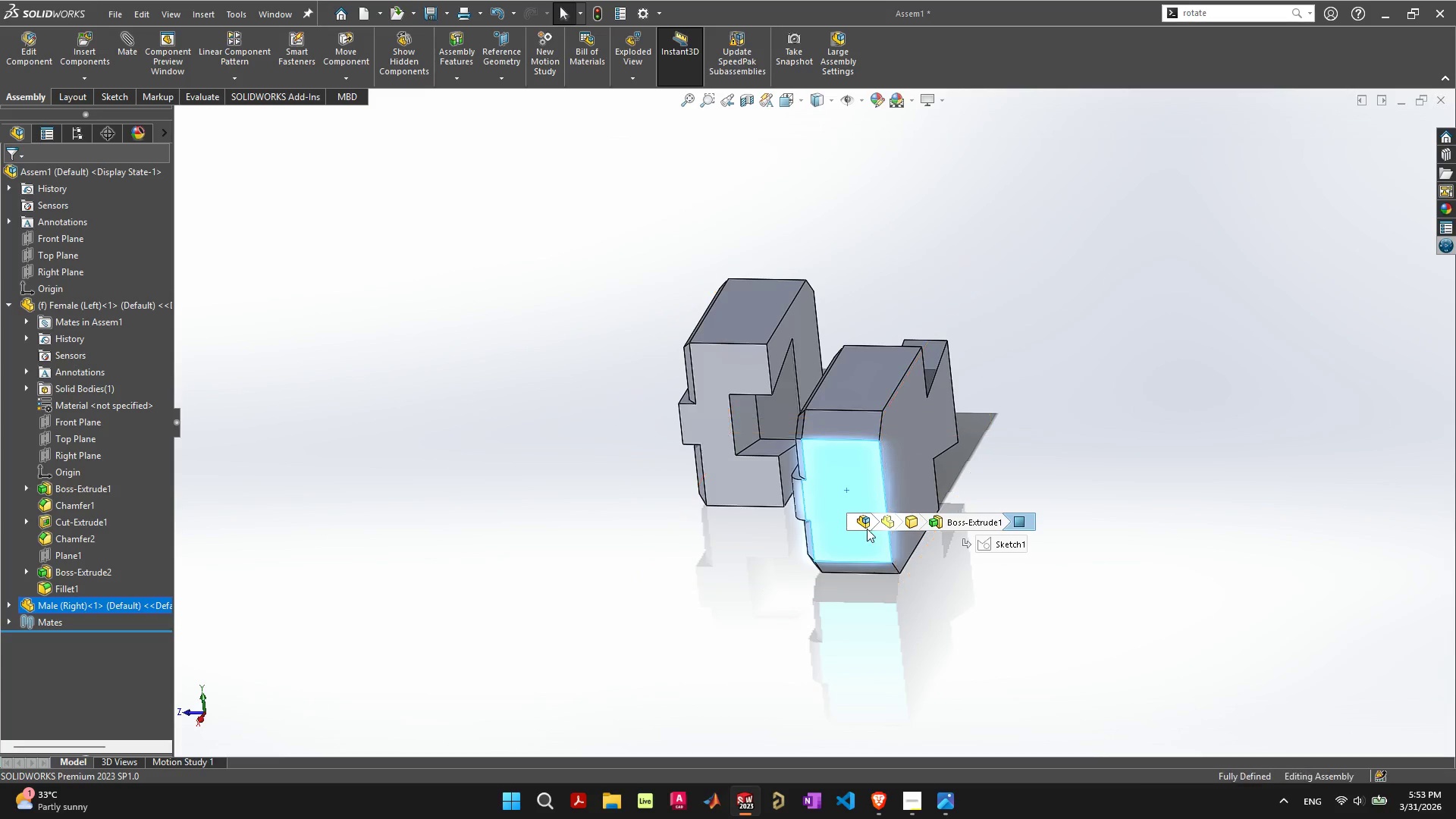 
key(Control+Z)
 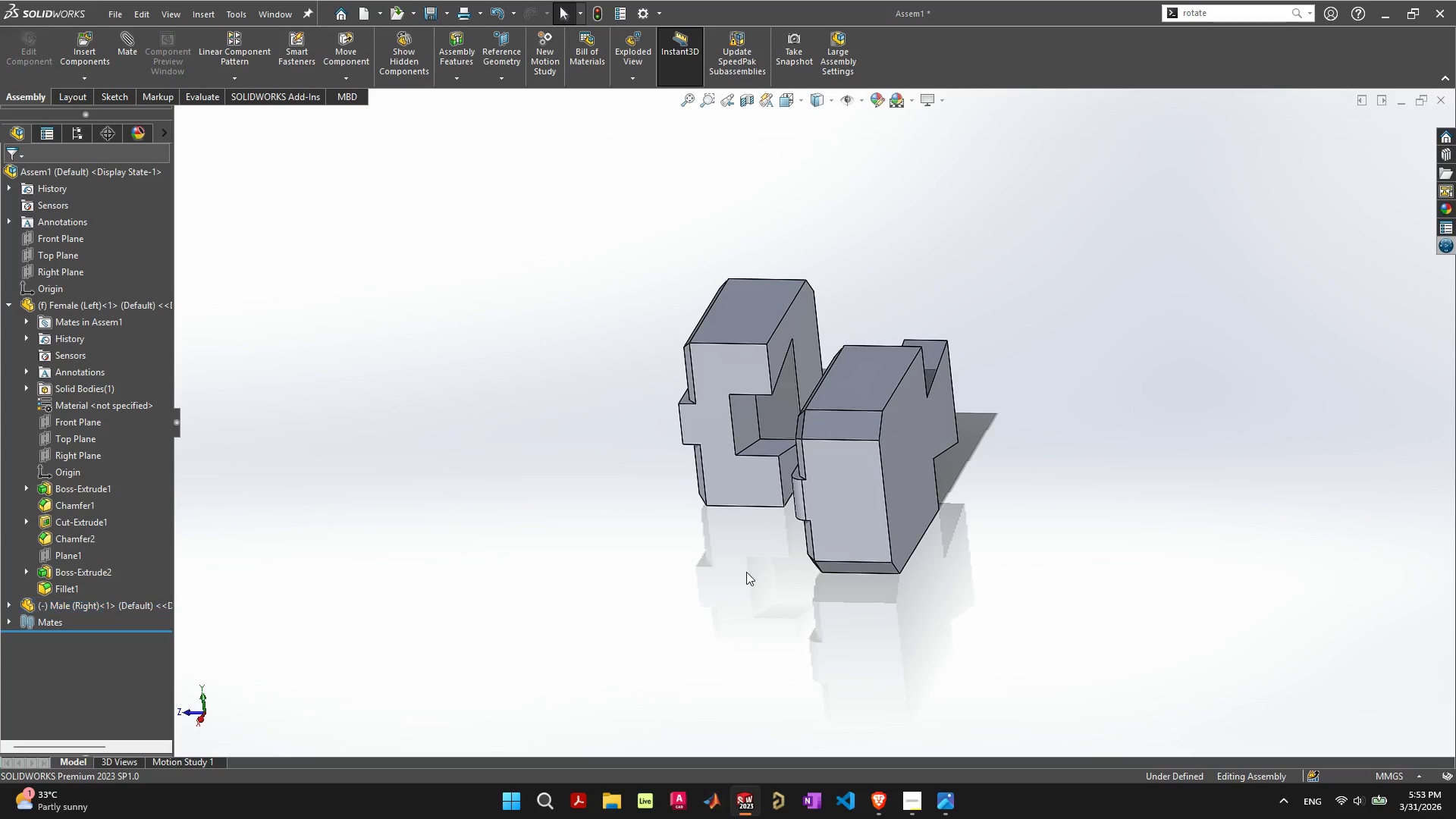 
left_click([747, 571])
 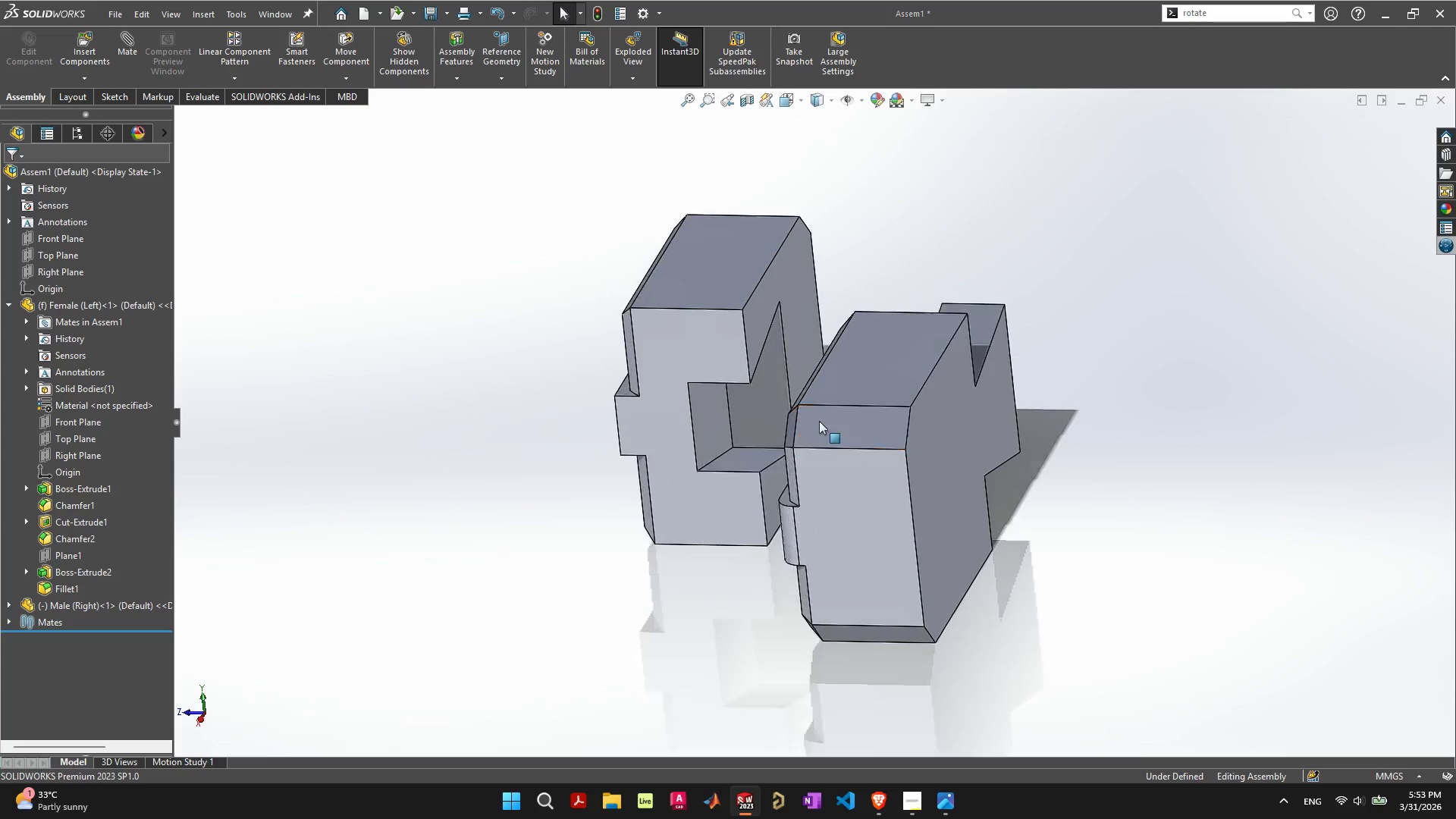 
scroll: coordinate [811, 510], scroll_direction: up, amount: 4.0
 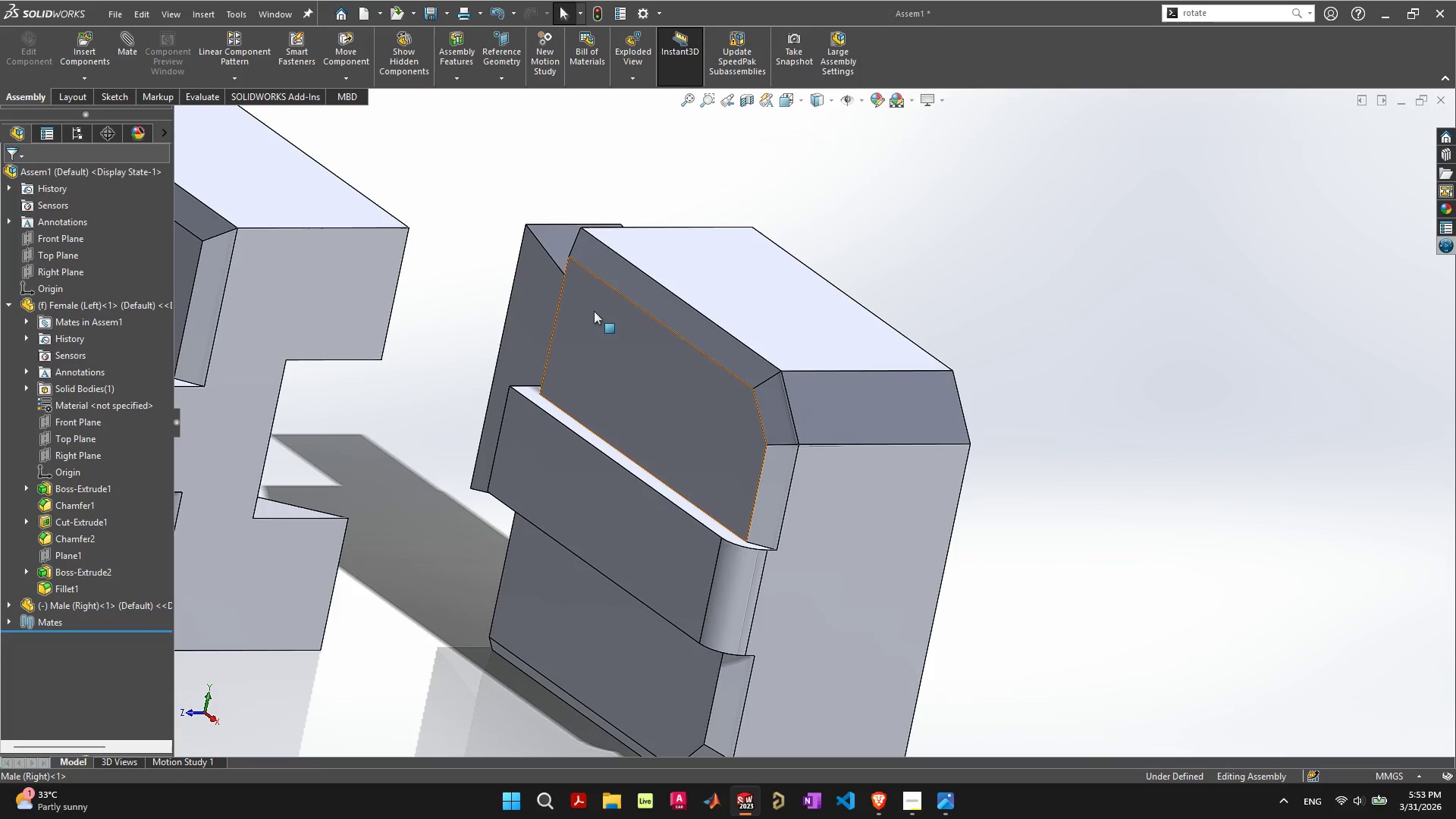 
left_click([526, 309])
 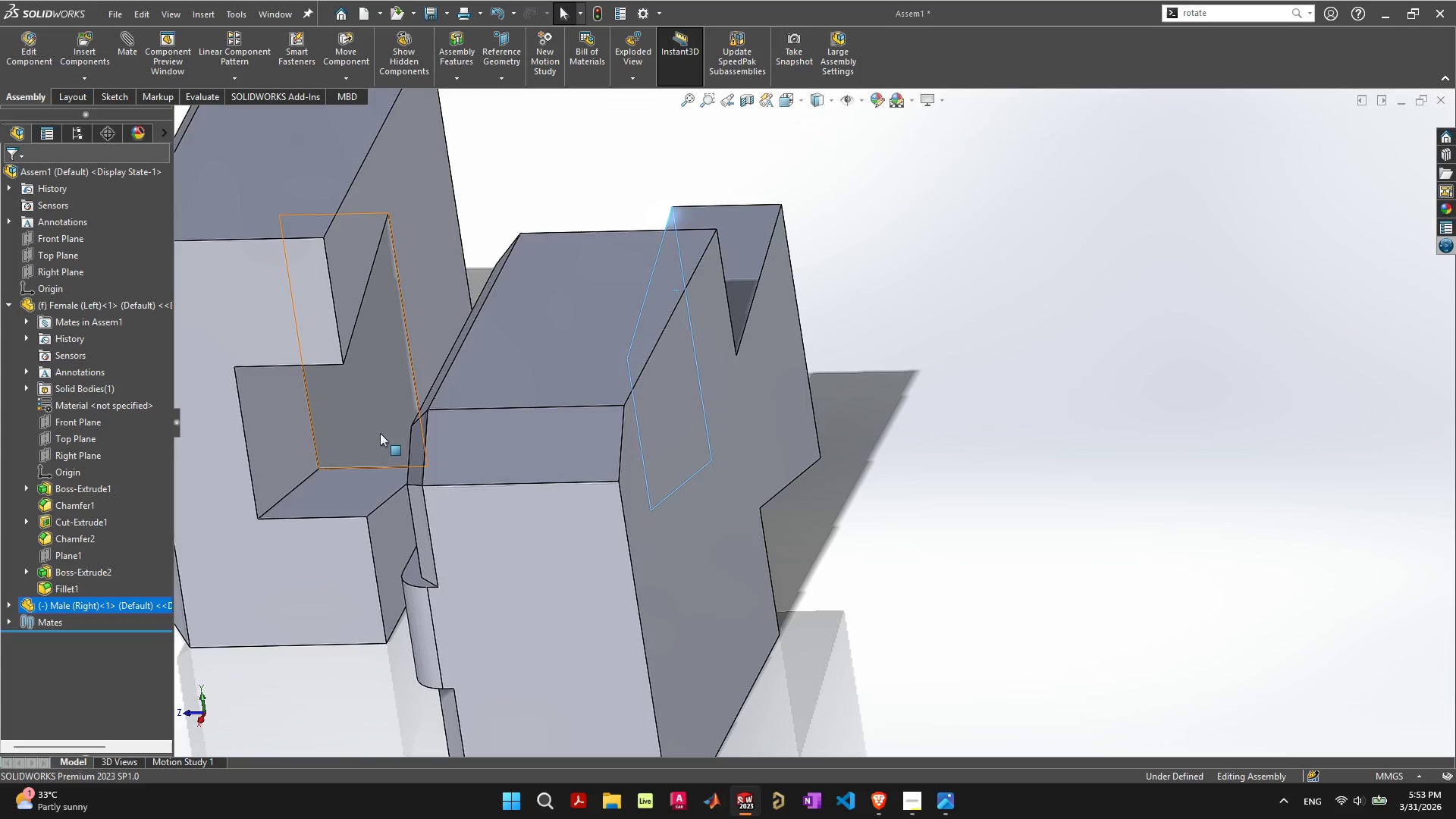 
hold_key(key=ShiftLeft, duration=0.56)
left_click([276, 418])
 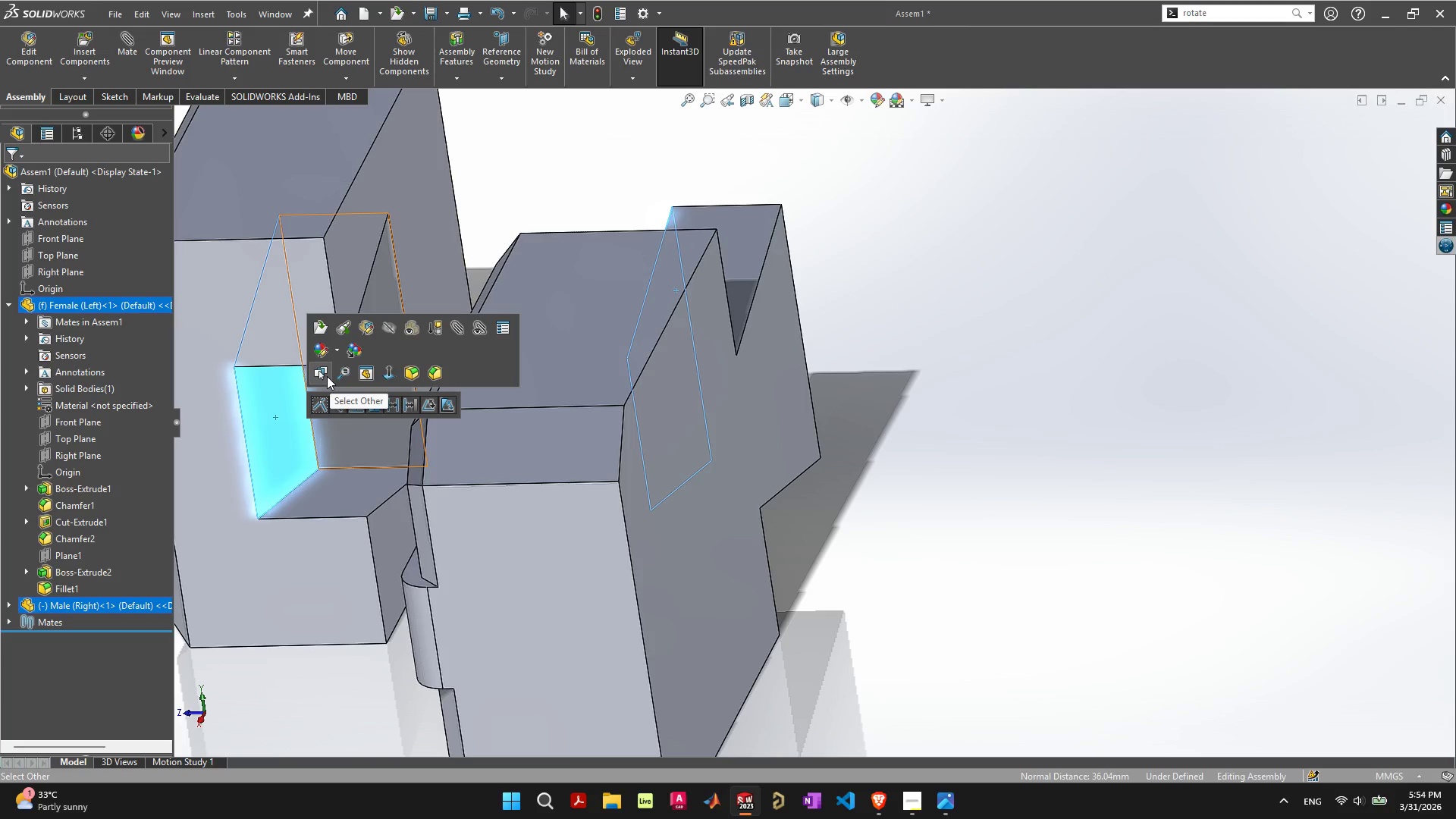 
wait(14.91)
 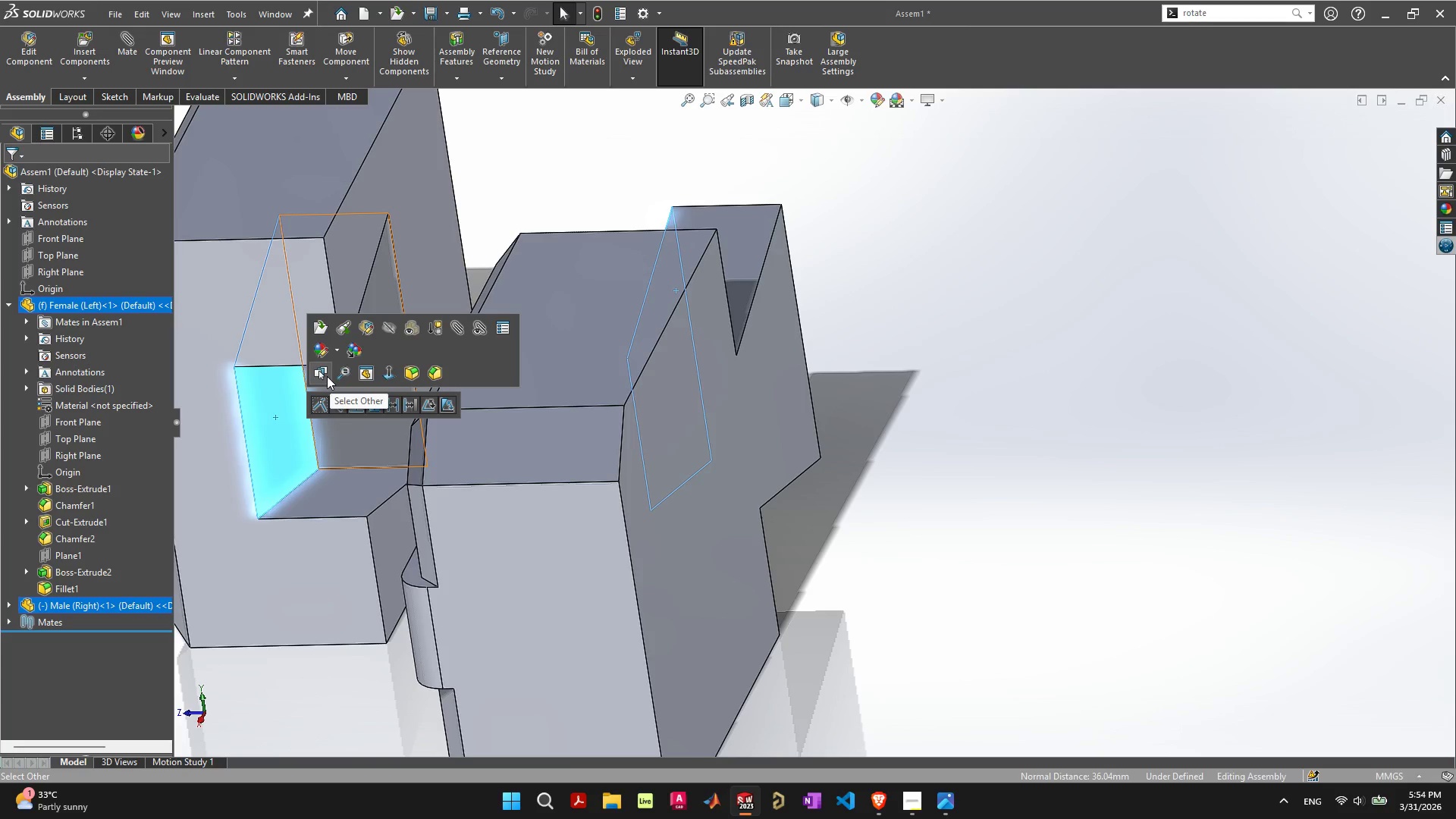 
left_click([457, 325])
 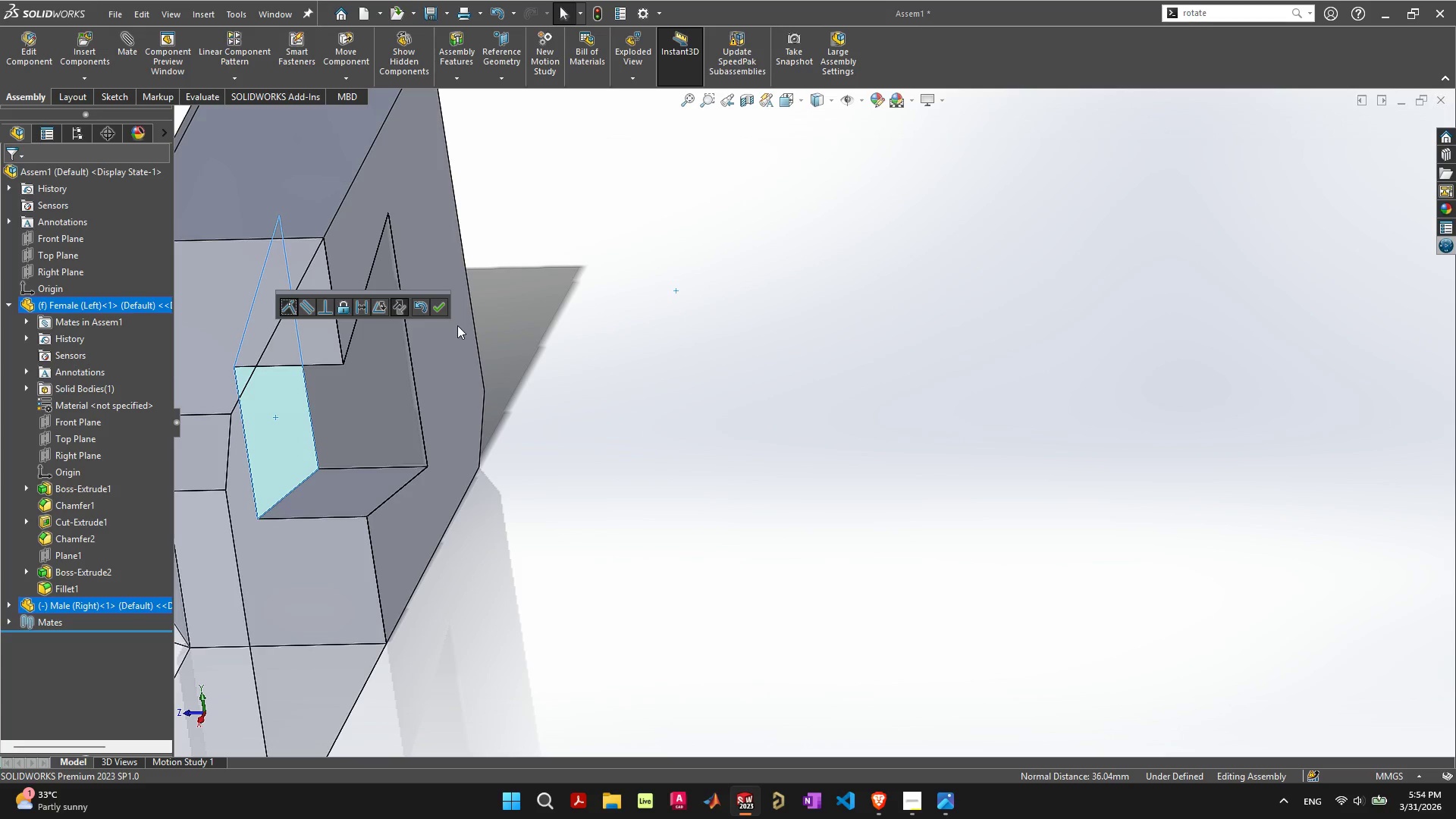 
scroll: coordinate [505, 391], scroll_direction: down, amount: 4.0
 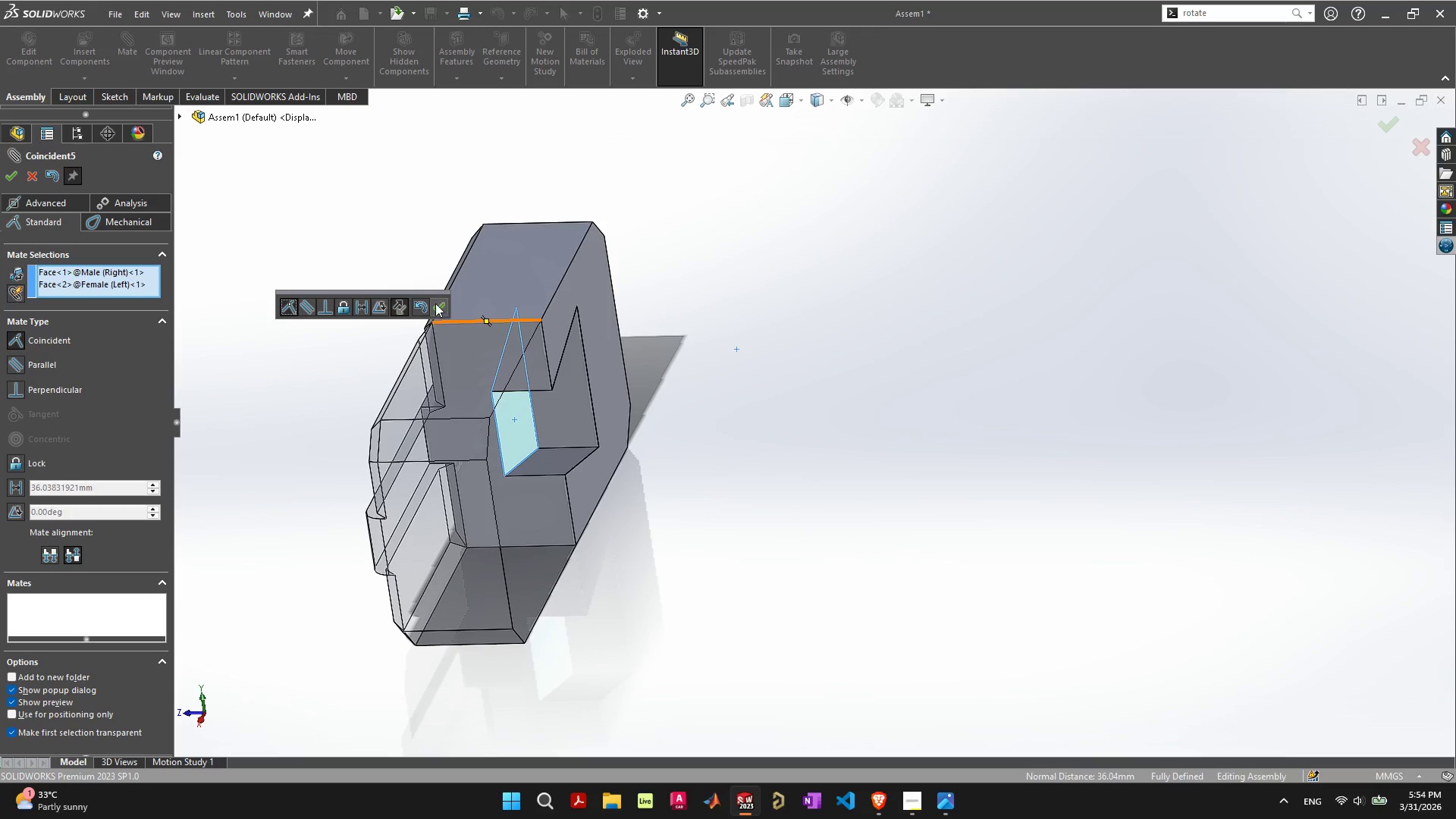 
left_click([435, 303])
 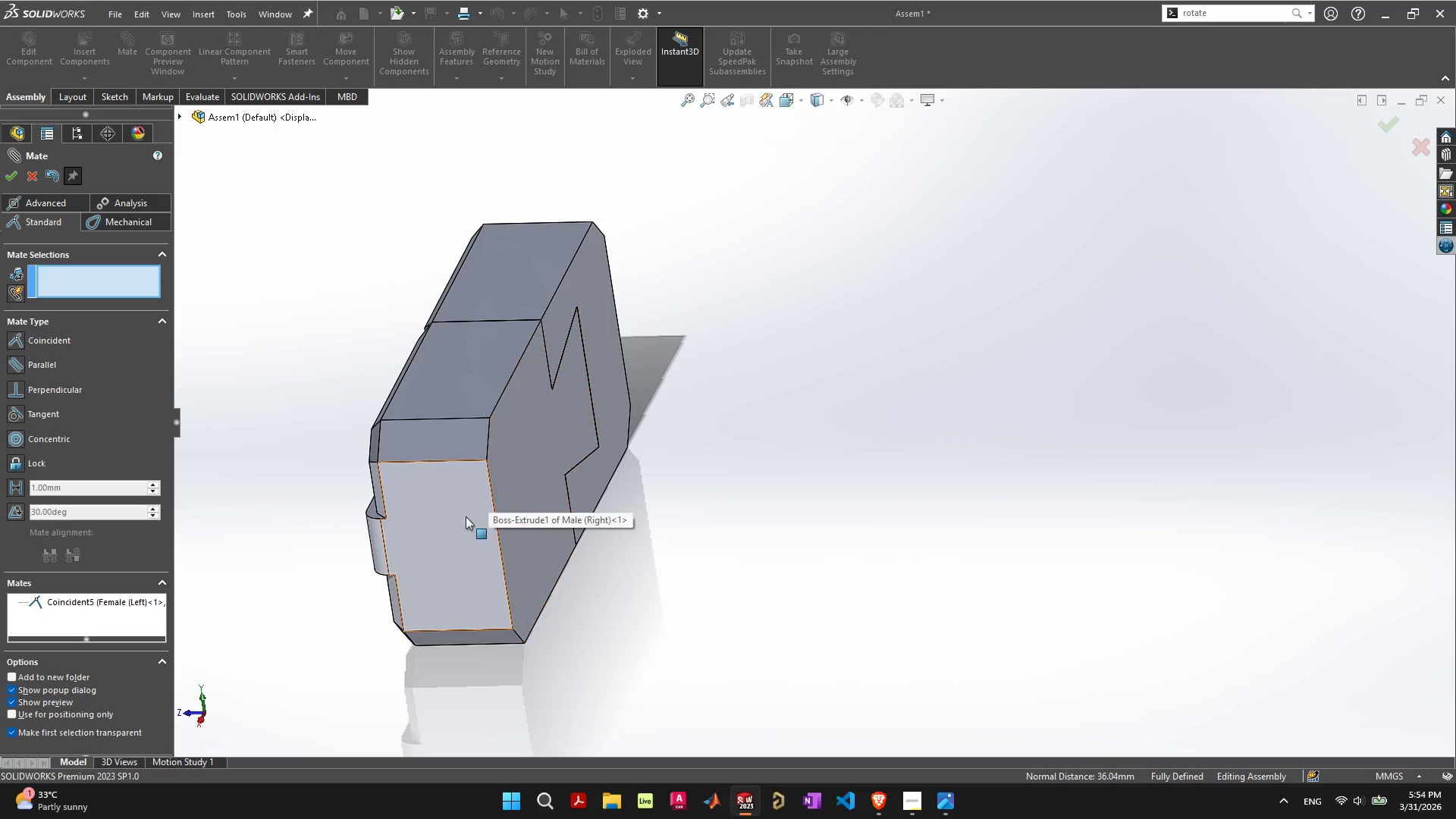 
left_click_drag(start_coordinate=[459, 517], to_coordinate=[585, 533])
 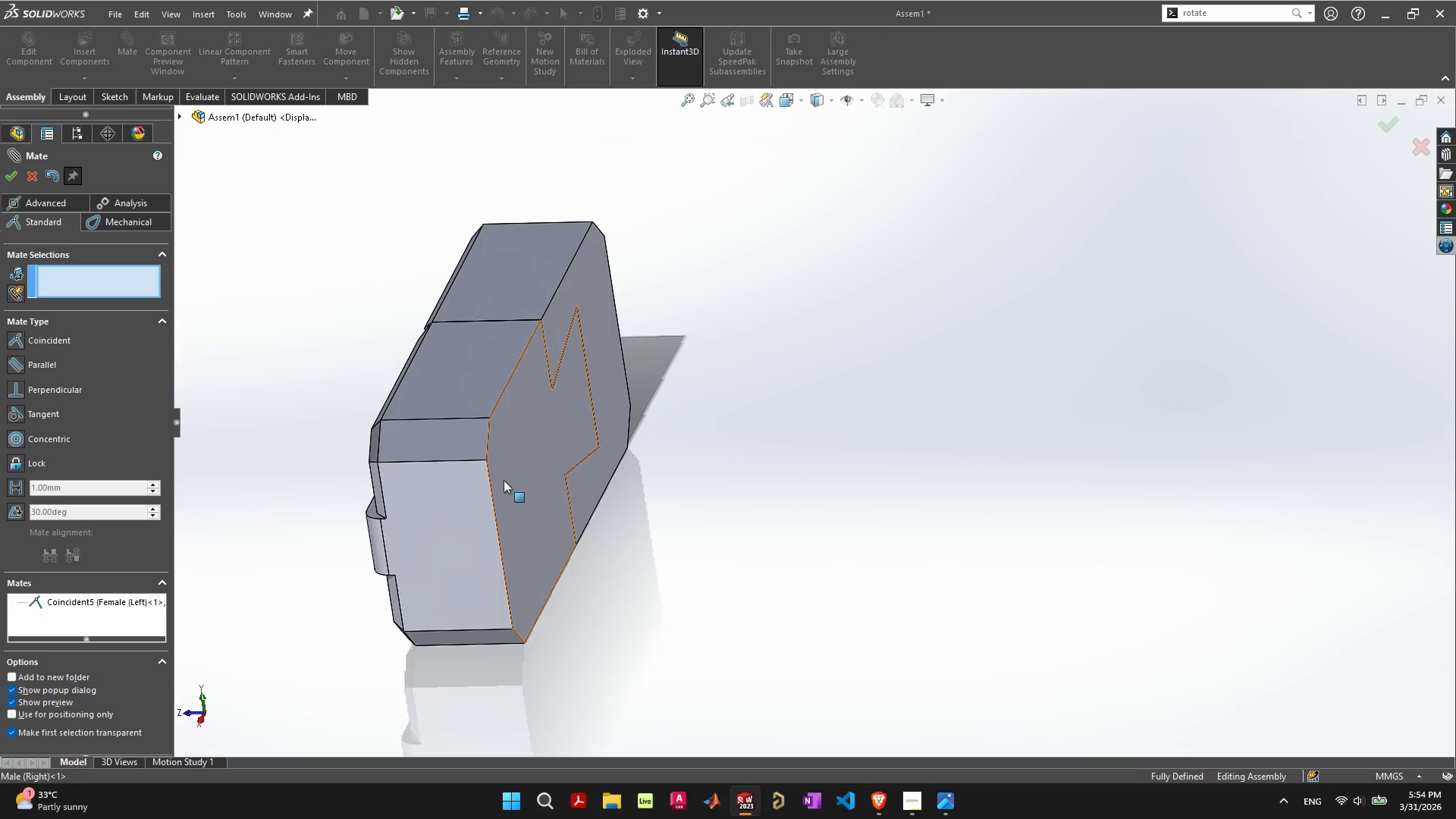 
left_click_drag(start_coordinate=[504, 480], to_coordinate=[580, 481])
 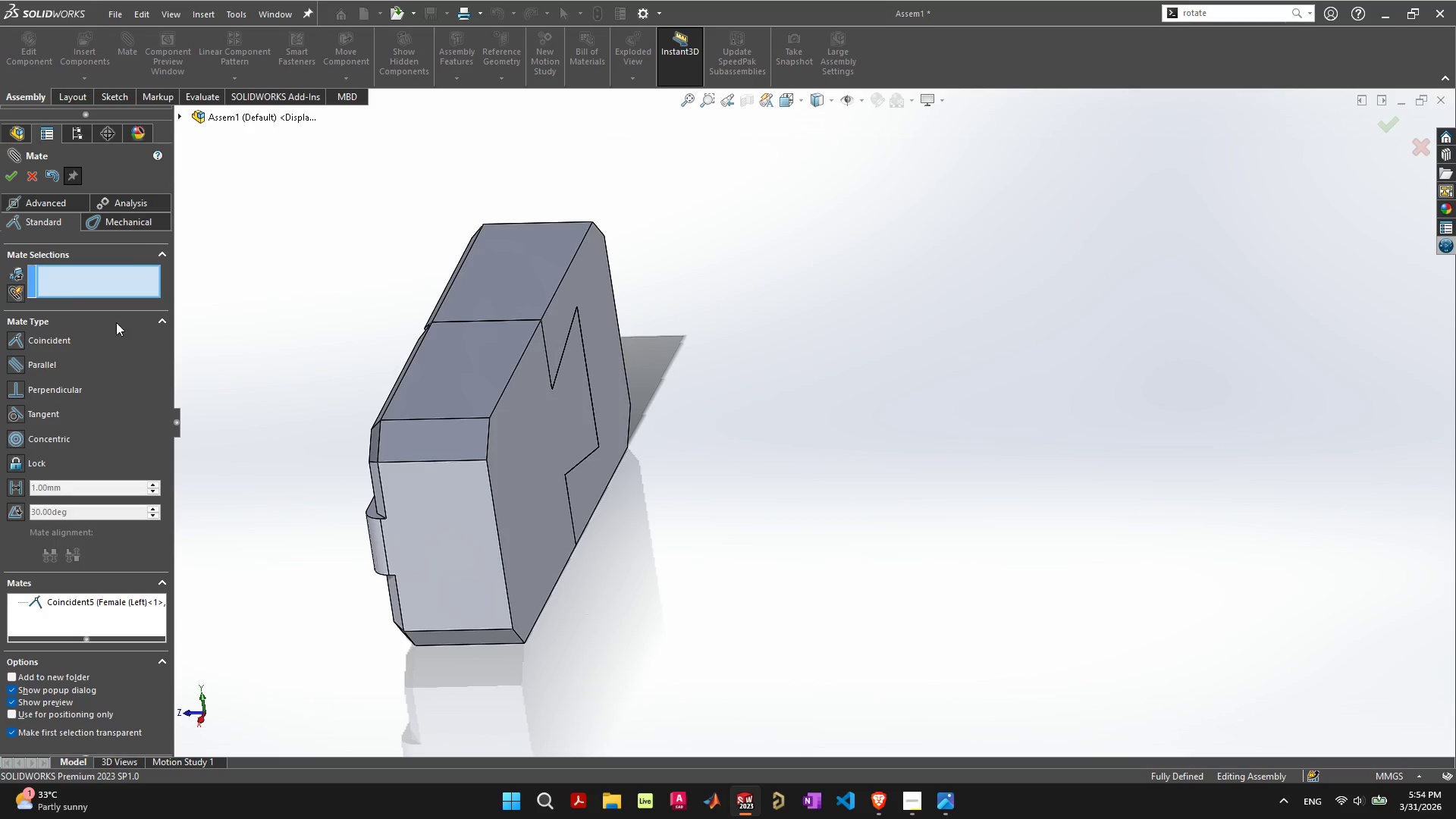 
wait(7.05)
 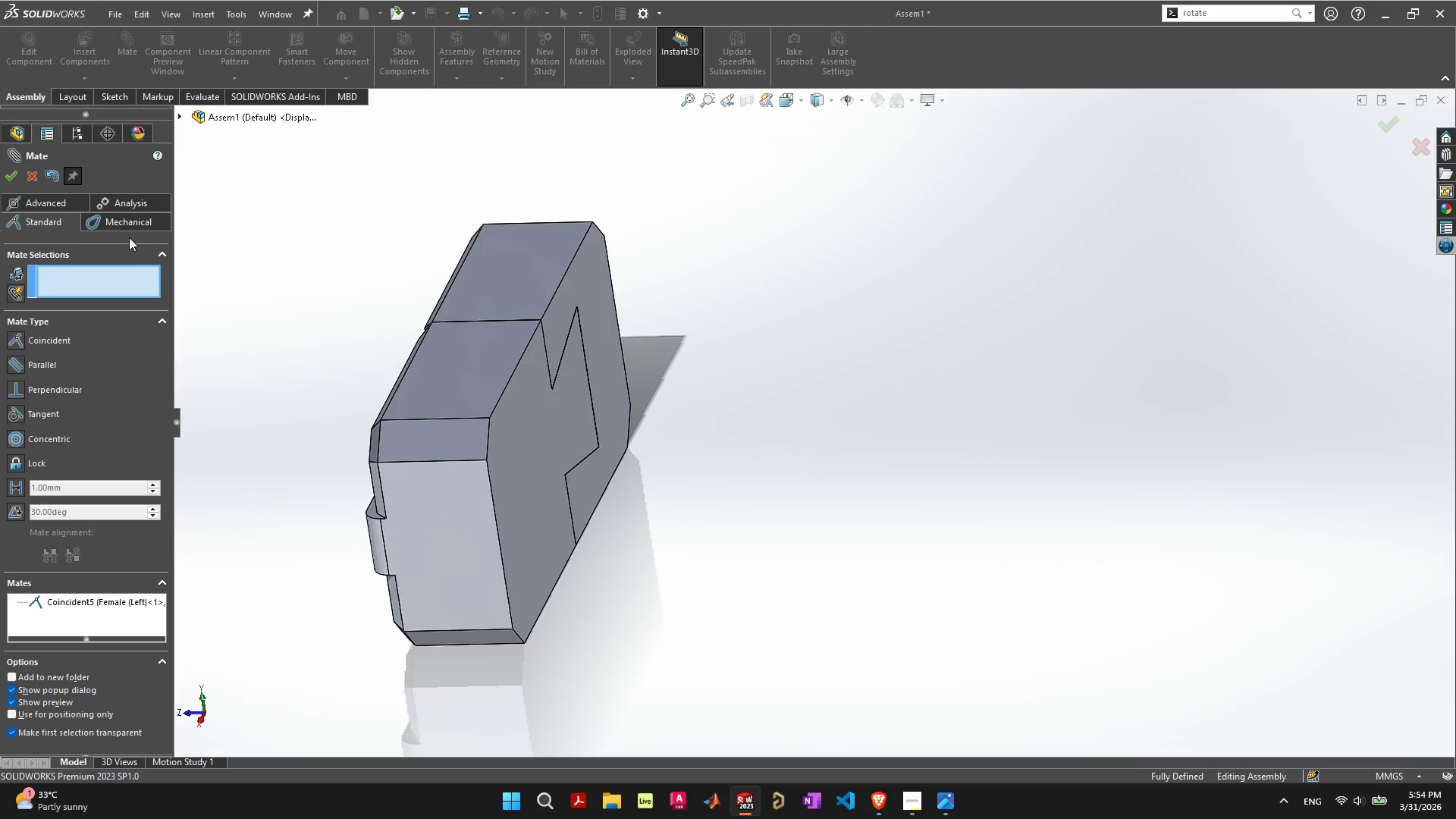 
scroll: coordinate [131, 688], scroll_direction: down, amount: 2.0
 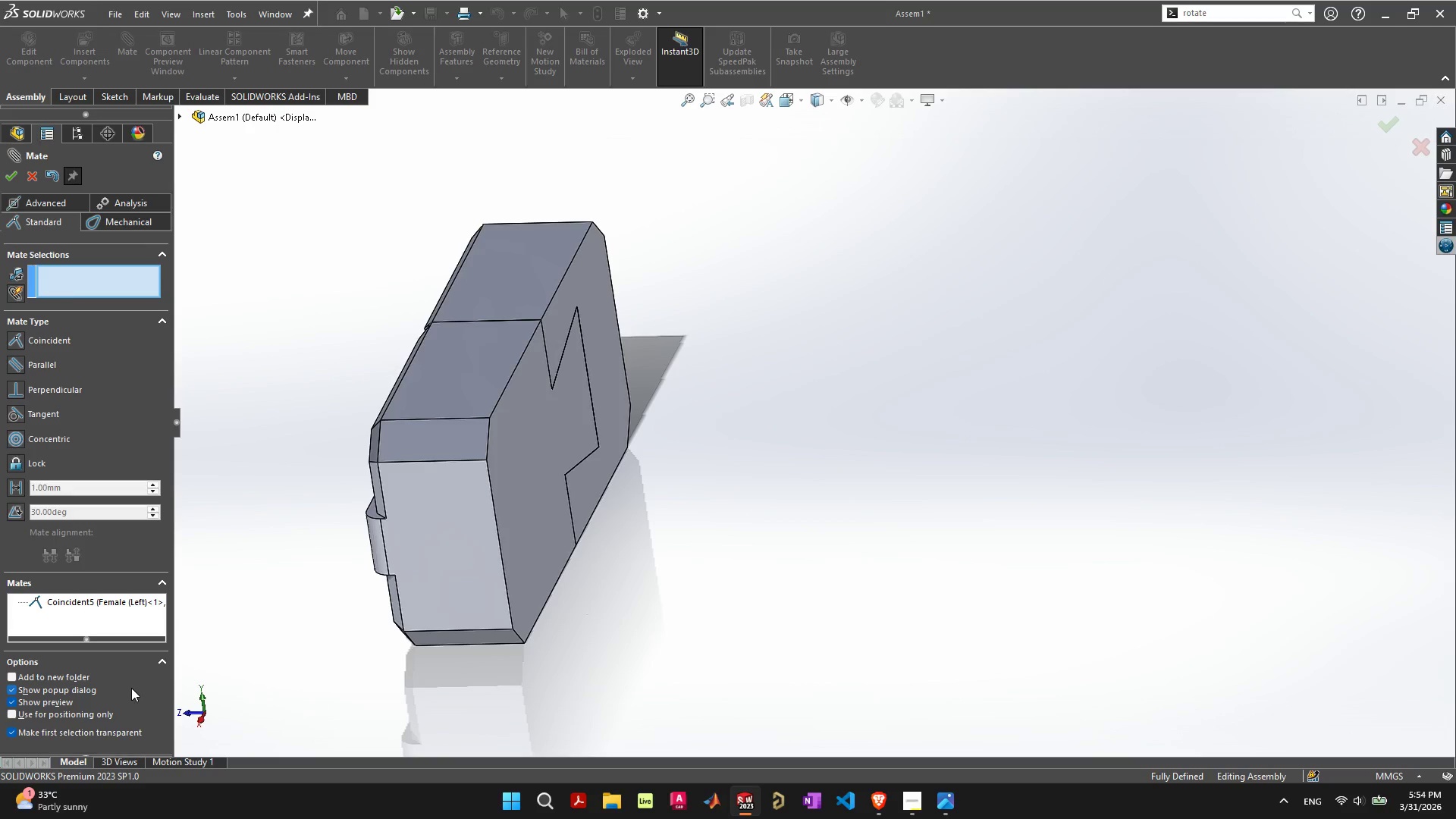 
scroll: coordinate [131, 688], scroll_direction: up, amount: 1.0
 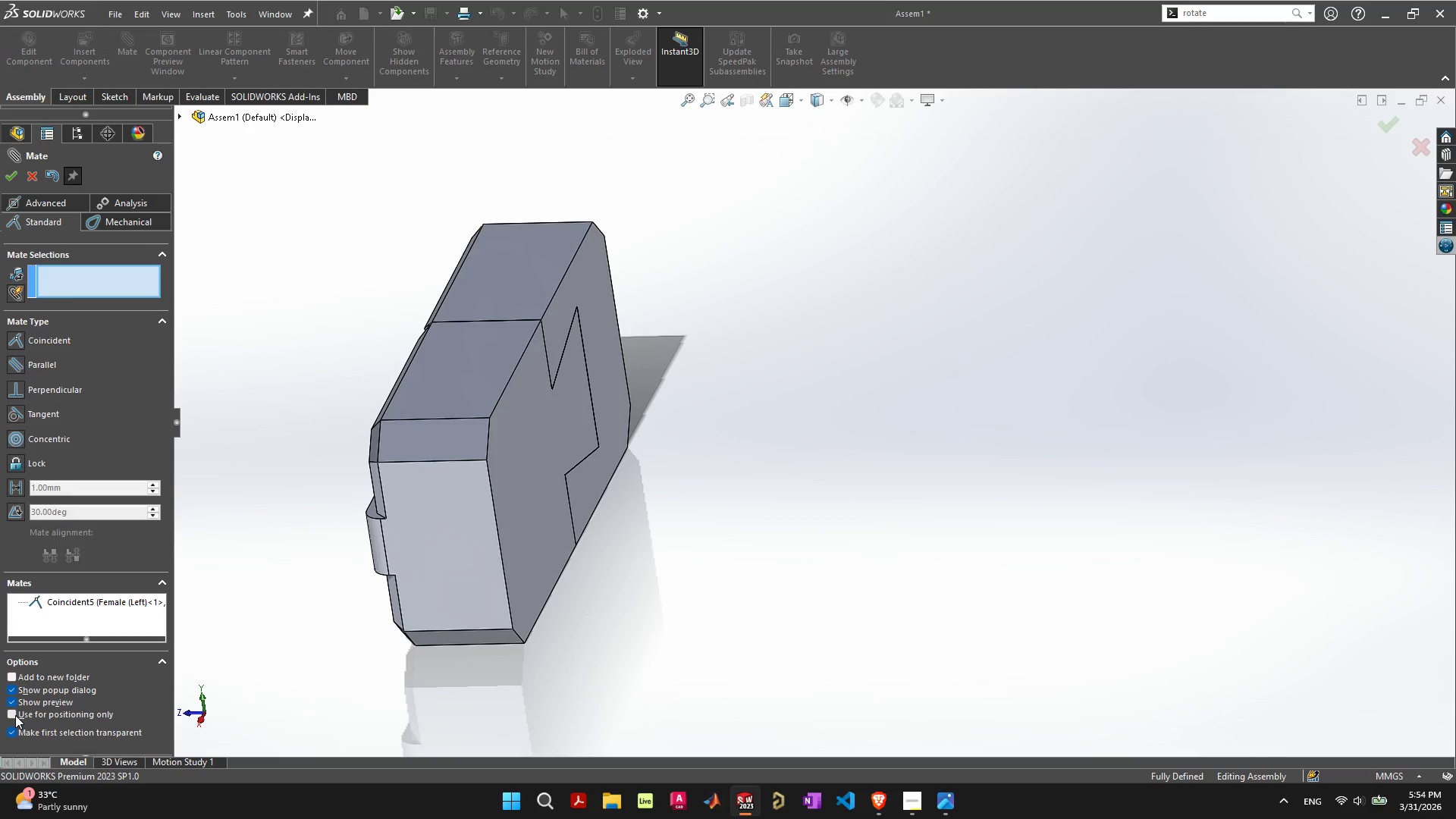 
left_click([14, 715])
 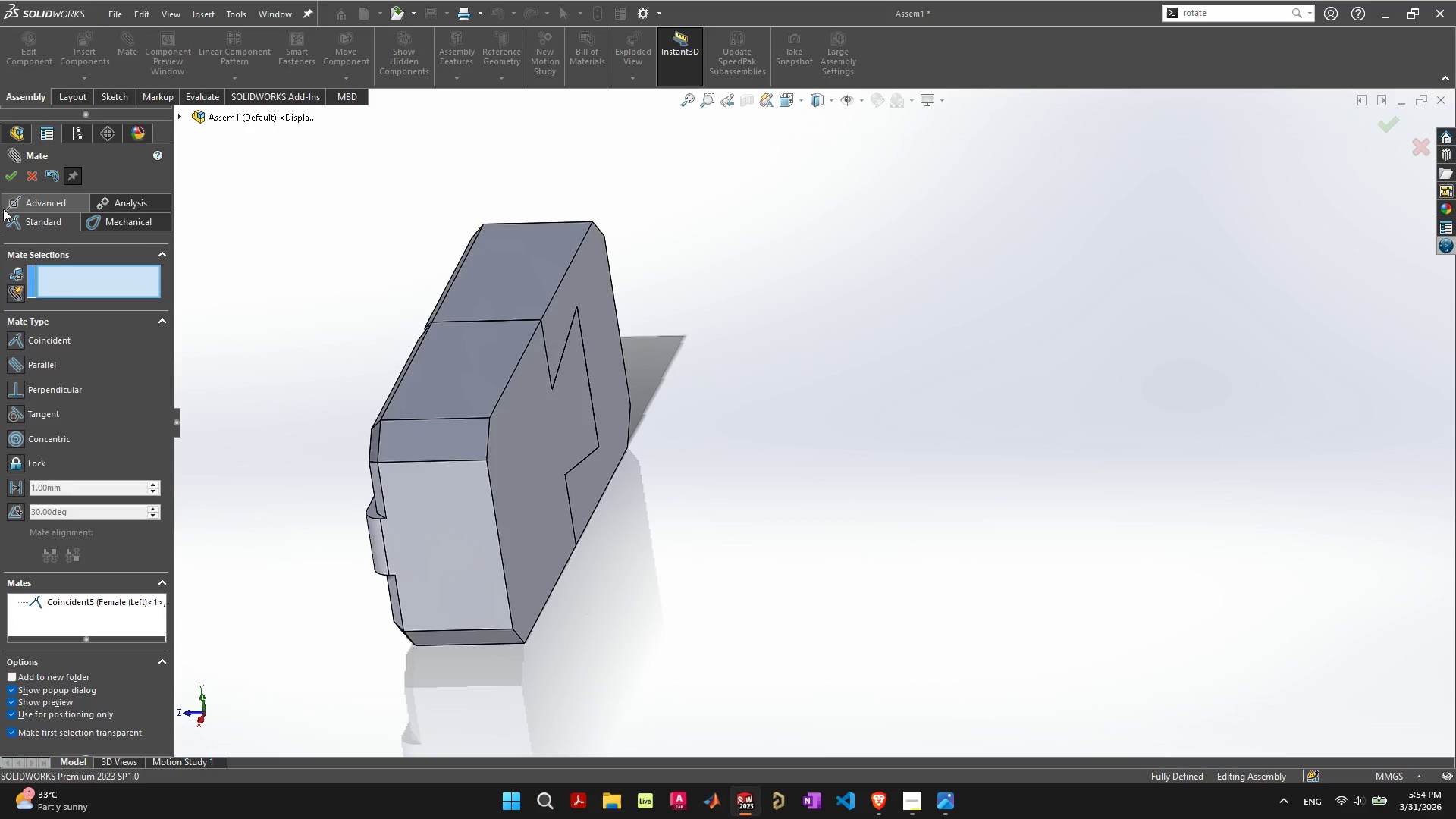 
left_click([8, 180])
 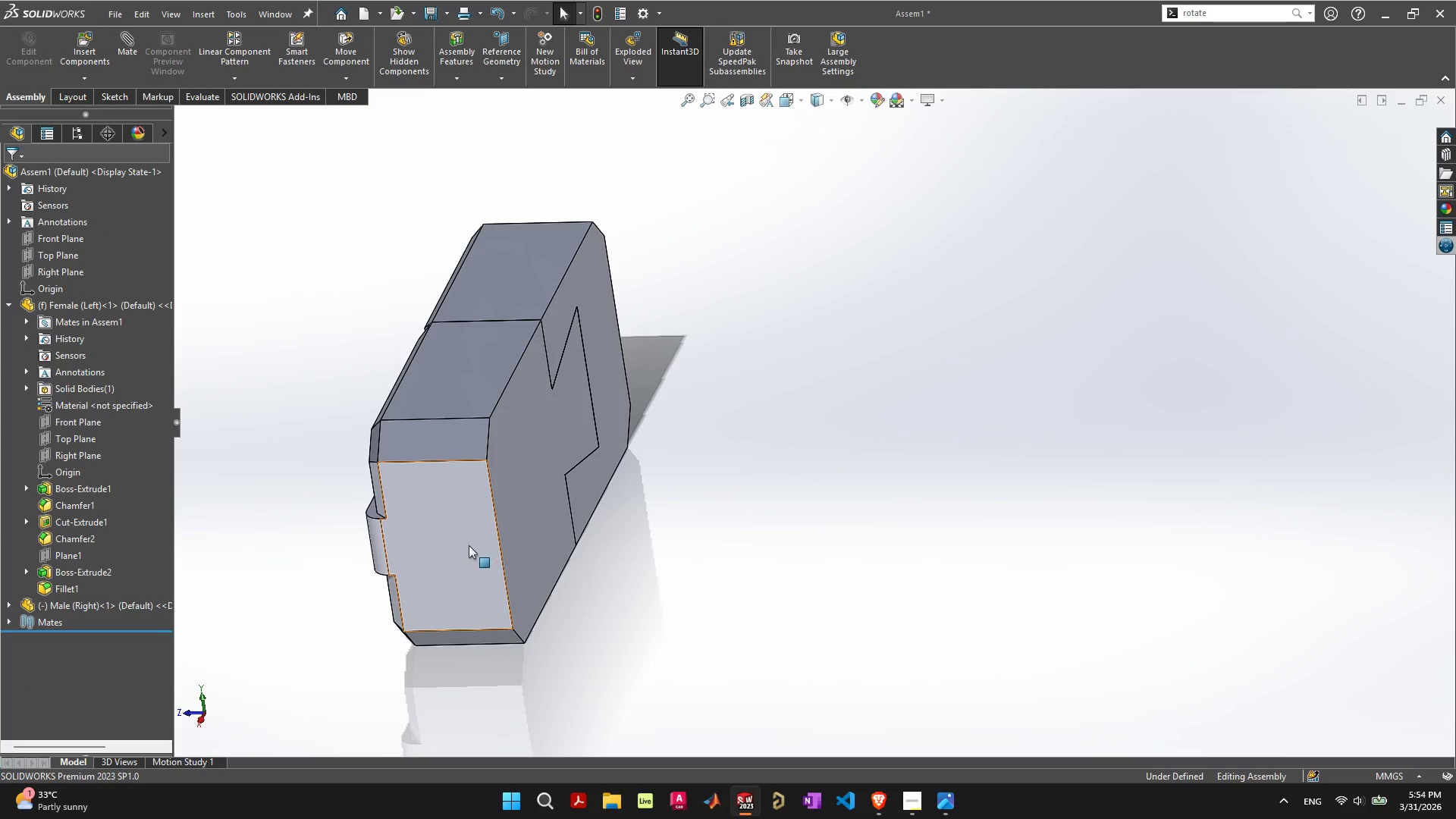 
left_click_drag(start_coordinate=[453, 548], to_coordinate=[729, 591])
 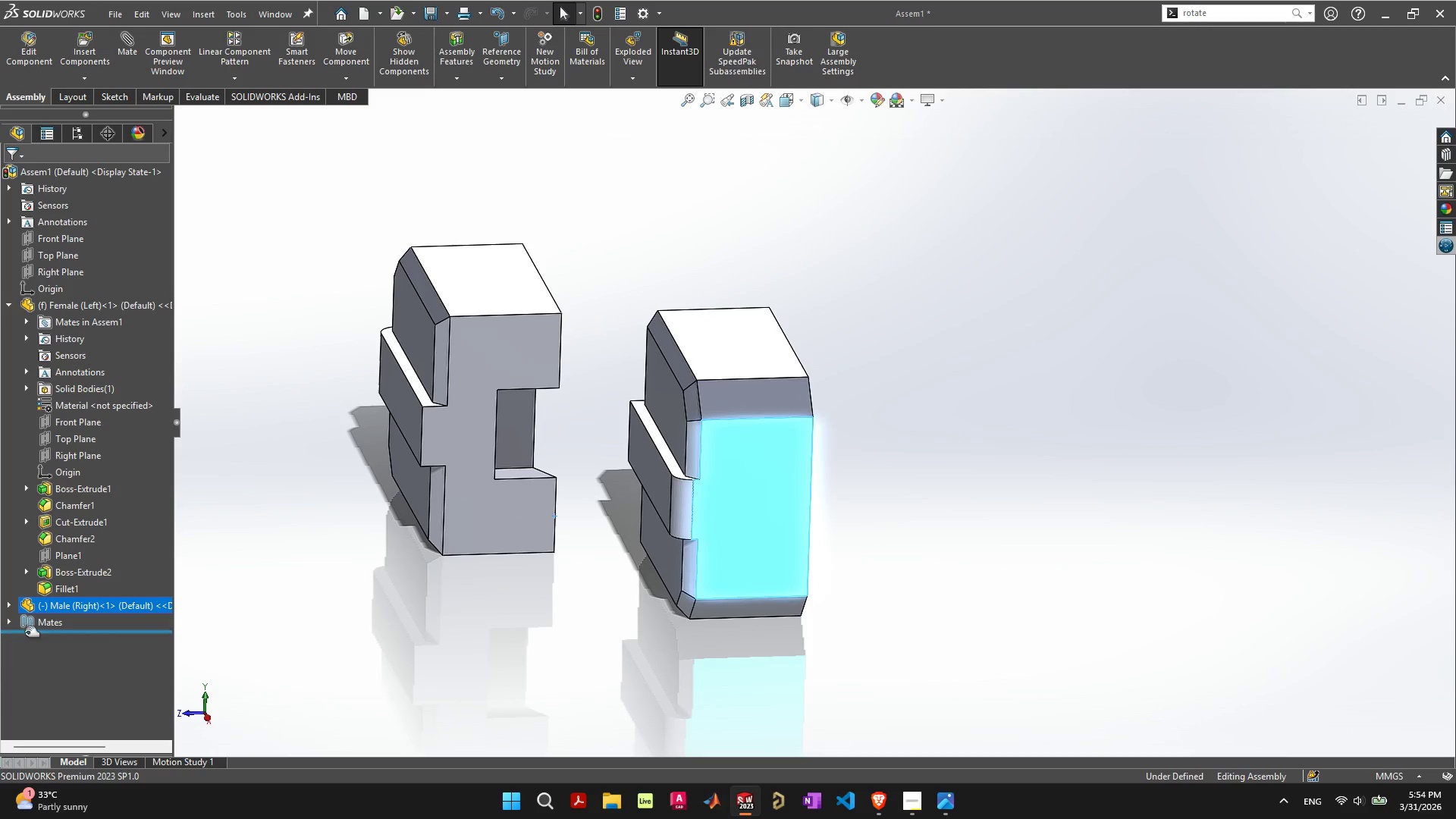 
left_click([8, 625])
 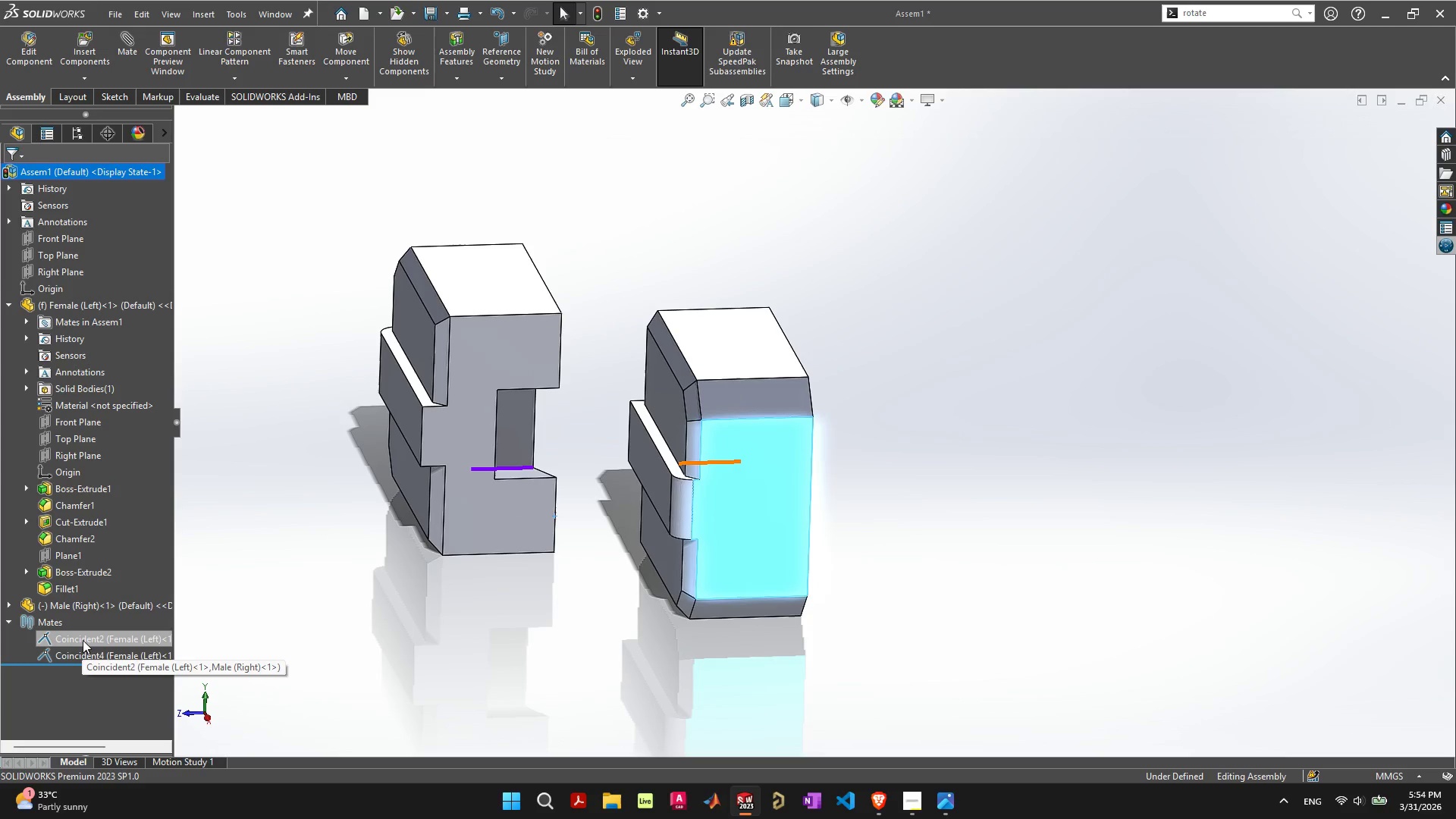 
wait(8.36)
 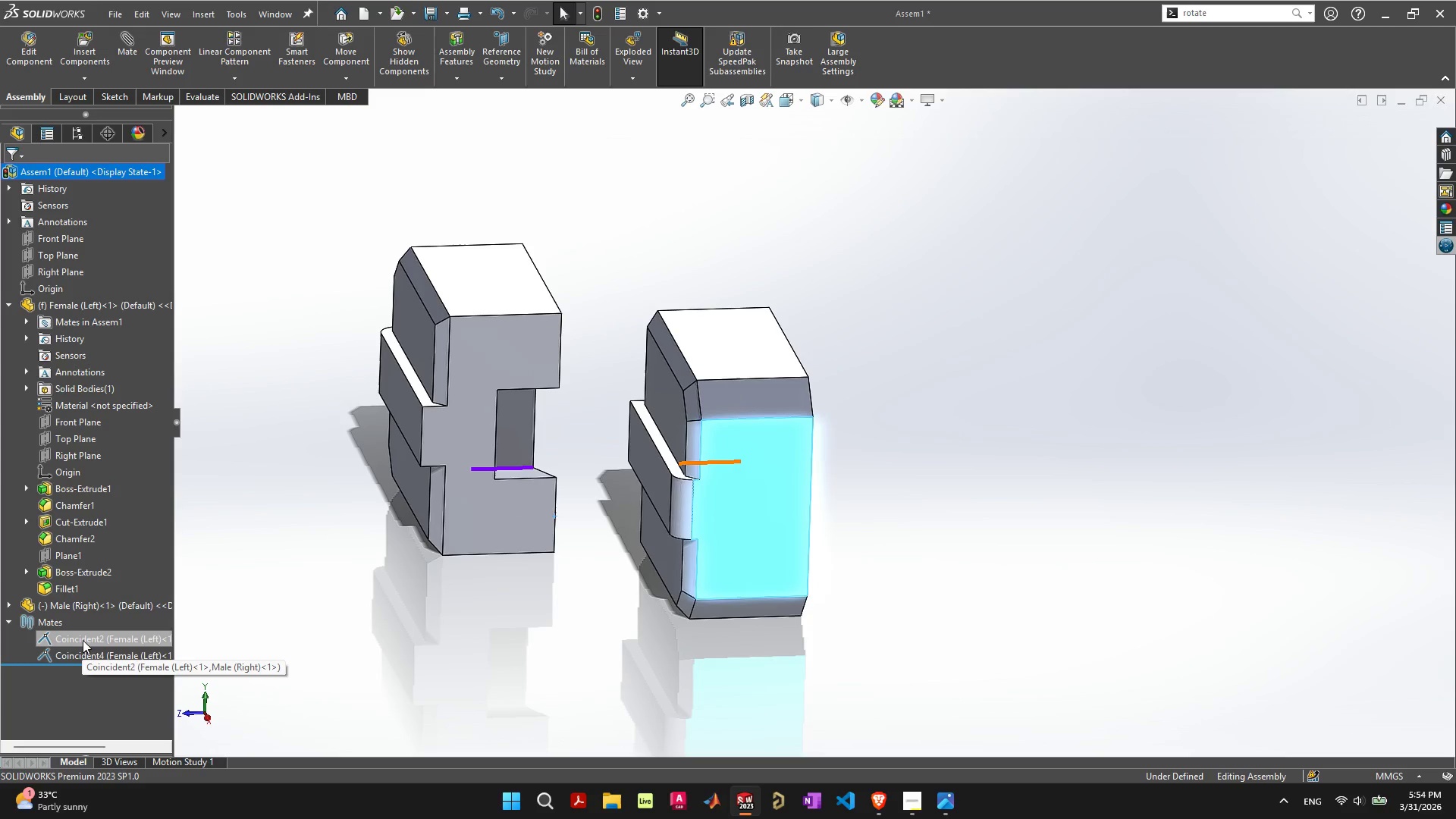 
right_click([83, 640])